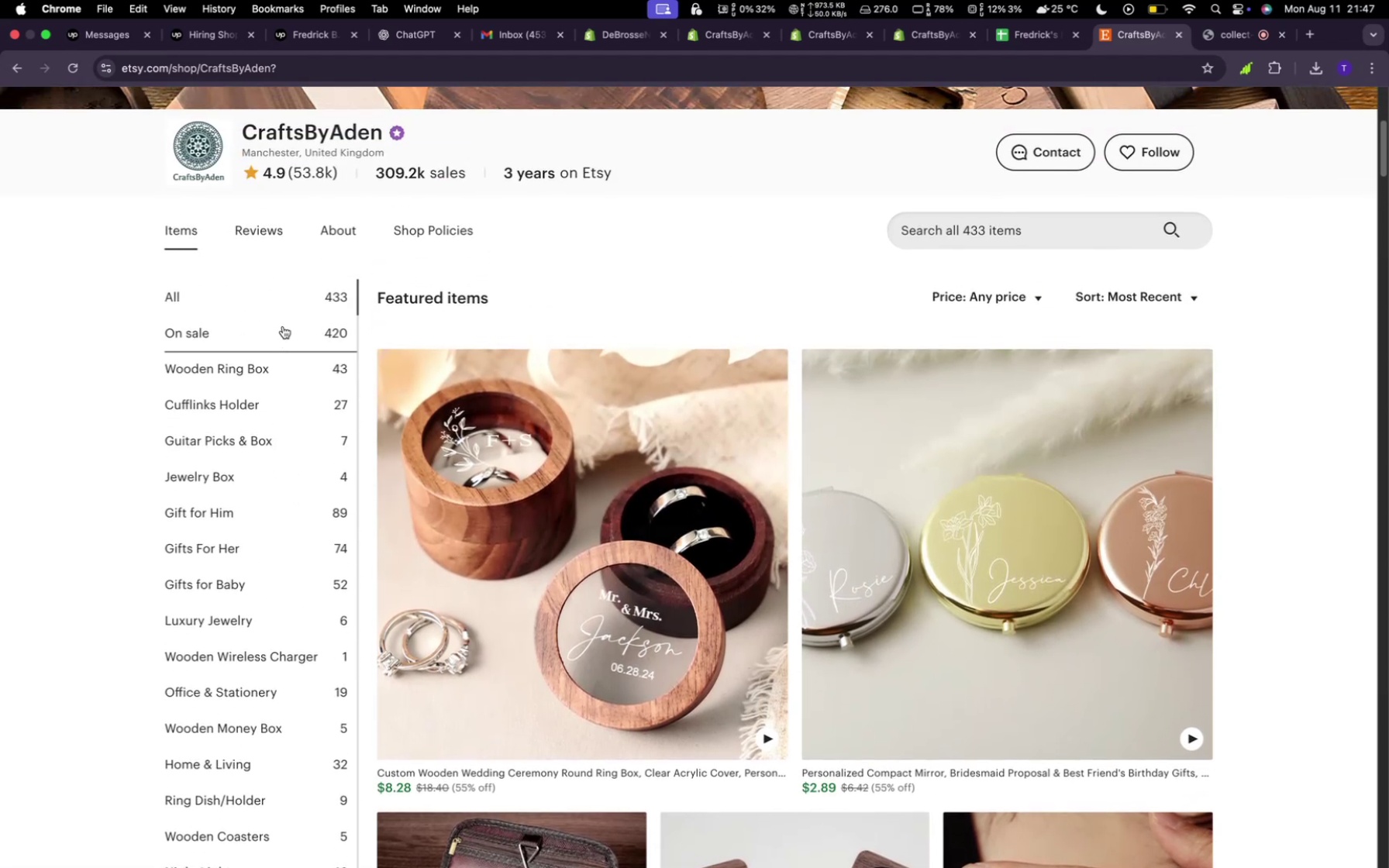 
left_click([283, 326])
 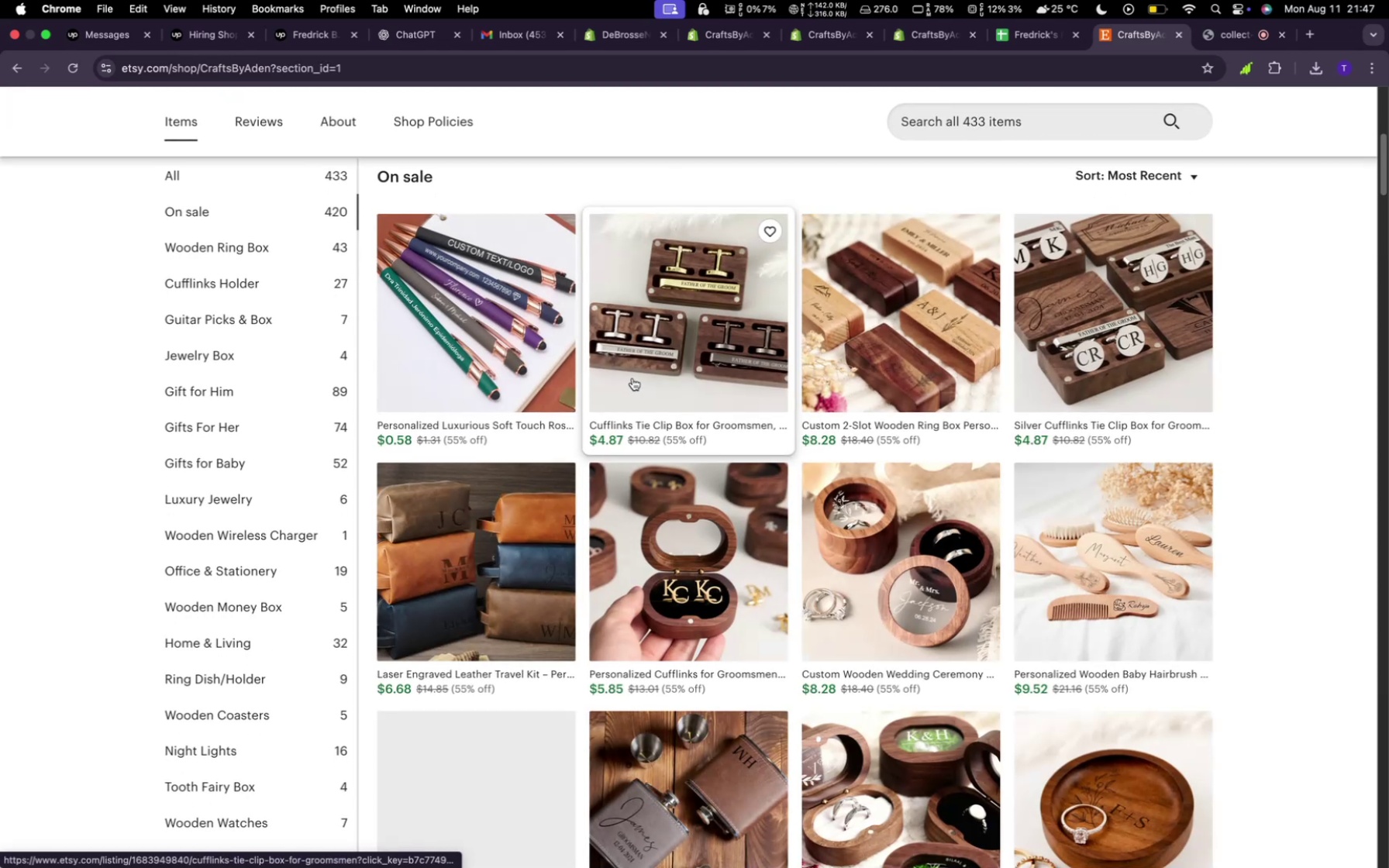 
mouse_move([898, 496])
 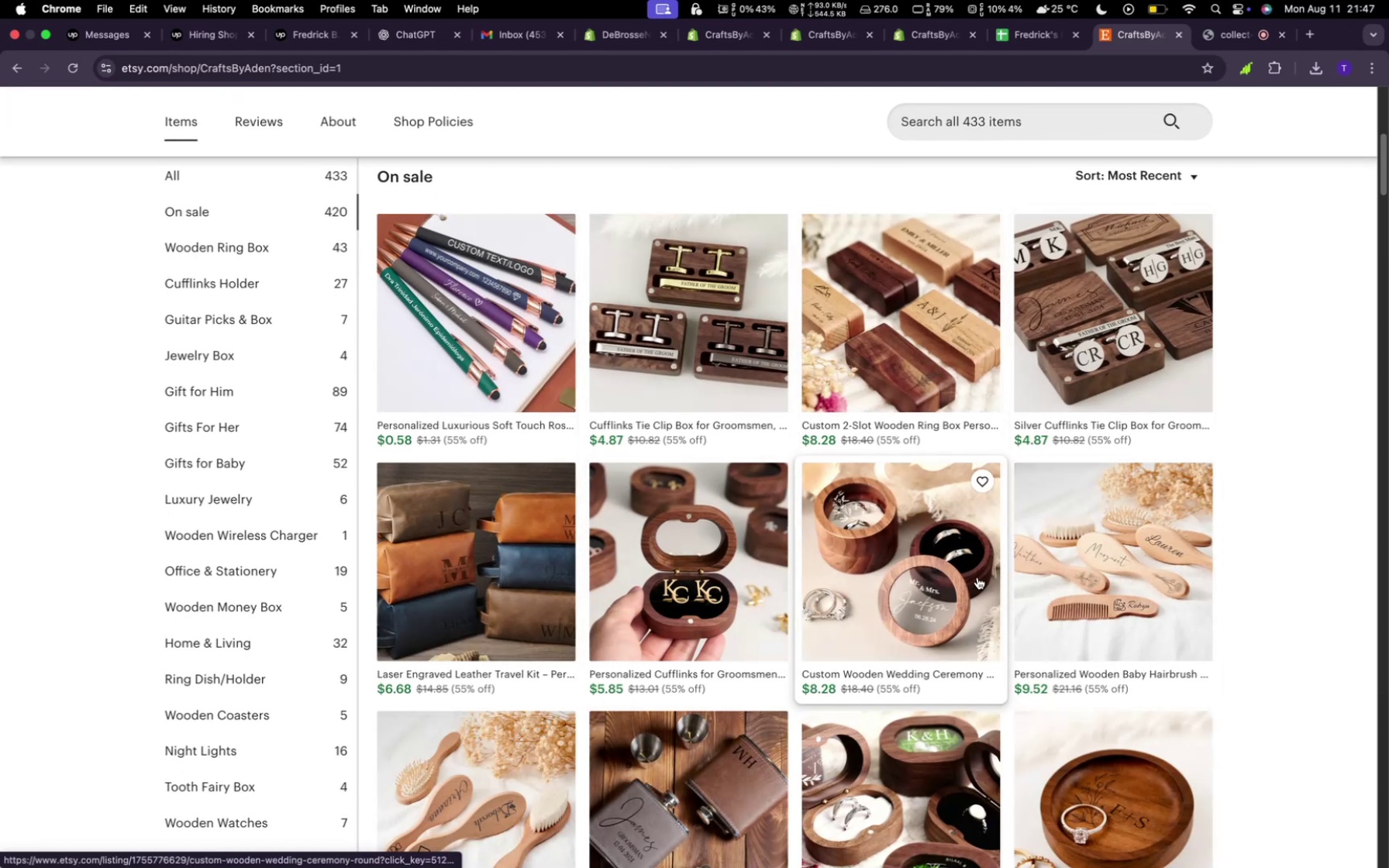 
scroll: coordinate [971, 586], scroll_direction: down, amount: 4.0
 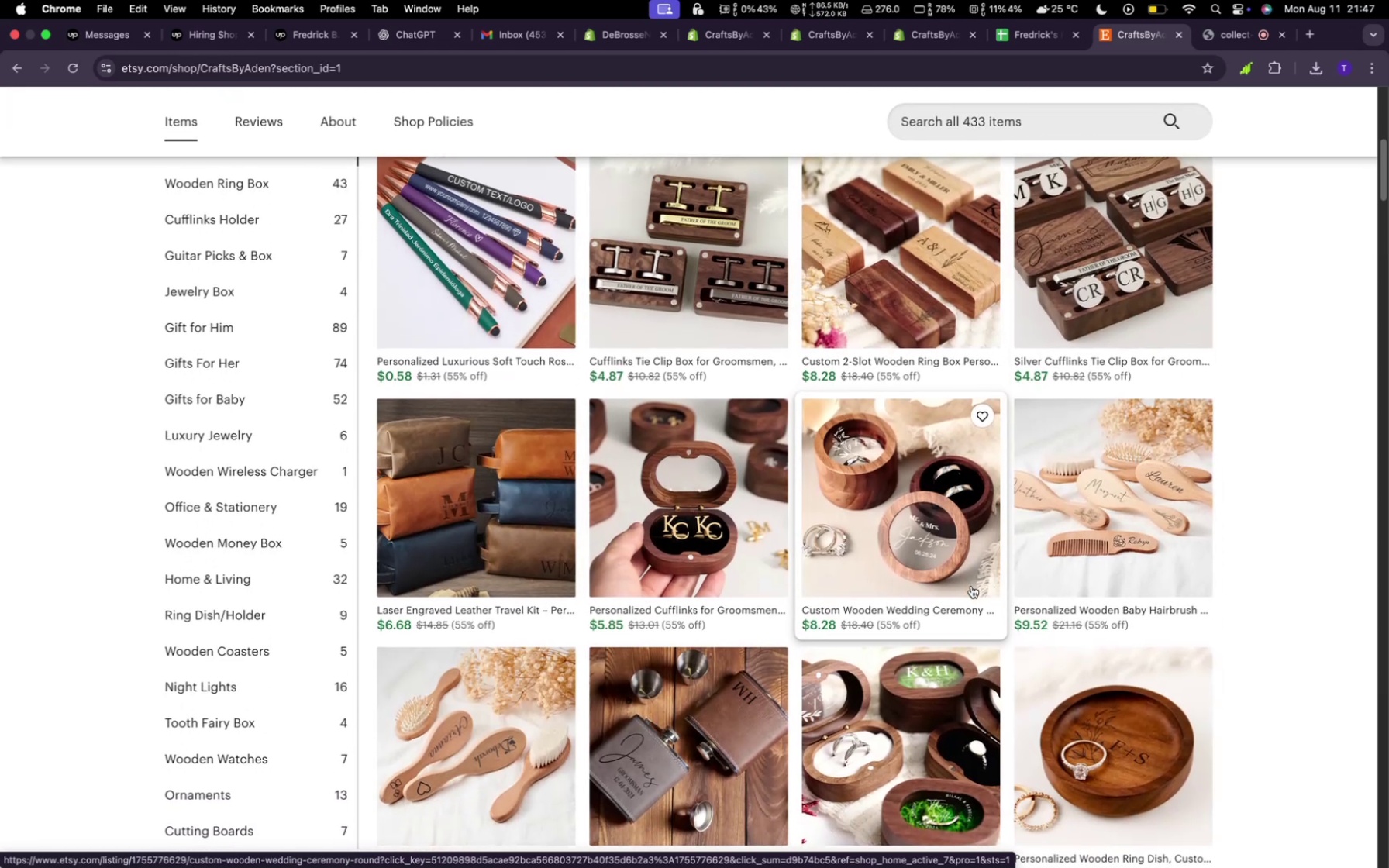 
scroll: coordinate [971, 586], scroll_direction: up, amount: 4.0
 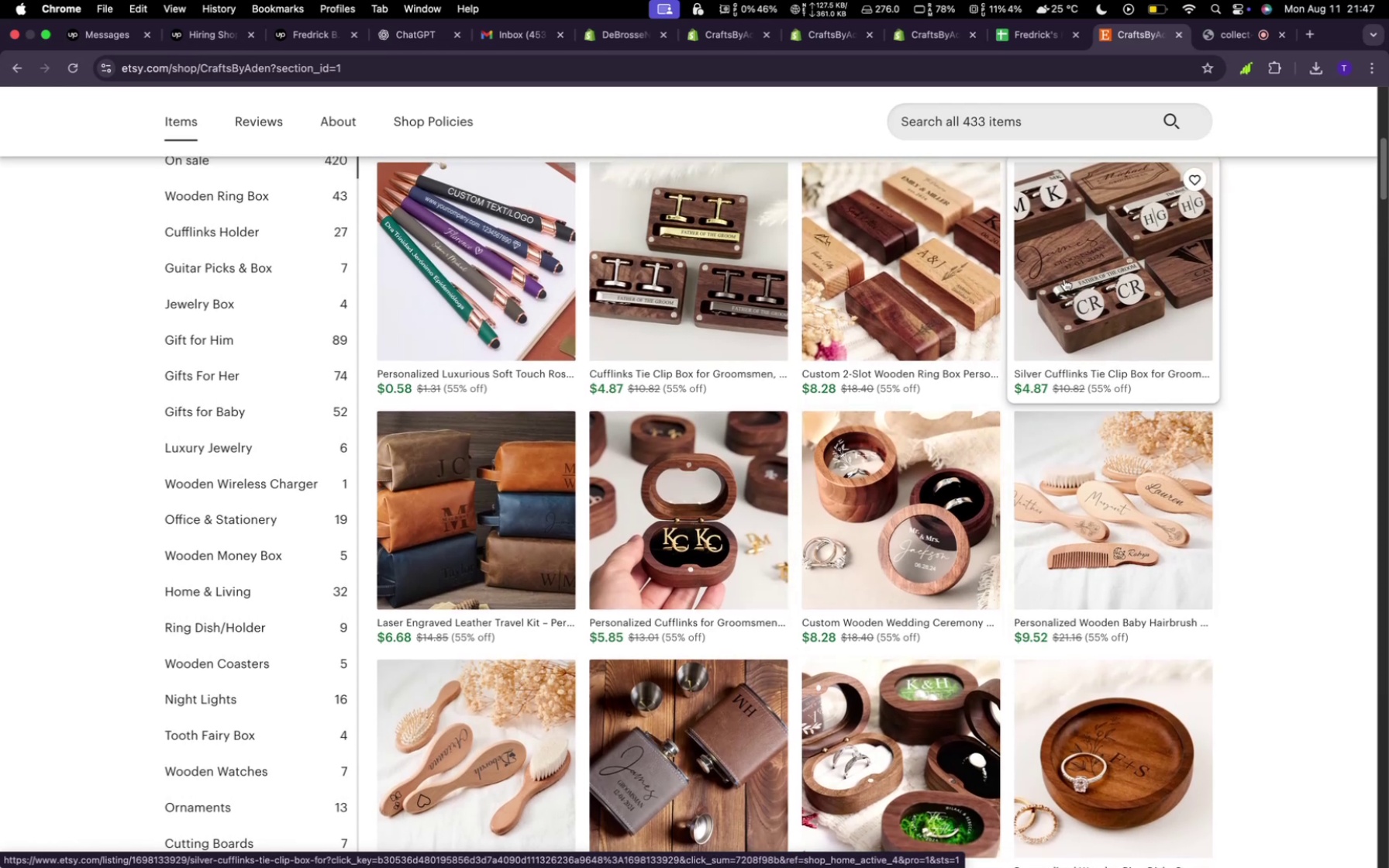 
scroll: coordinate [963, 500], scroll_direction: down, amount: 54.0
 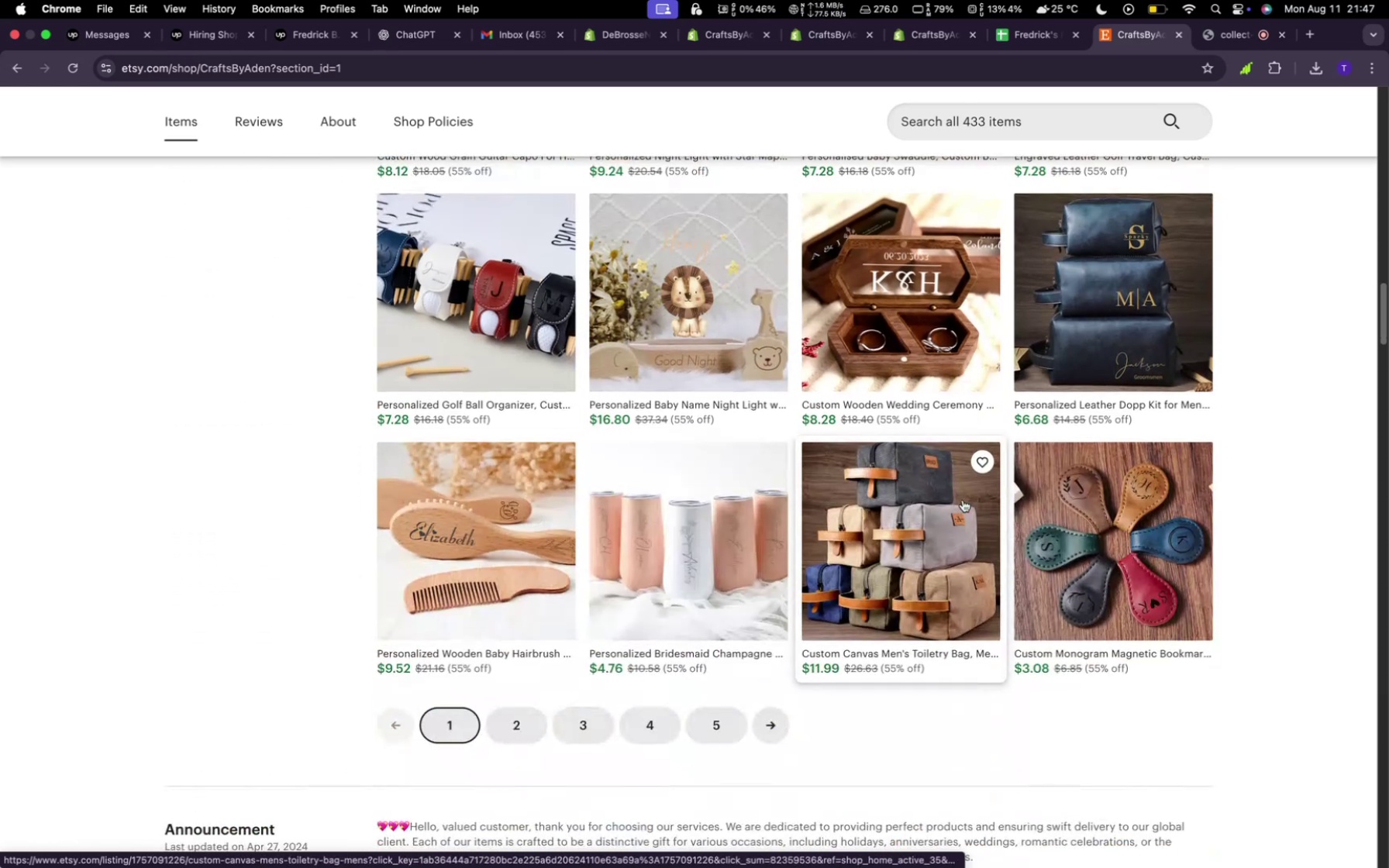 
scroll: coordinate [963, 500], scroll_direction: up, amount: 52.0
 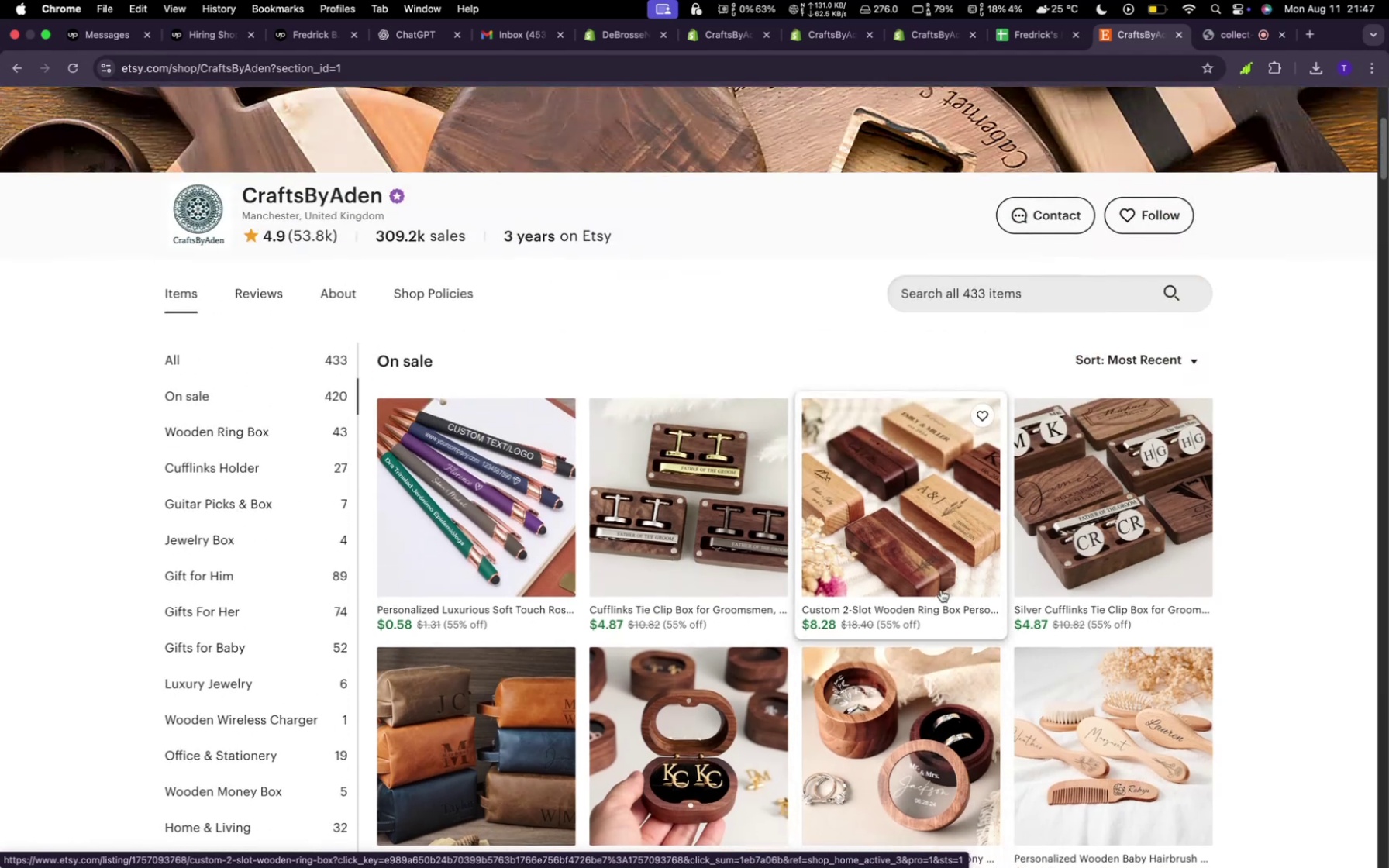 
mouse_move([1098, 522])
 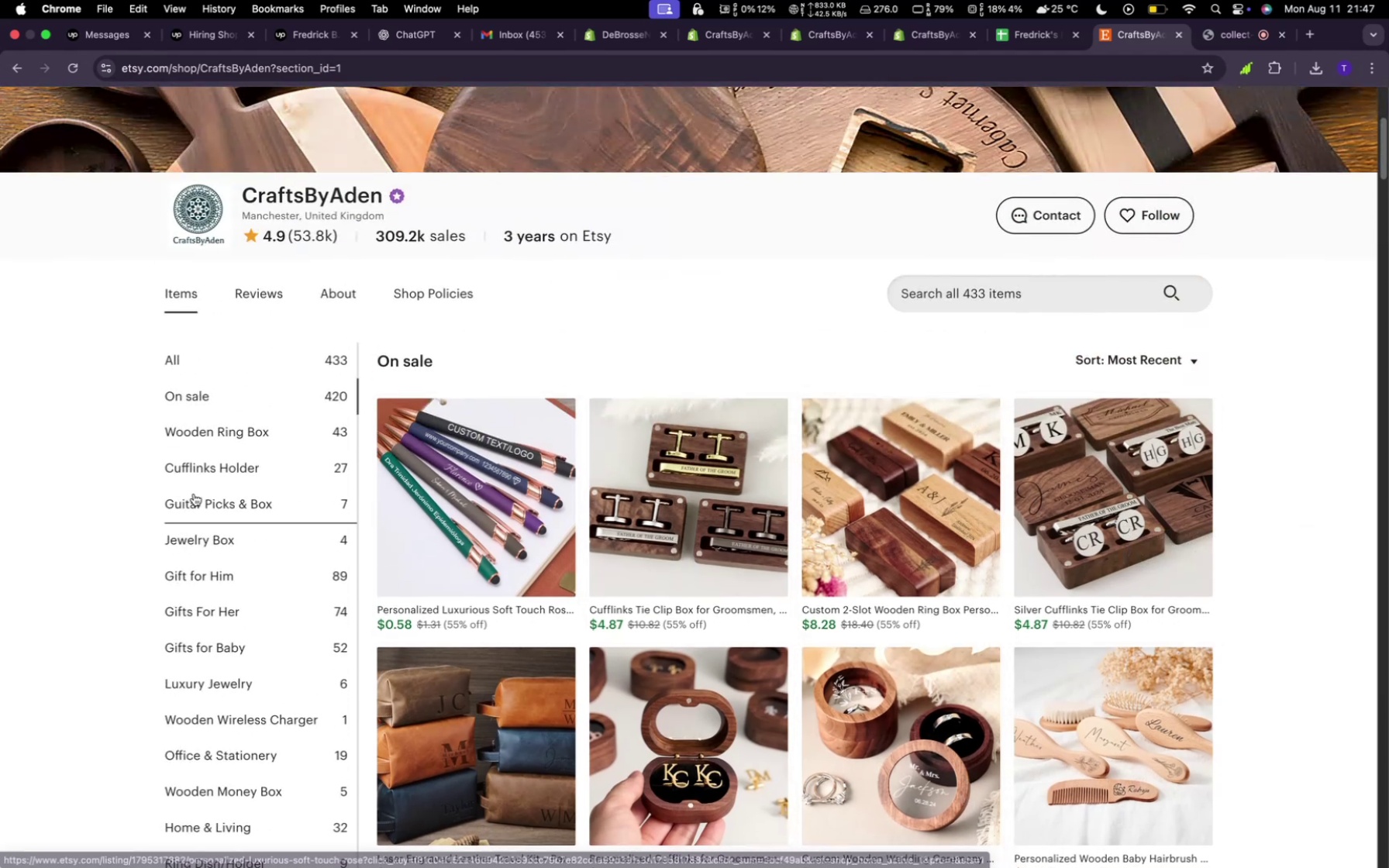 
left_click([201, 469])
 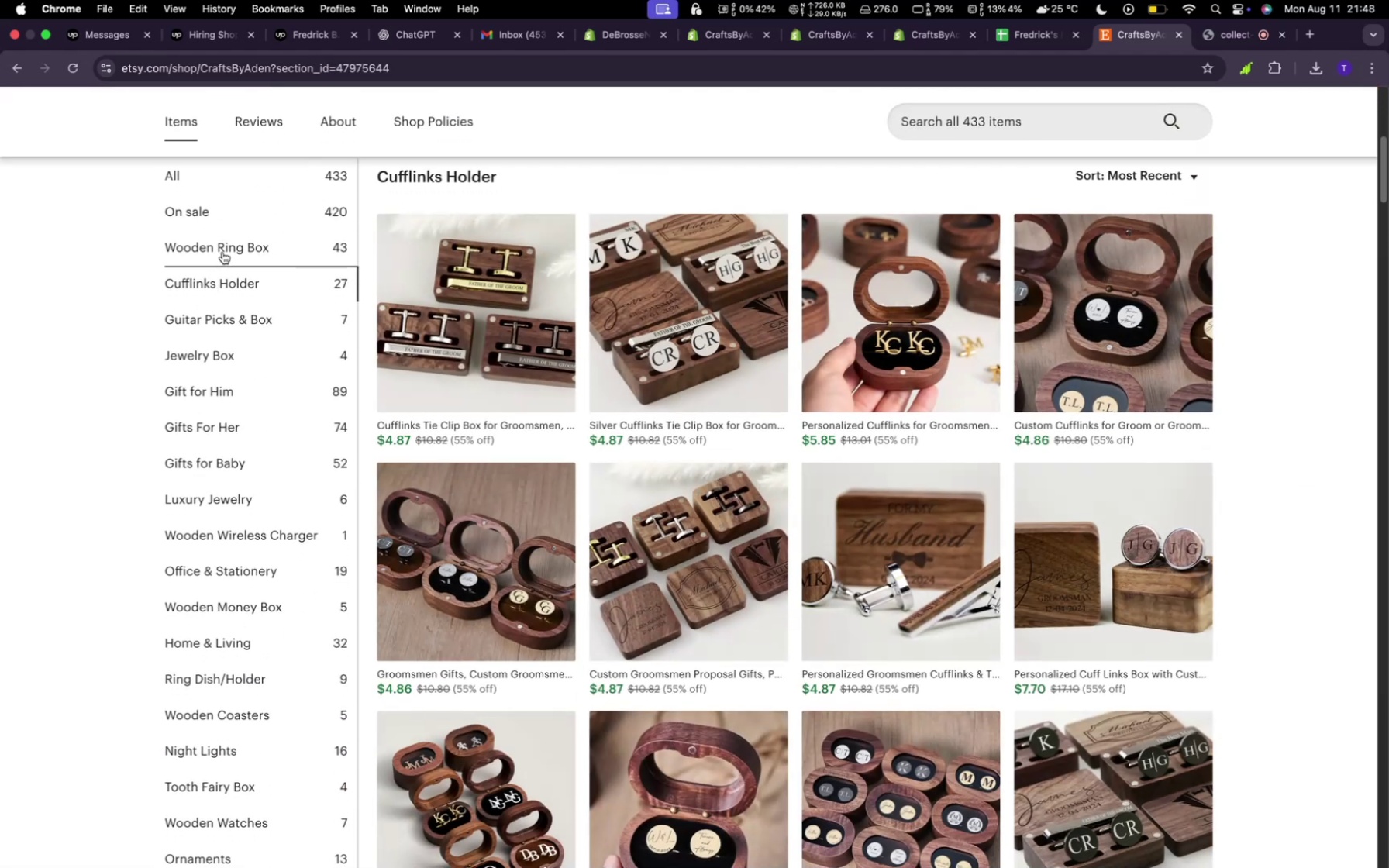 
left_click([222, 252])
 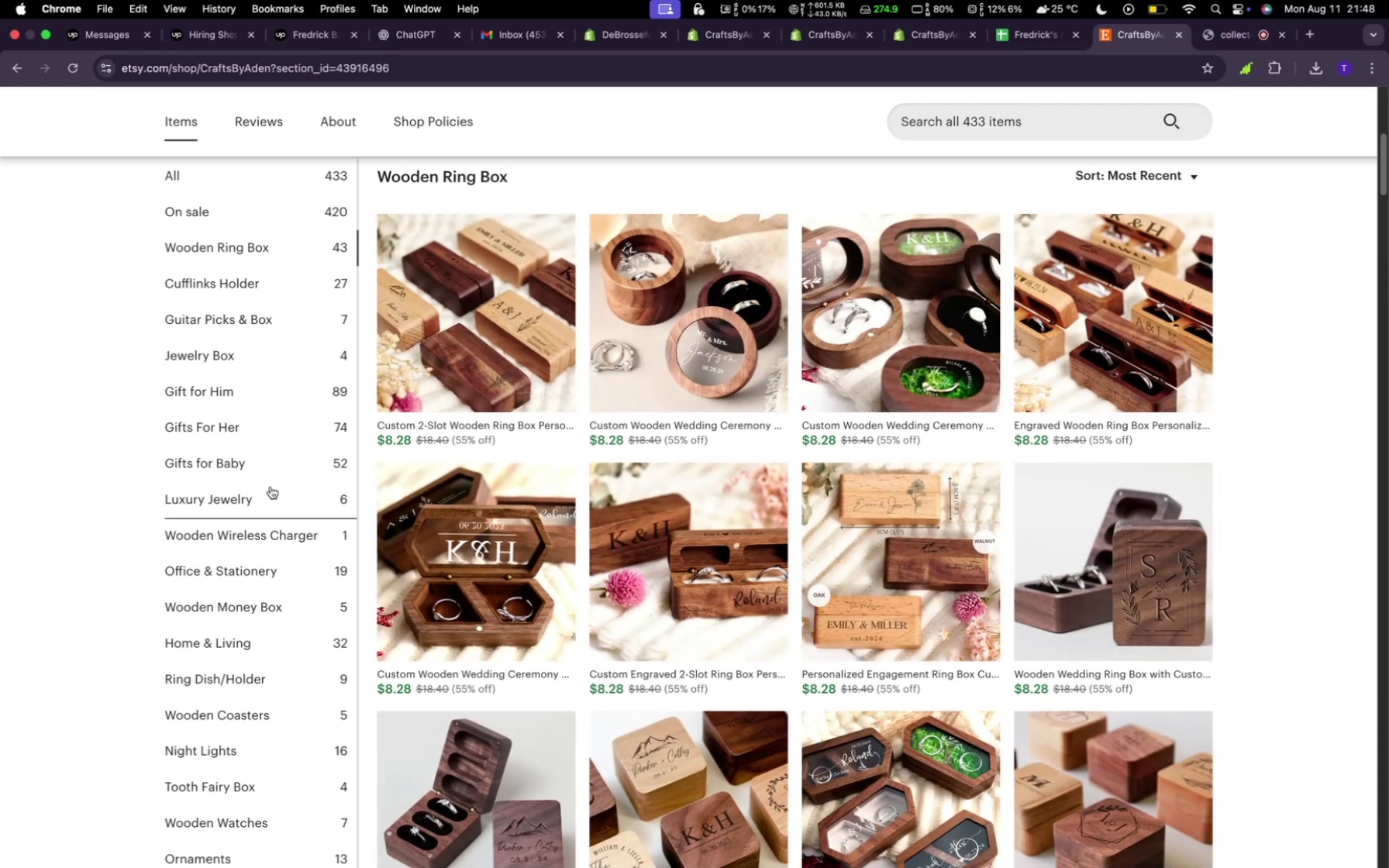 
wait(5.58)
 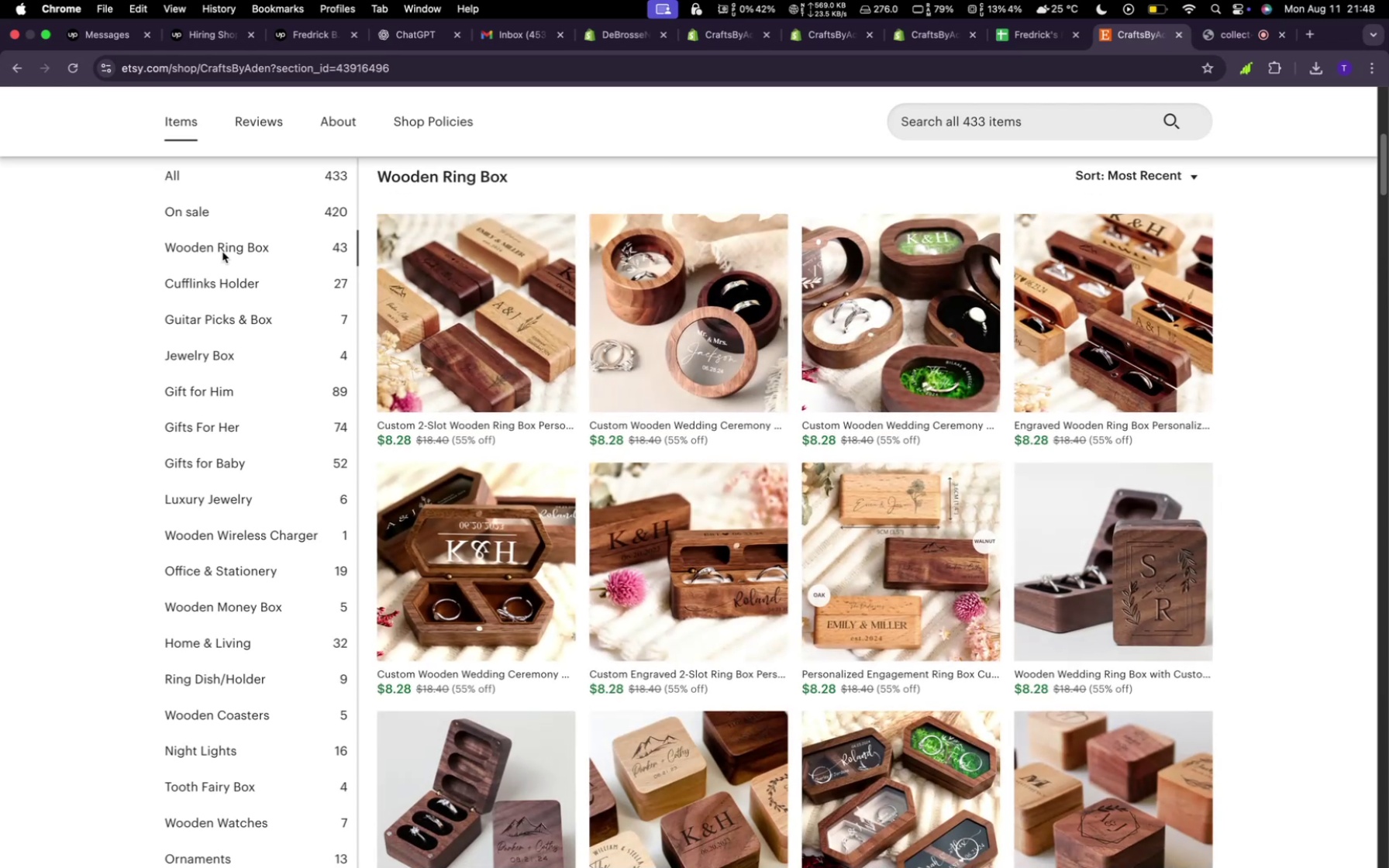 
left_click([280, 578])
 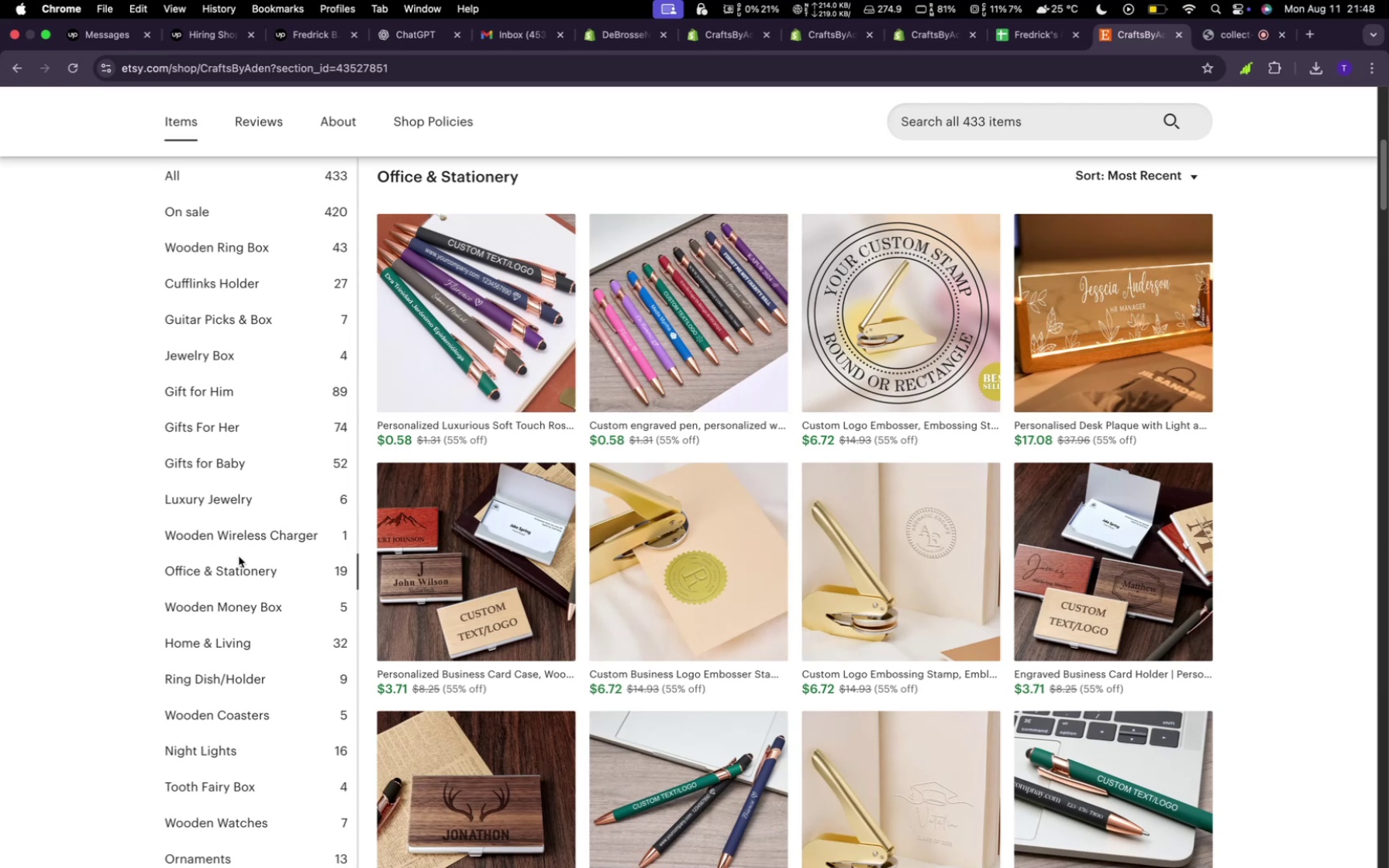 
wait(7.08)
 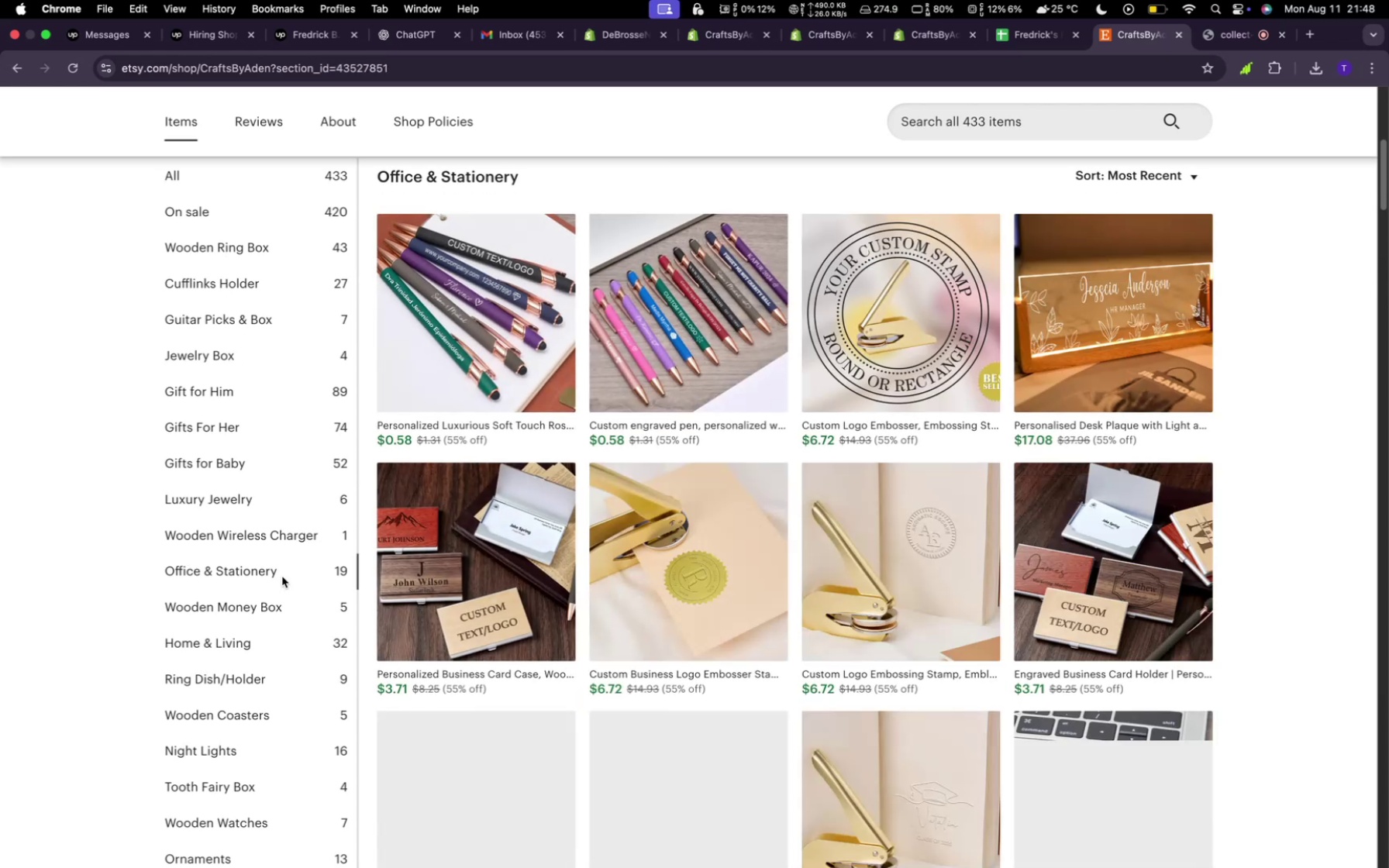 
left_click([249, 506])
 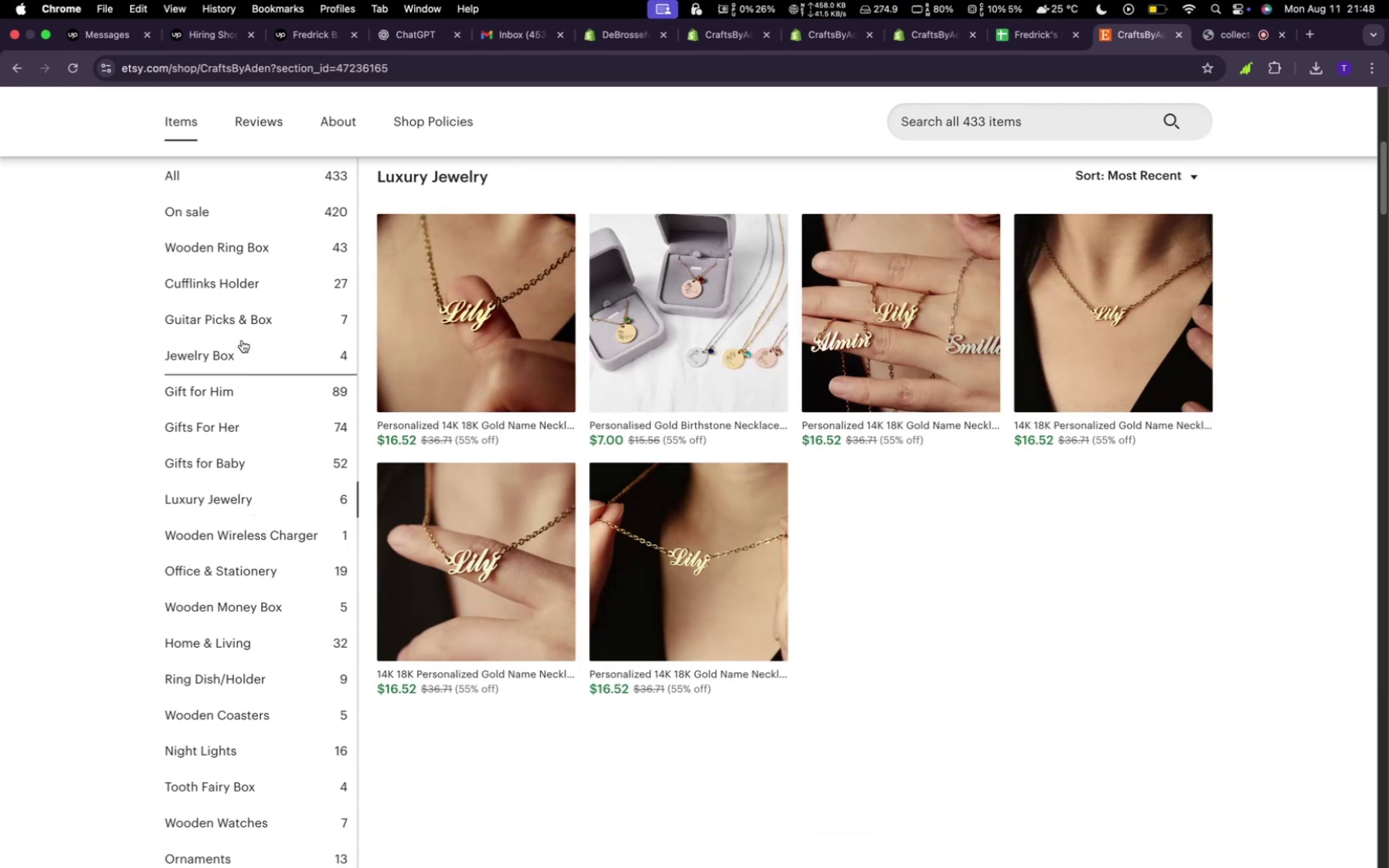 
wait(5.73)
 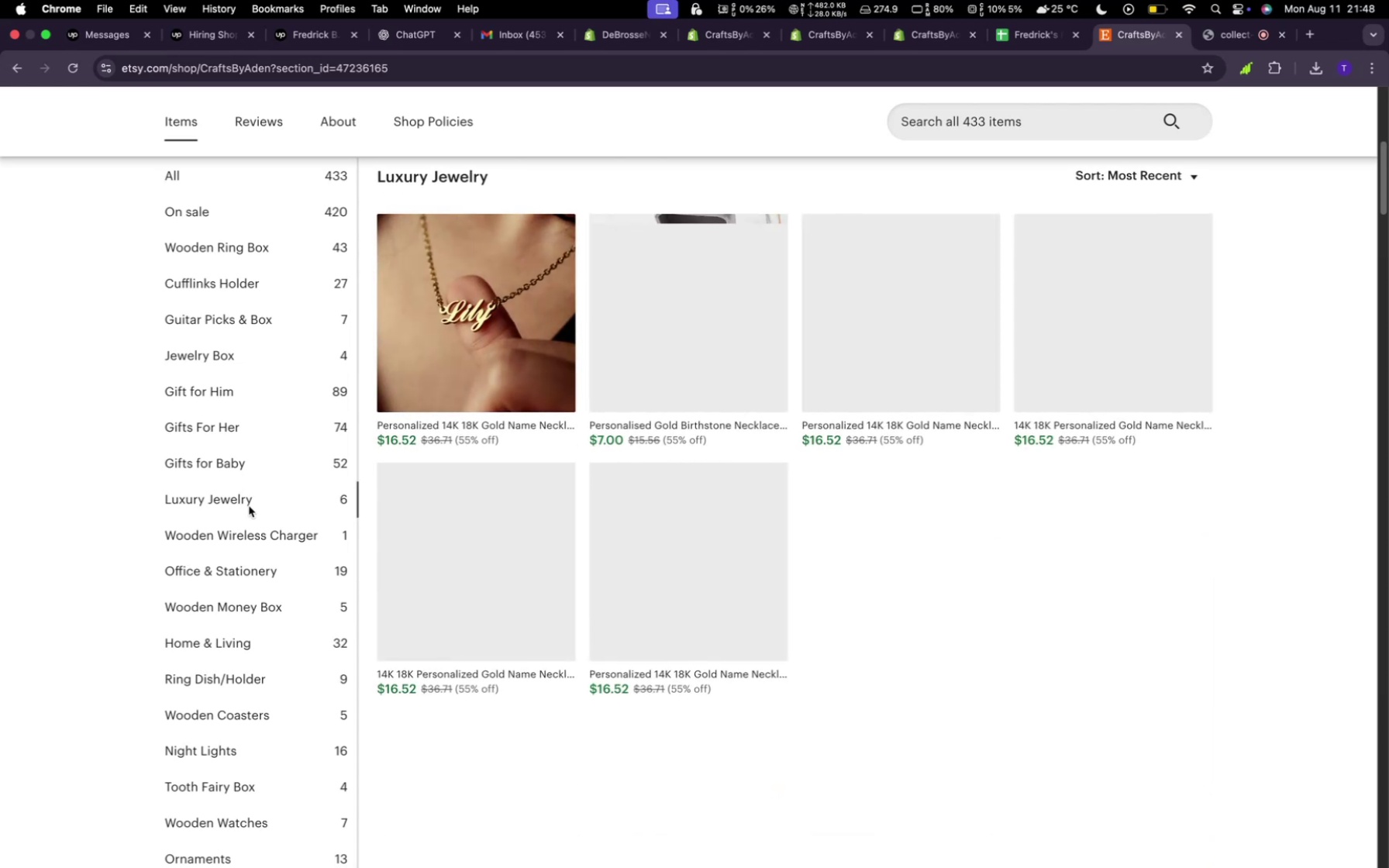 
left_click([242, 340])
 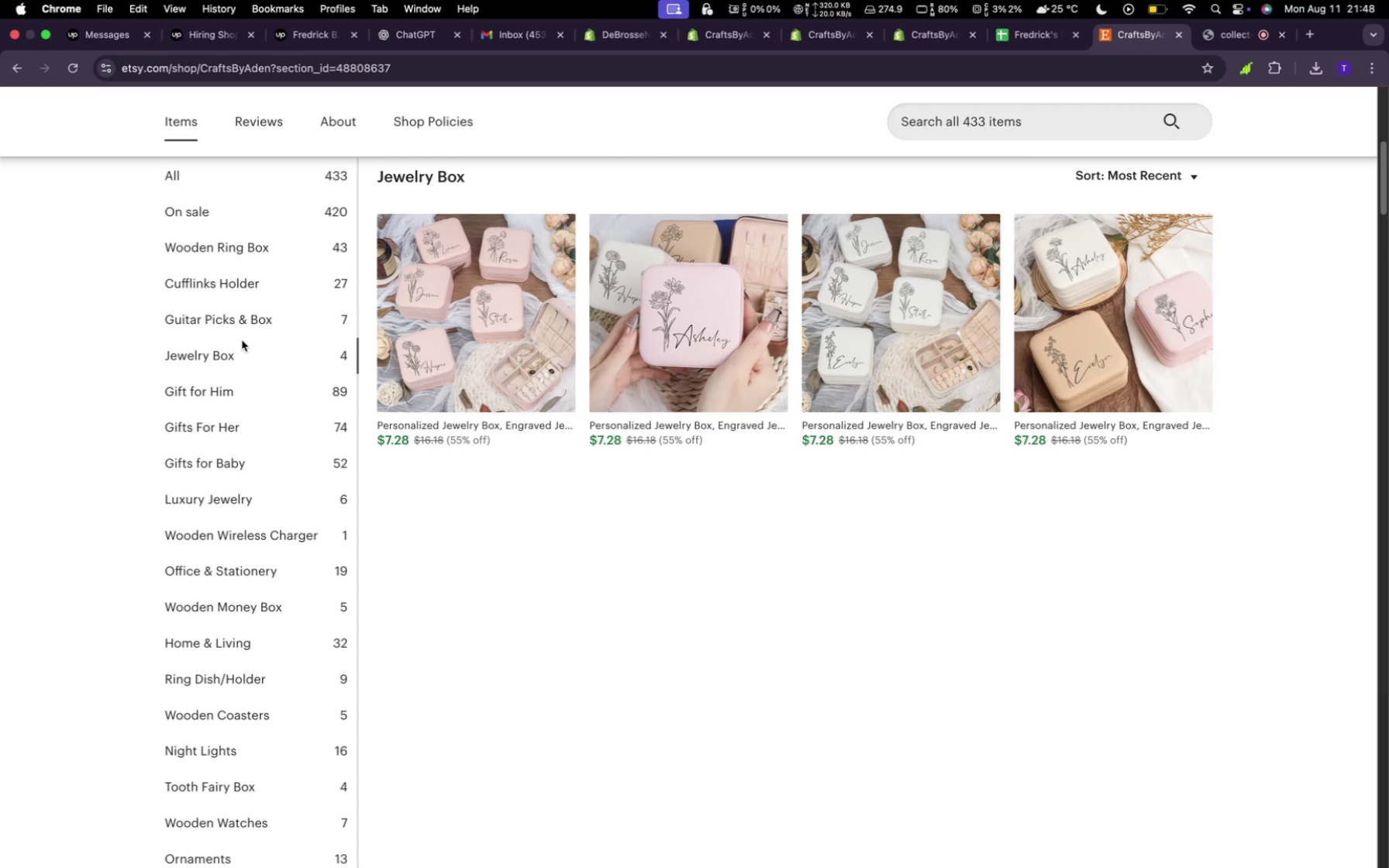 
wait(17.99)
 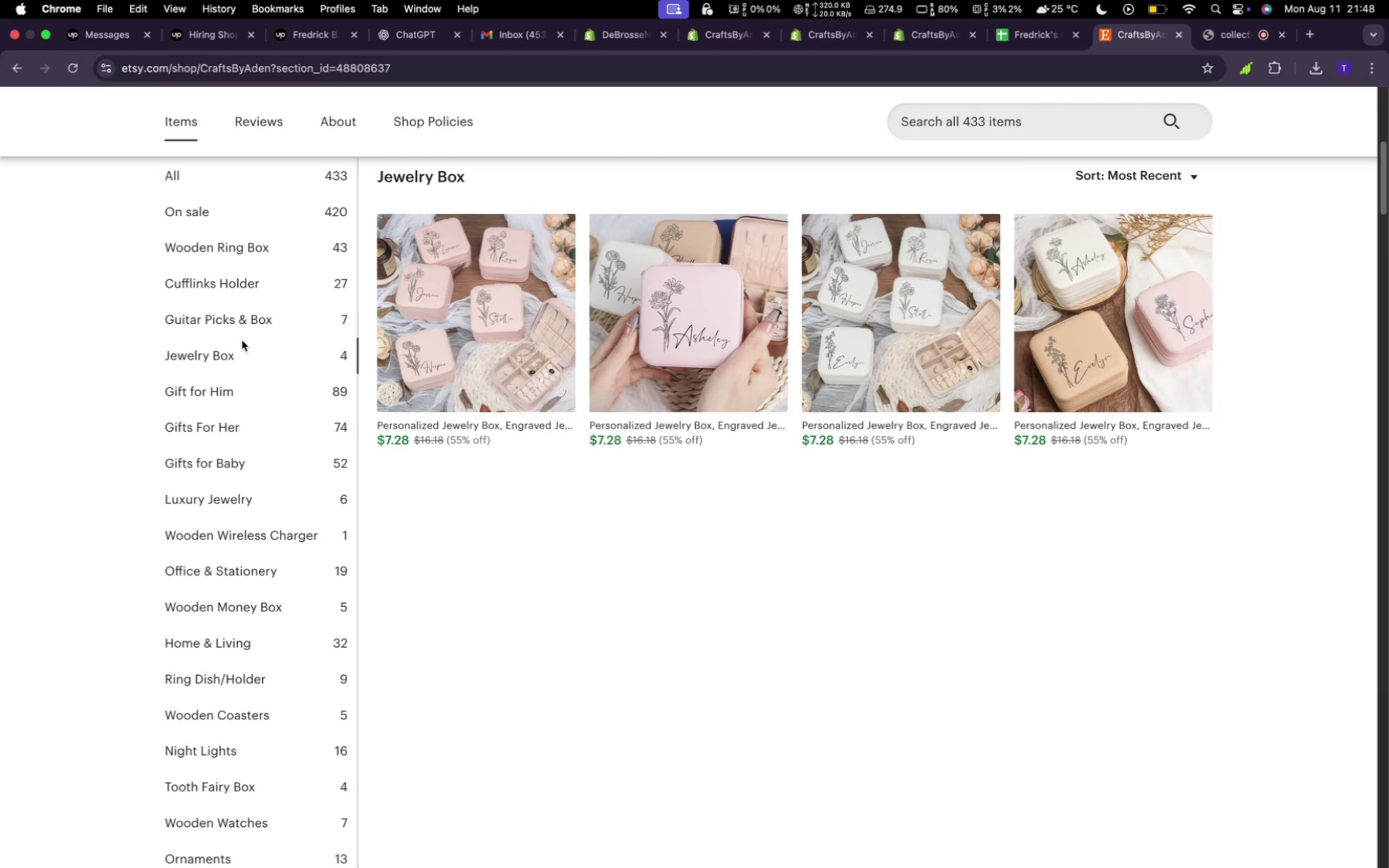 
left_click([225, 254])
 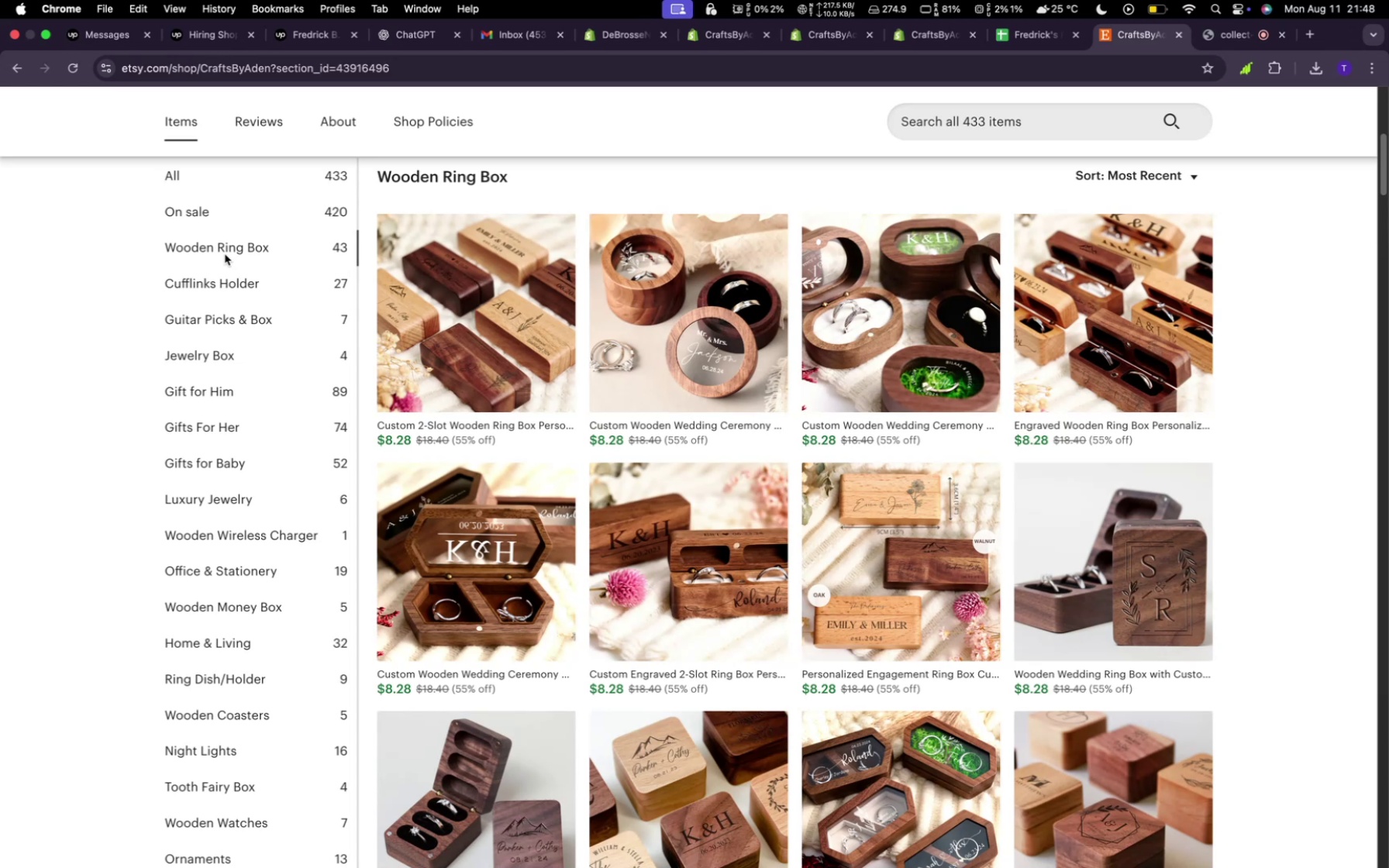 
wait(12.93)
 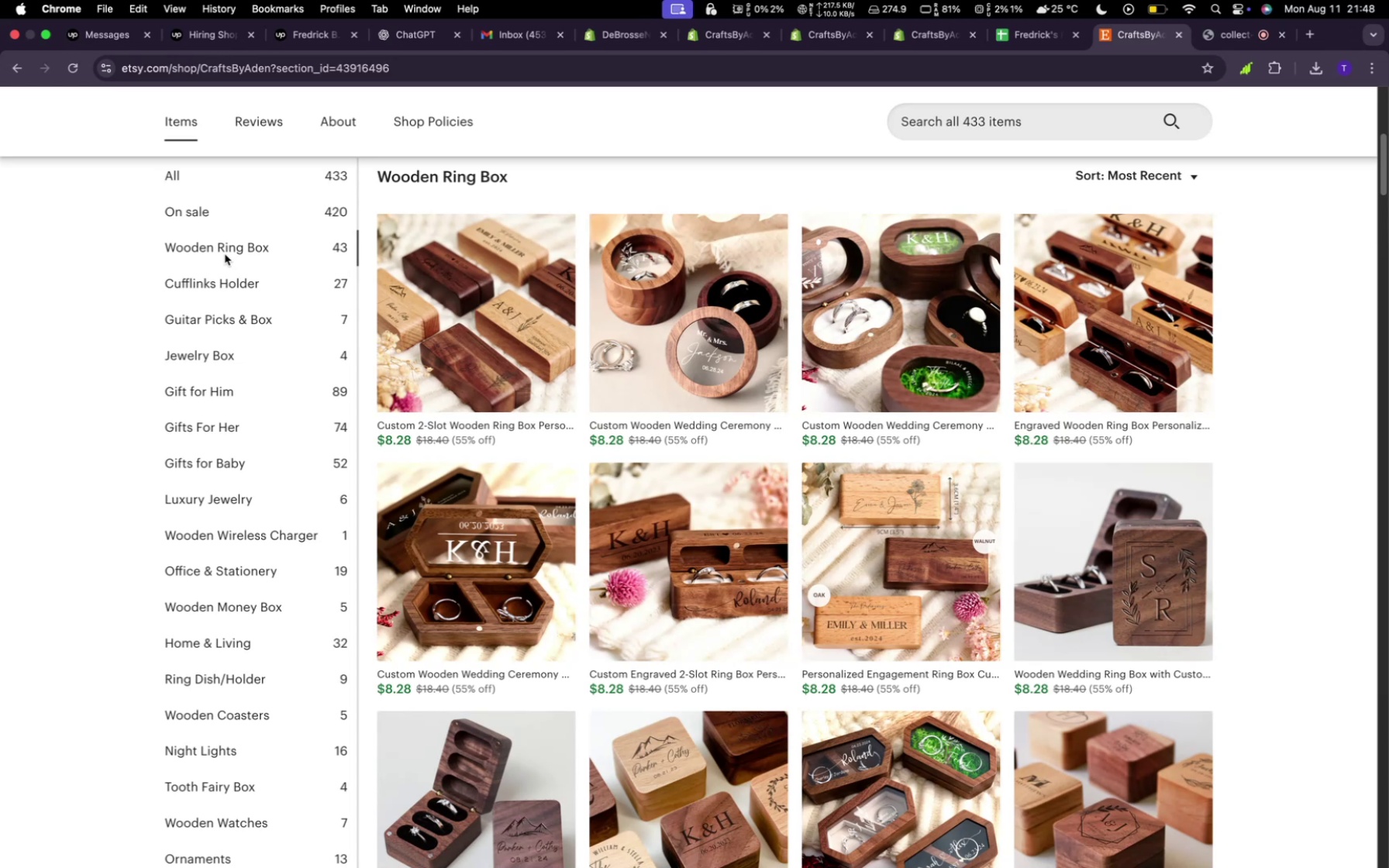 
scroll: coordinate [225, 256], scroll_direction: up, amount: 8.0
 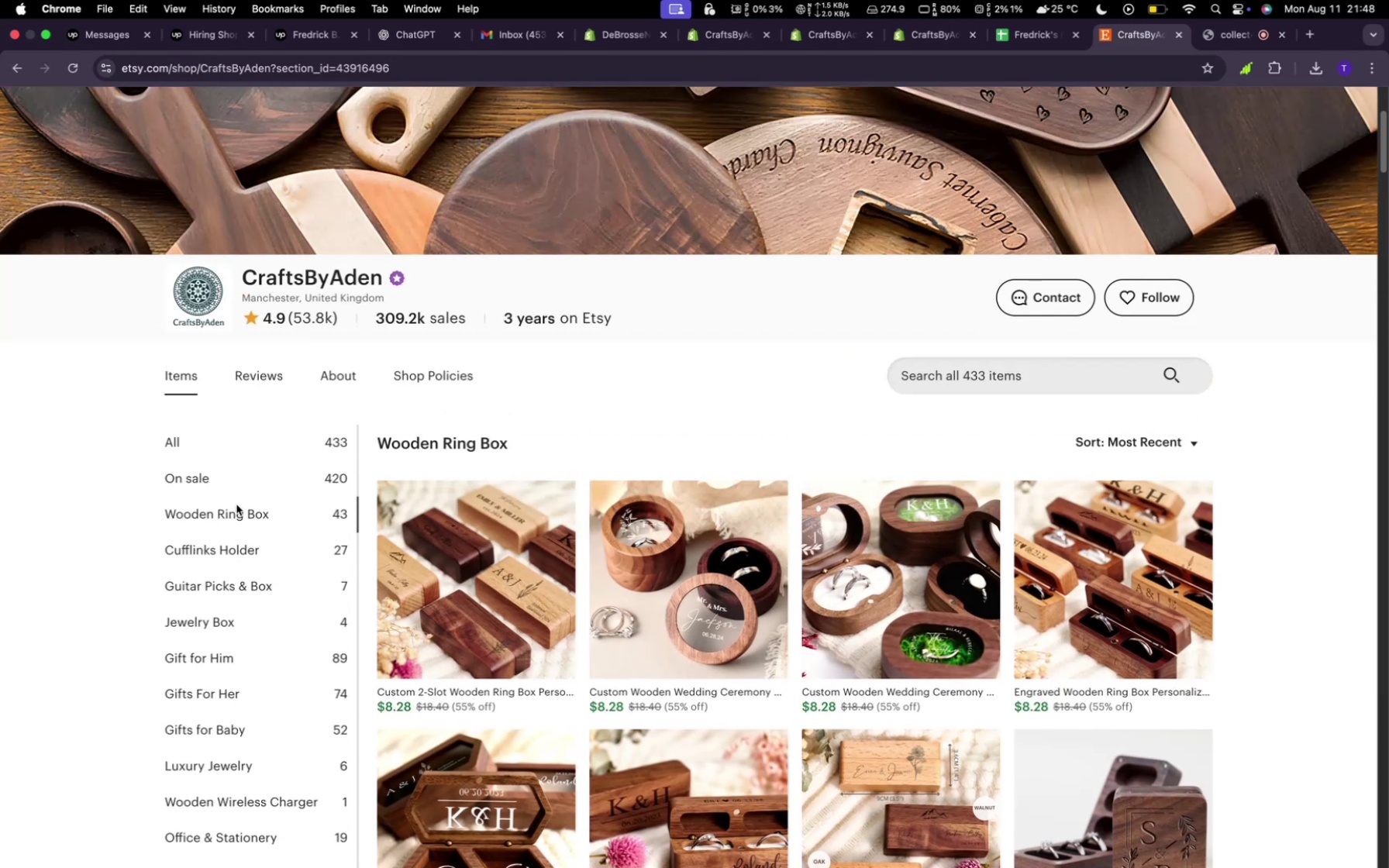 
left_click([240, 488])
 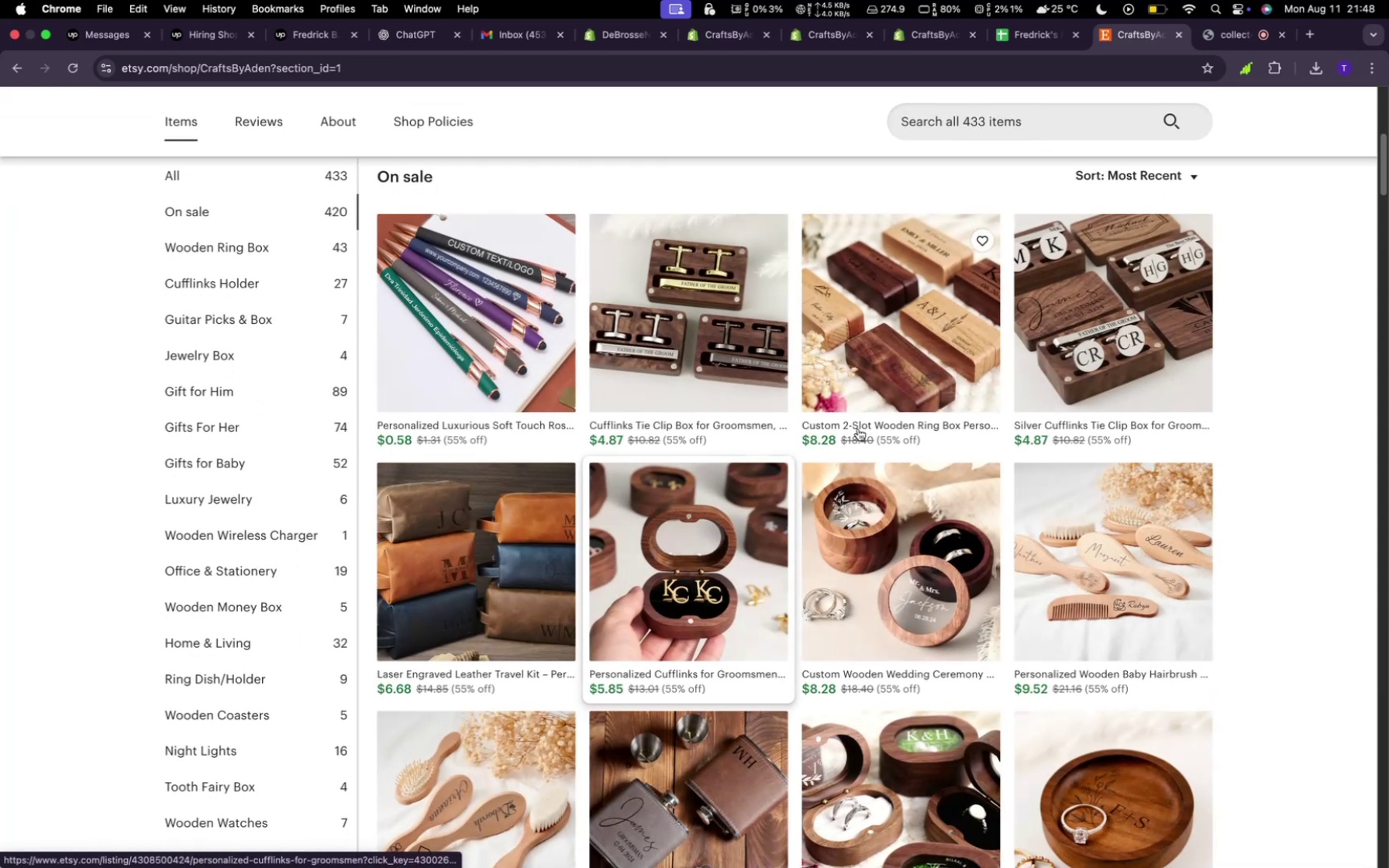 
mouse_move([1076, 332])
 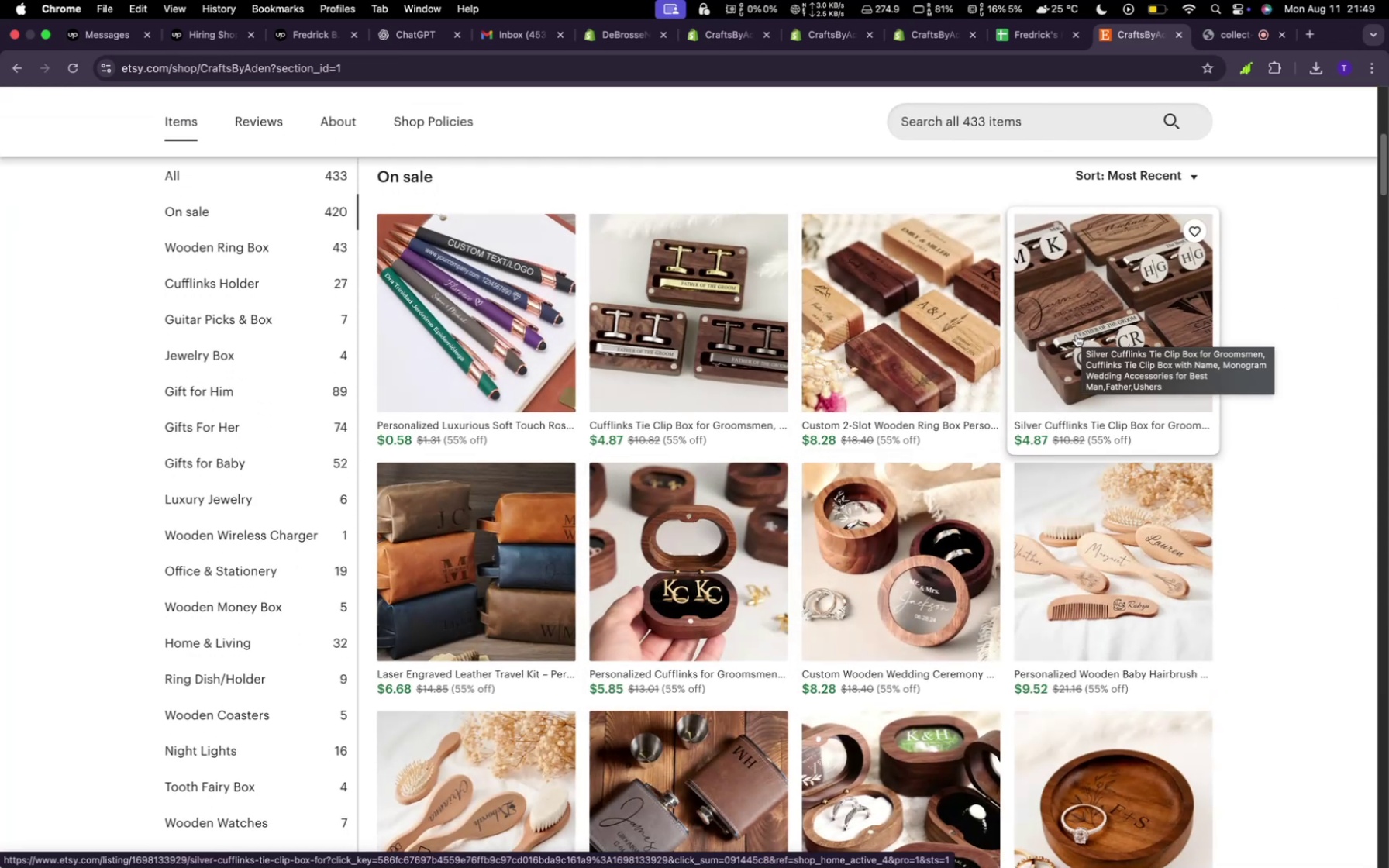 
right_click([1076, 335])
 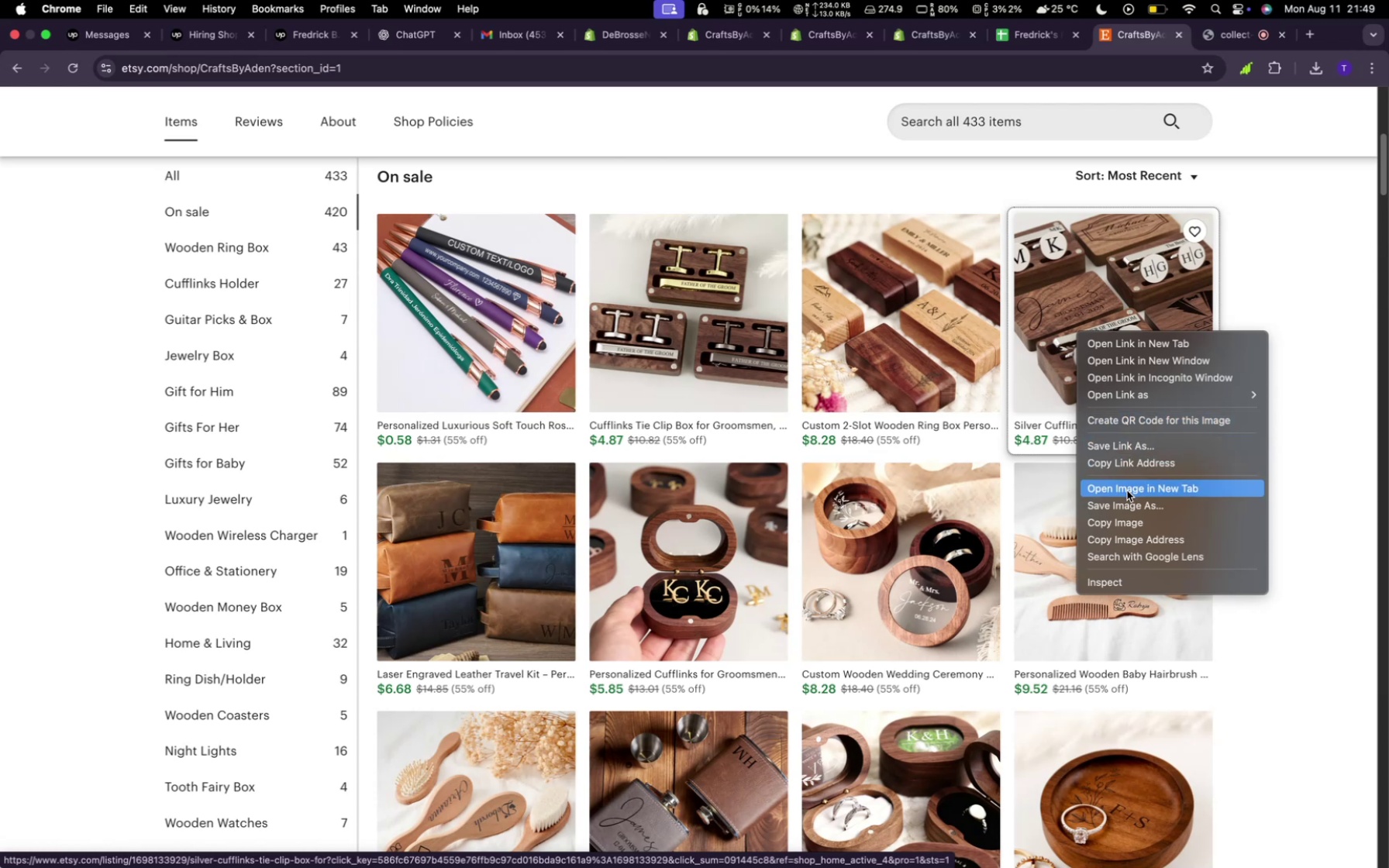 
left_click([1127, 498])
 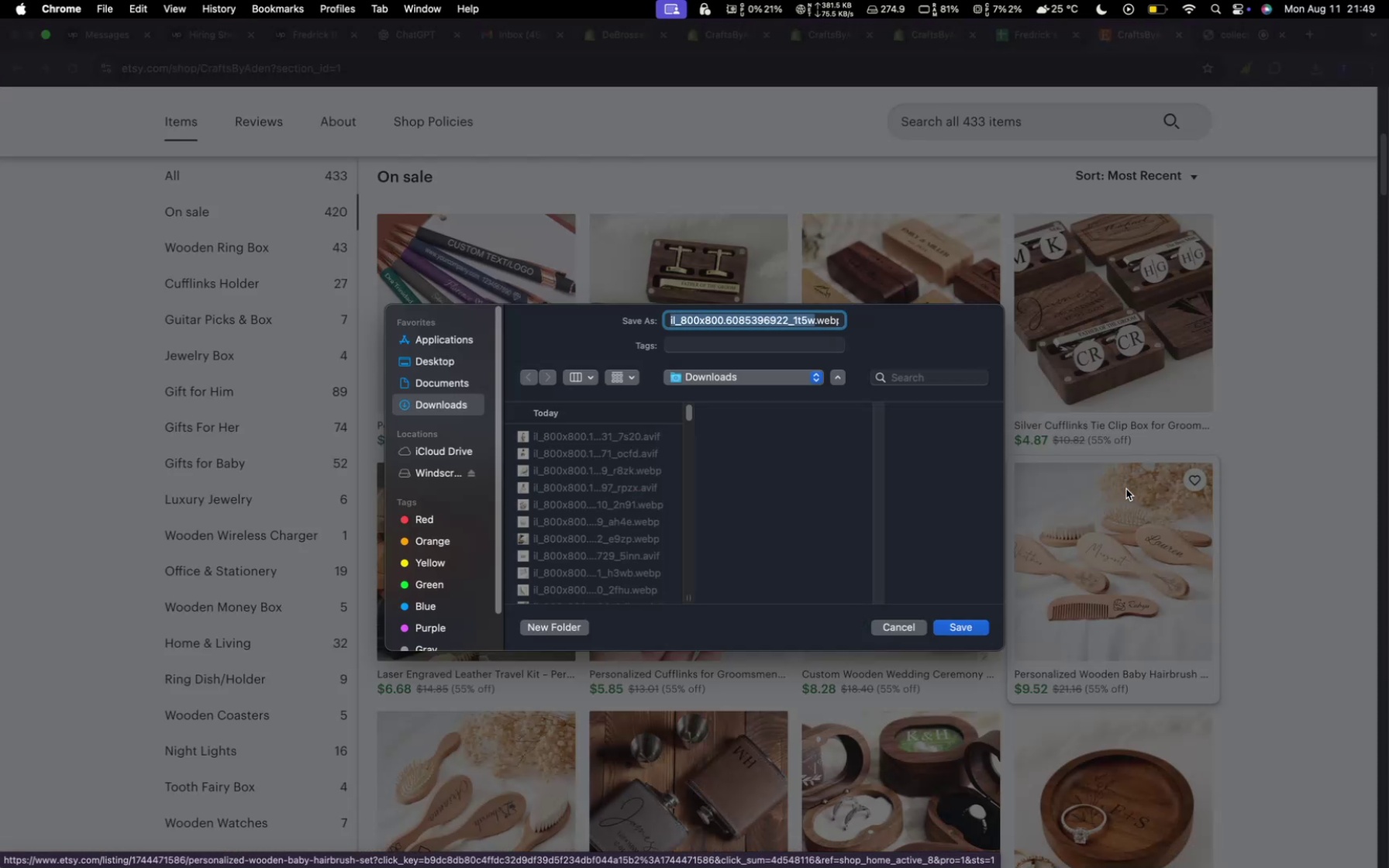 
wait(6.13)
 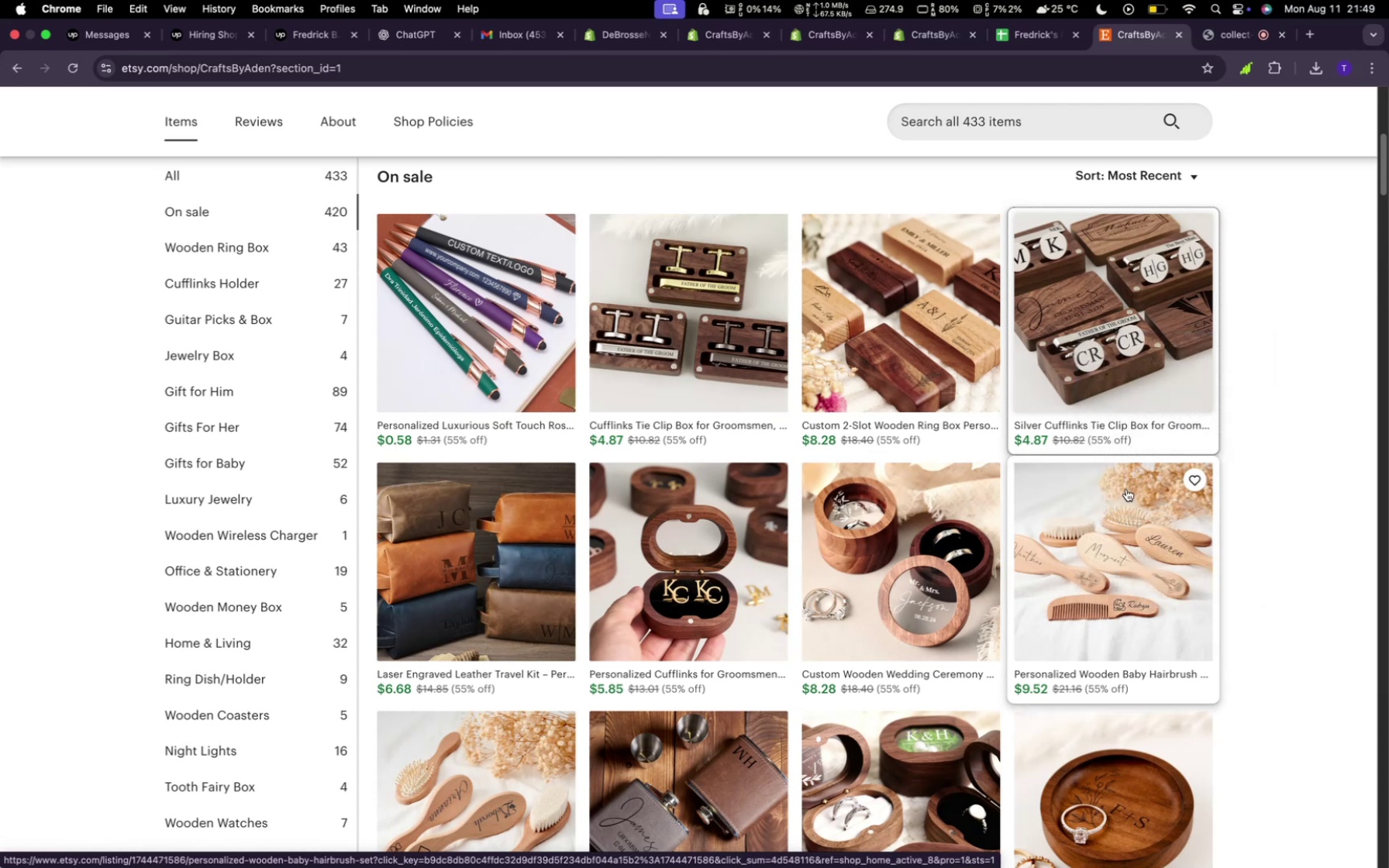 
left_click([941, 633])
 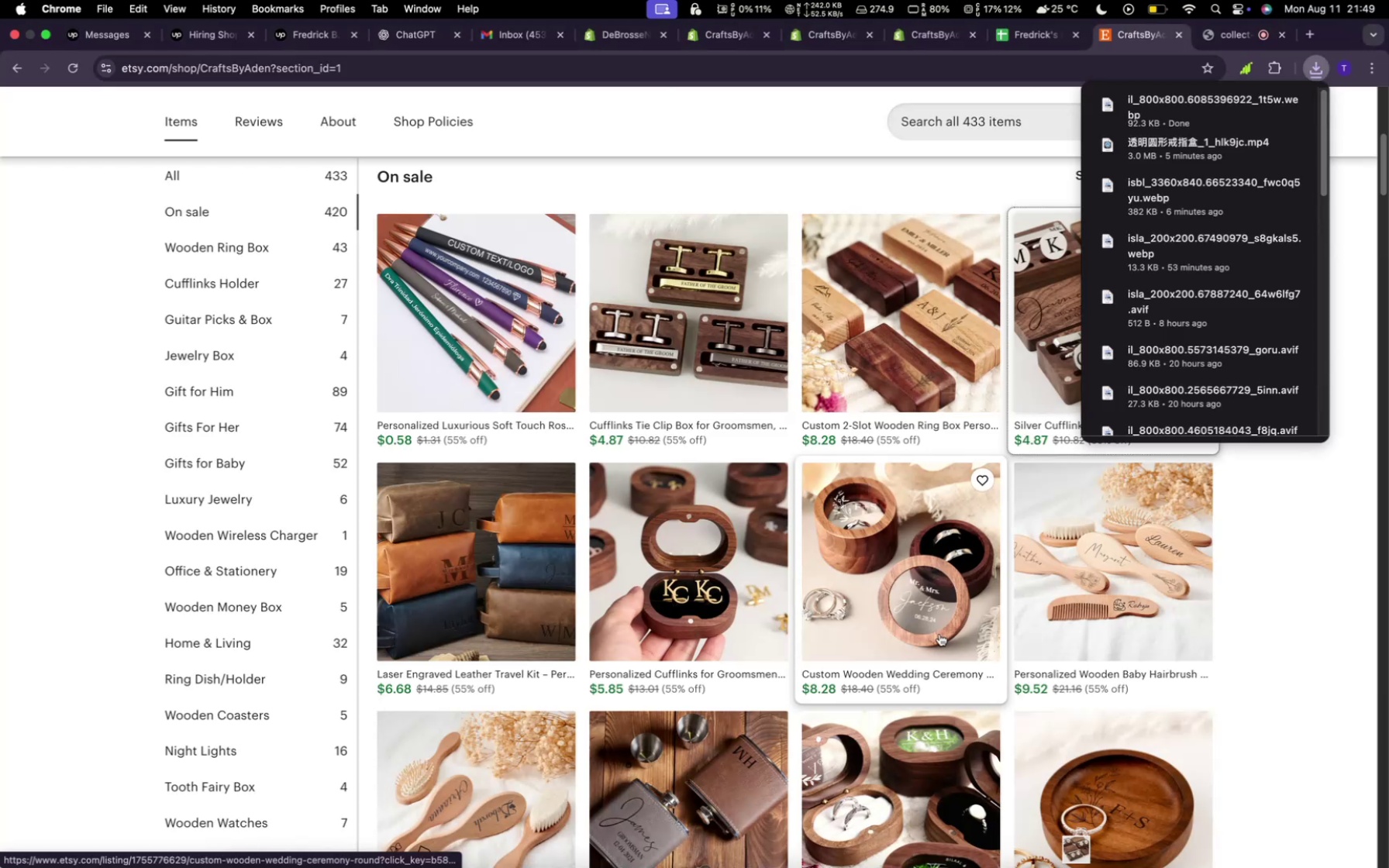 
mouse_move([925, 579])
 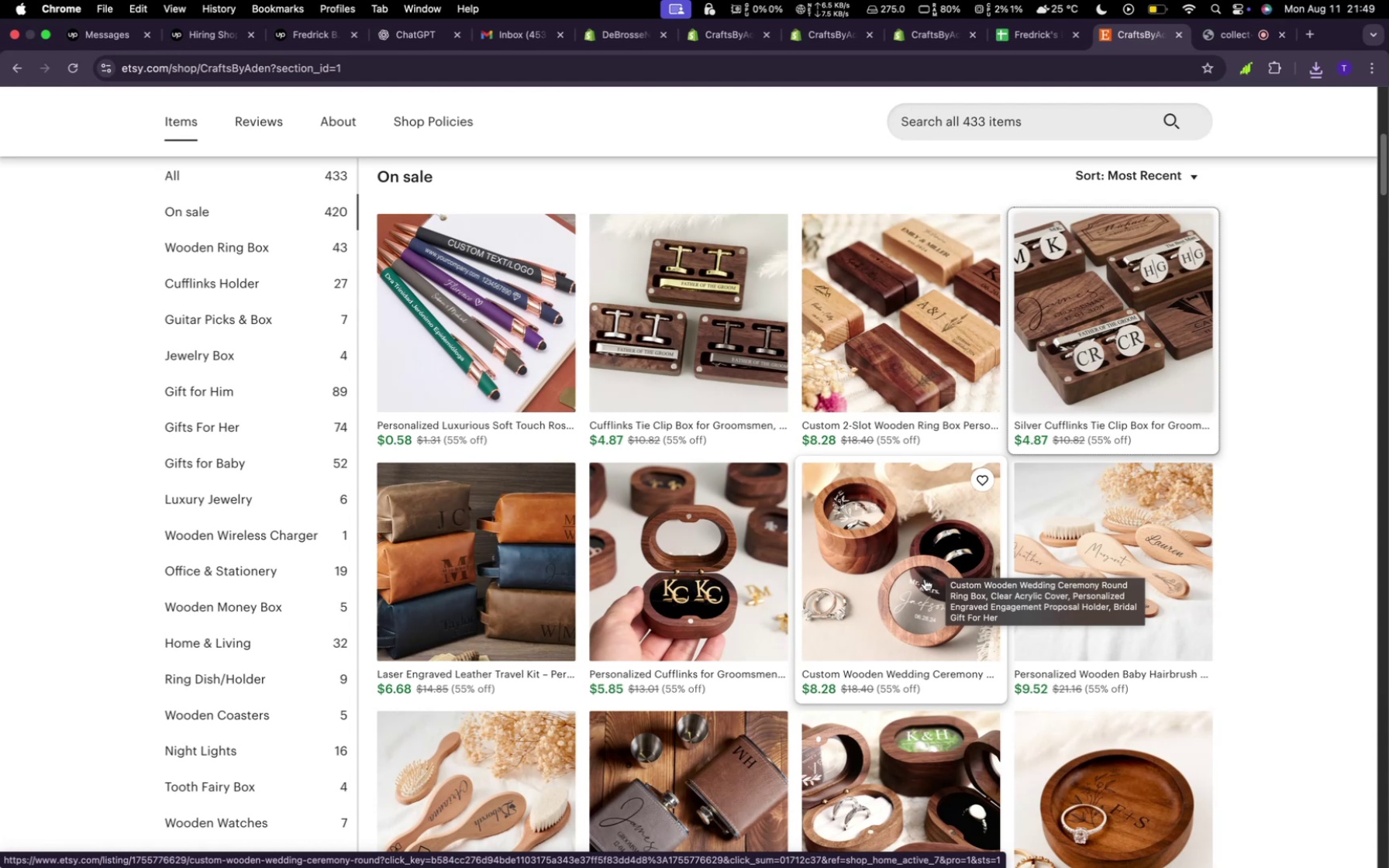 
wait(37.15)
 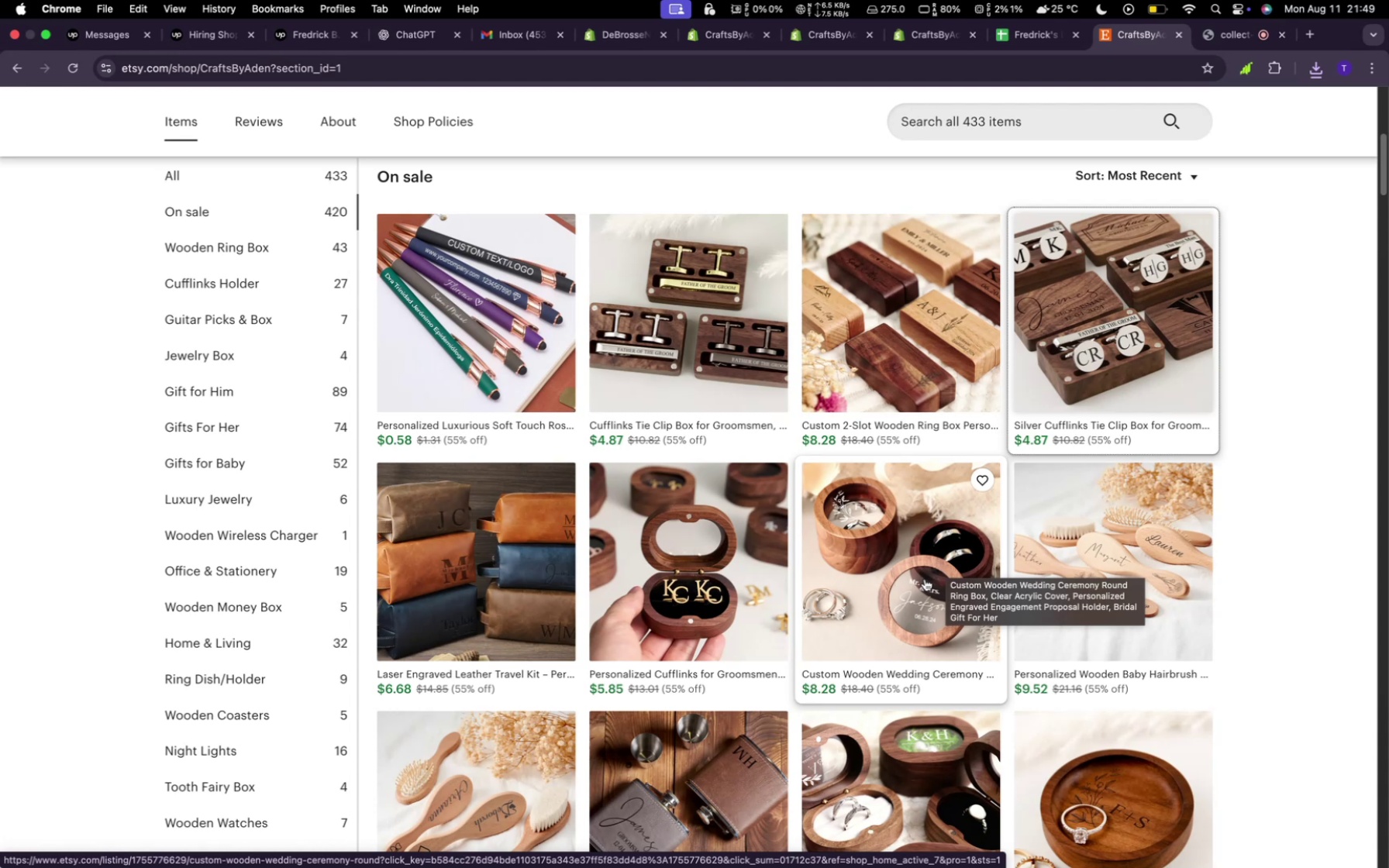 
left_click([909, 41])
 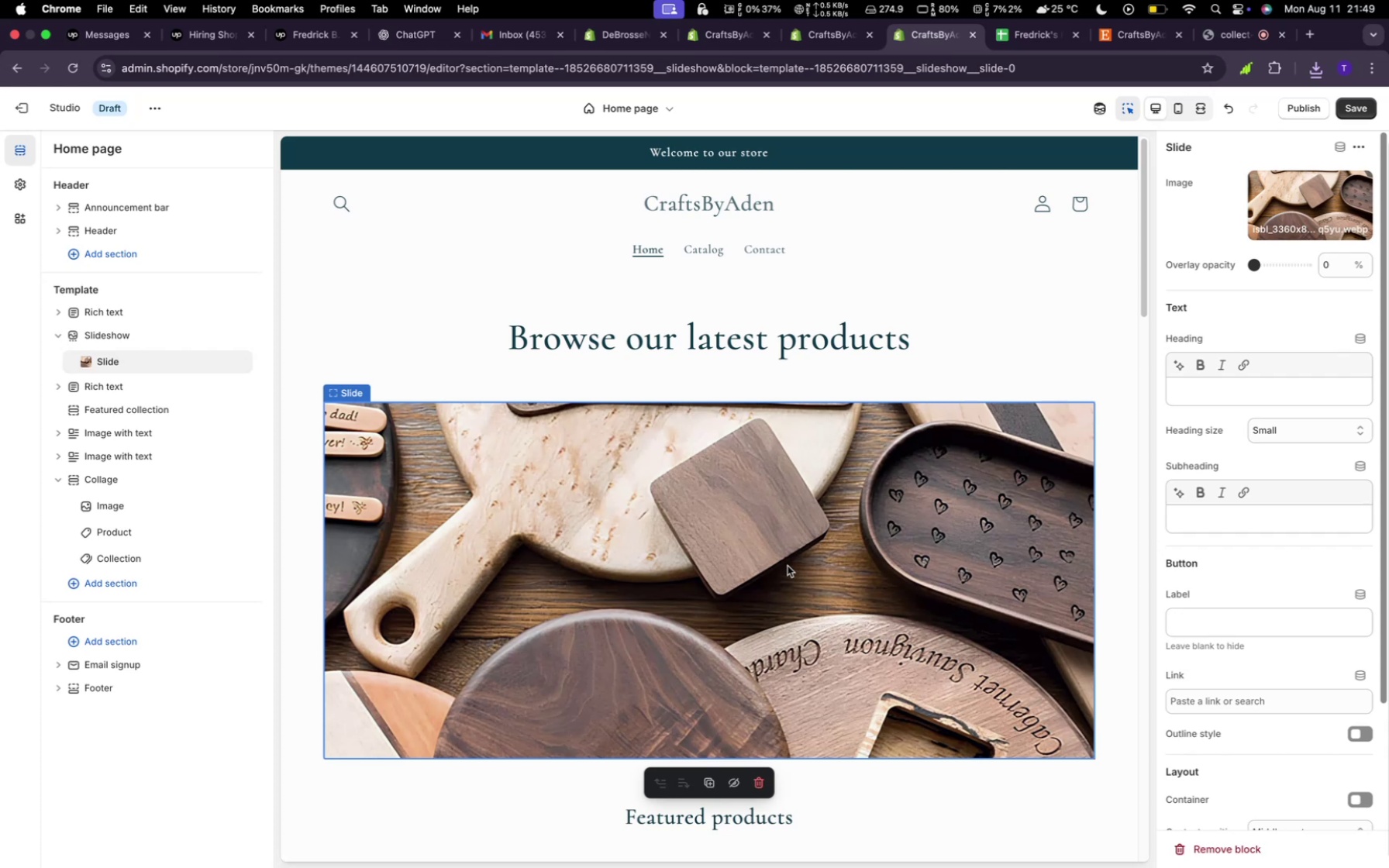 
right_click([788, 566])
 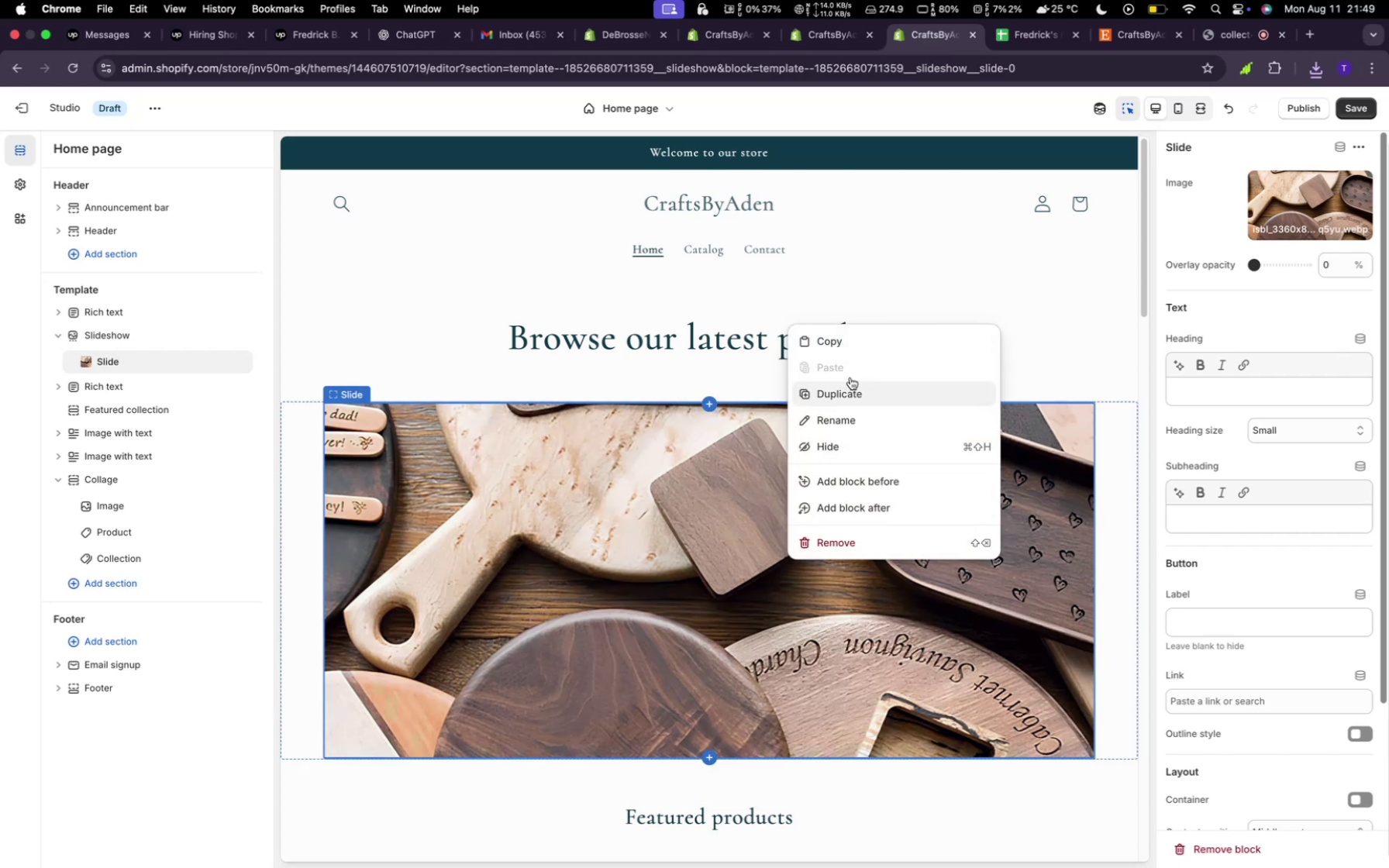 
left_click([1287, 188])
 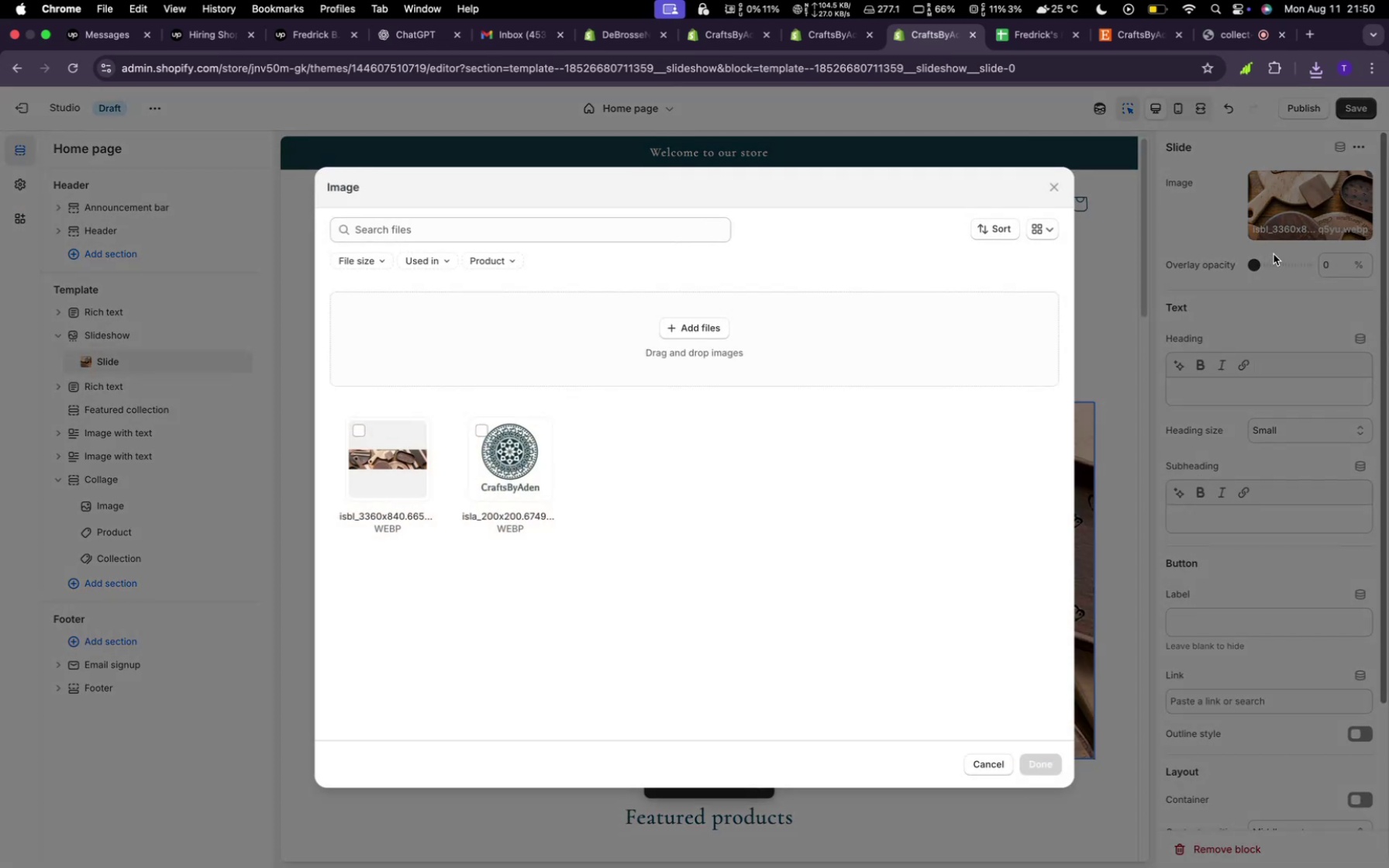 
wait(11.59)
 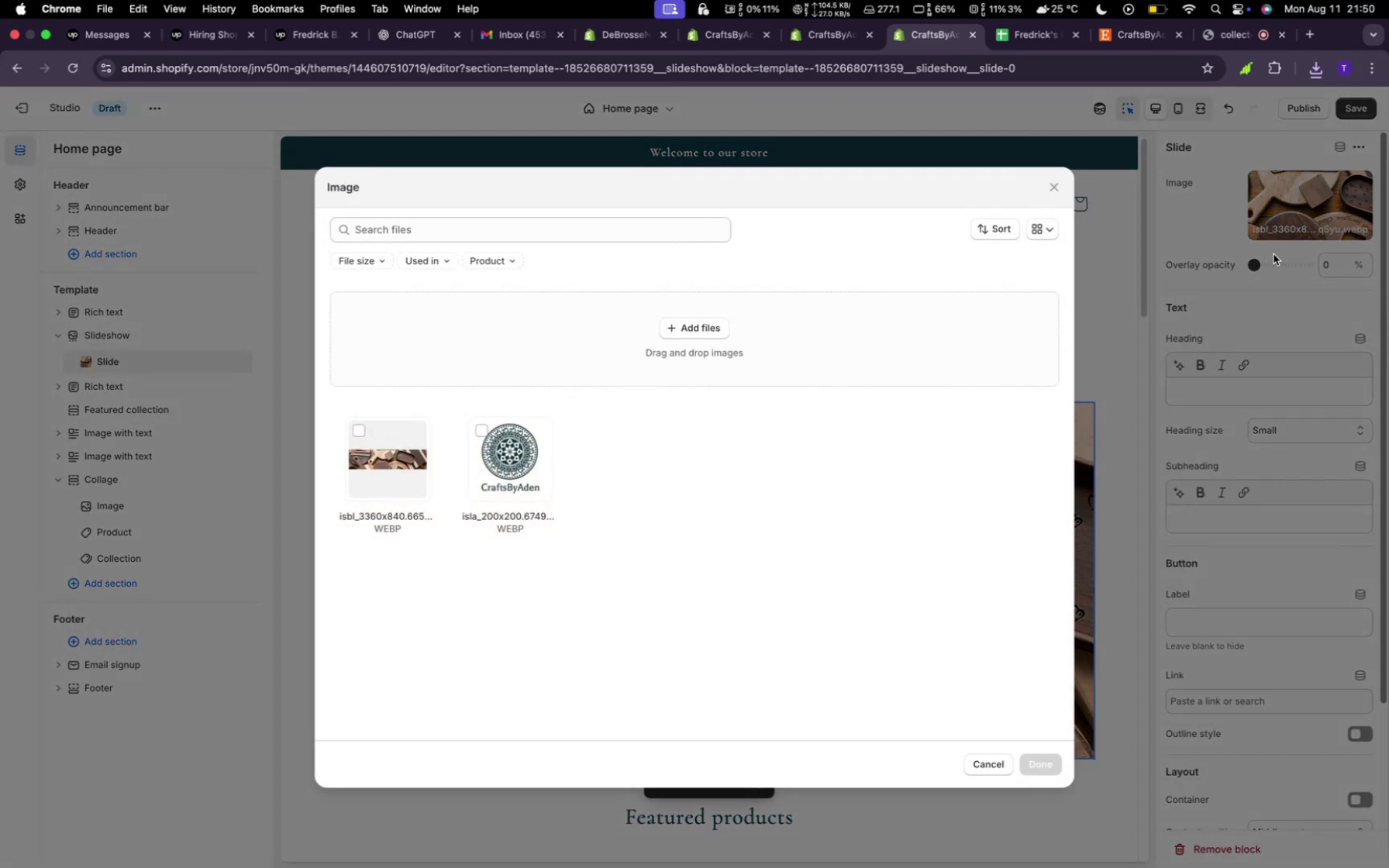 
left_click([688, 328])
 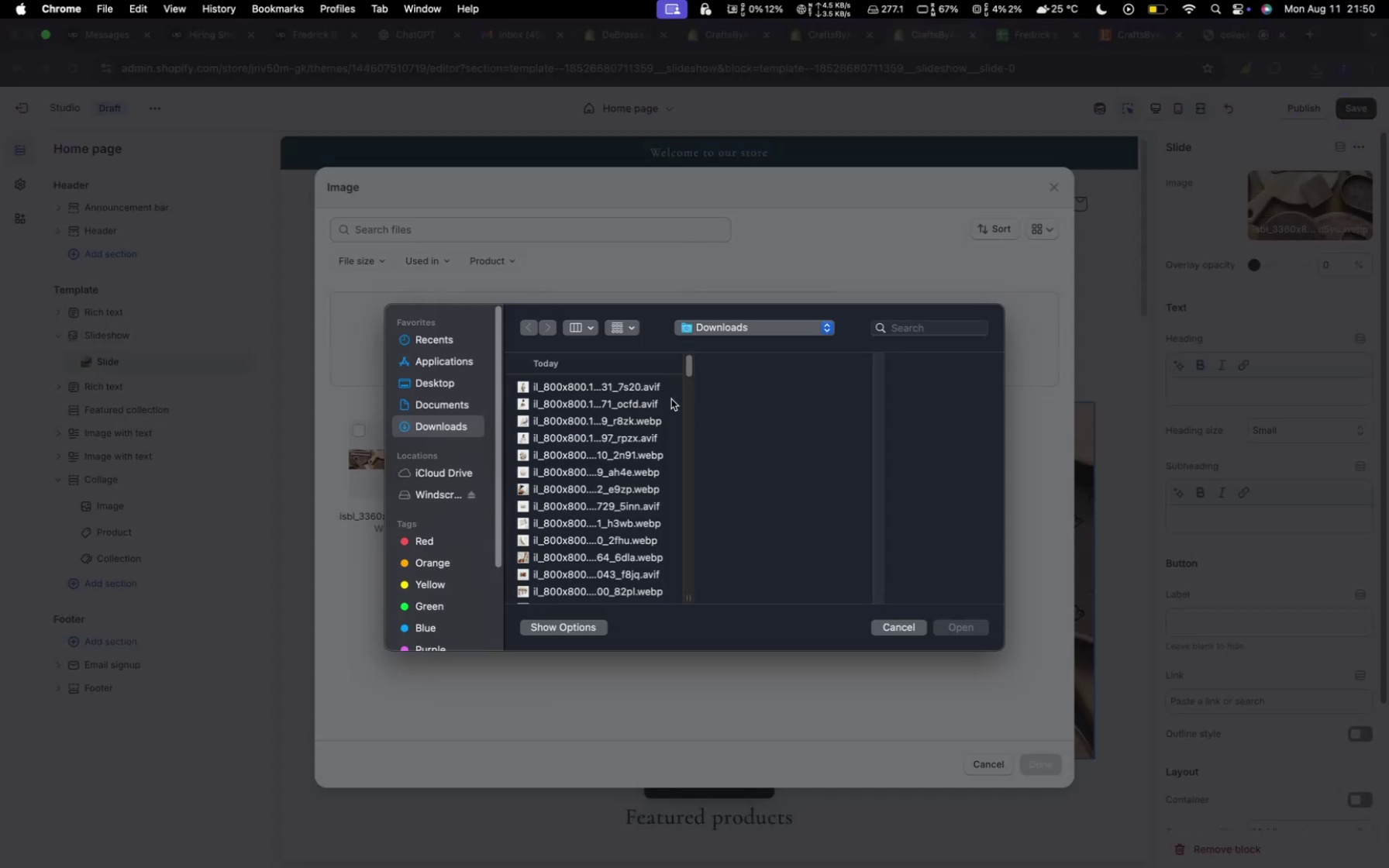 
scroll: coordinate [614, 499], scroll_direction: down, amount: 19.0
 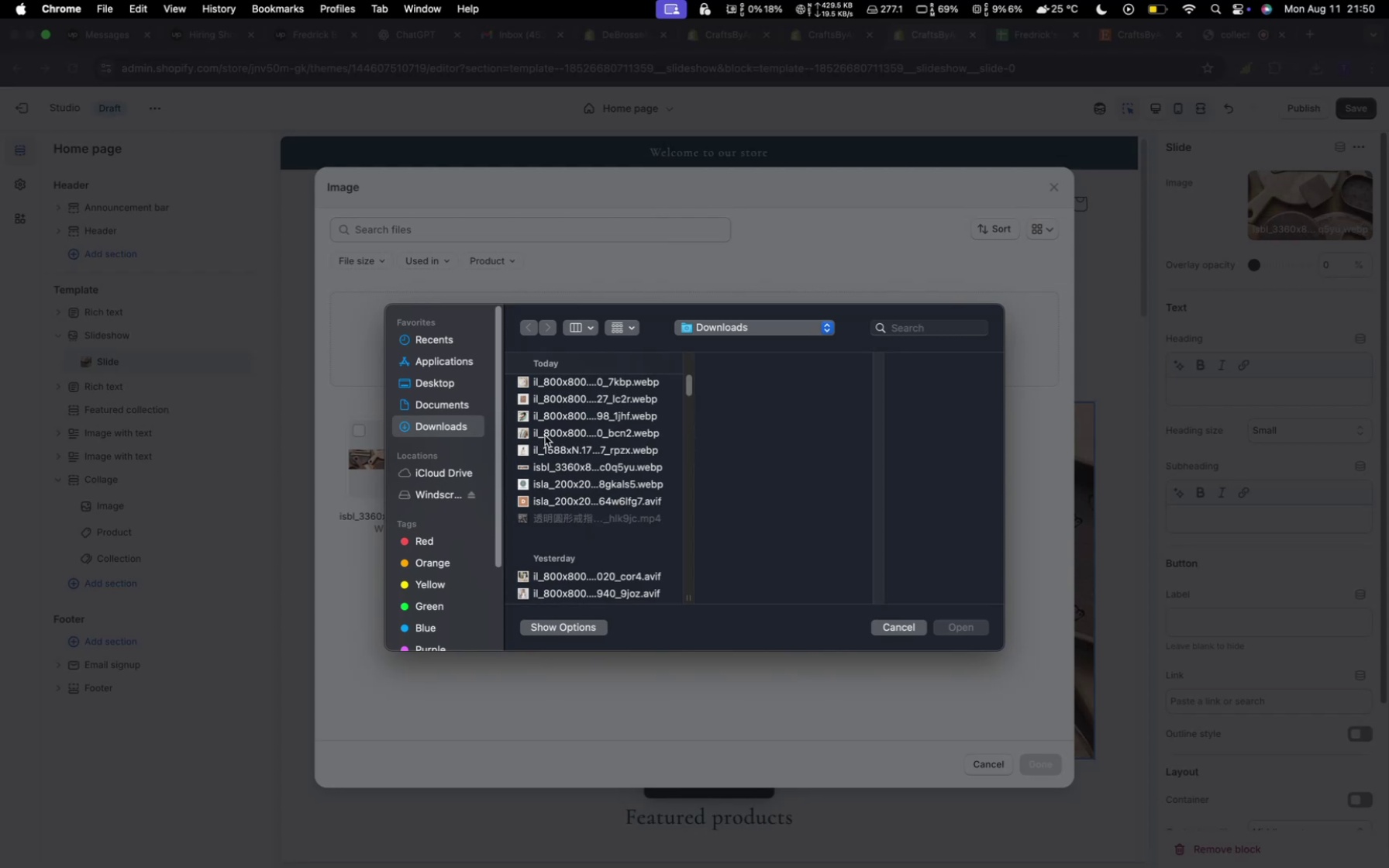 
wait(7.38)
 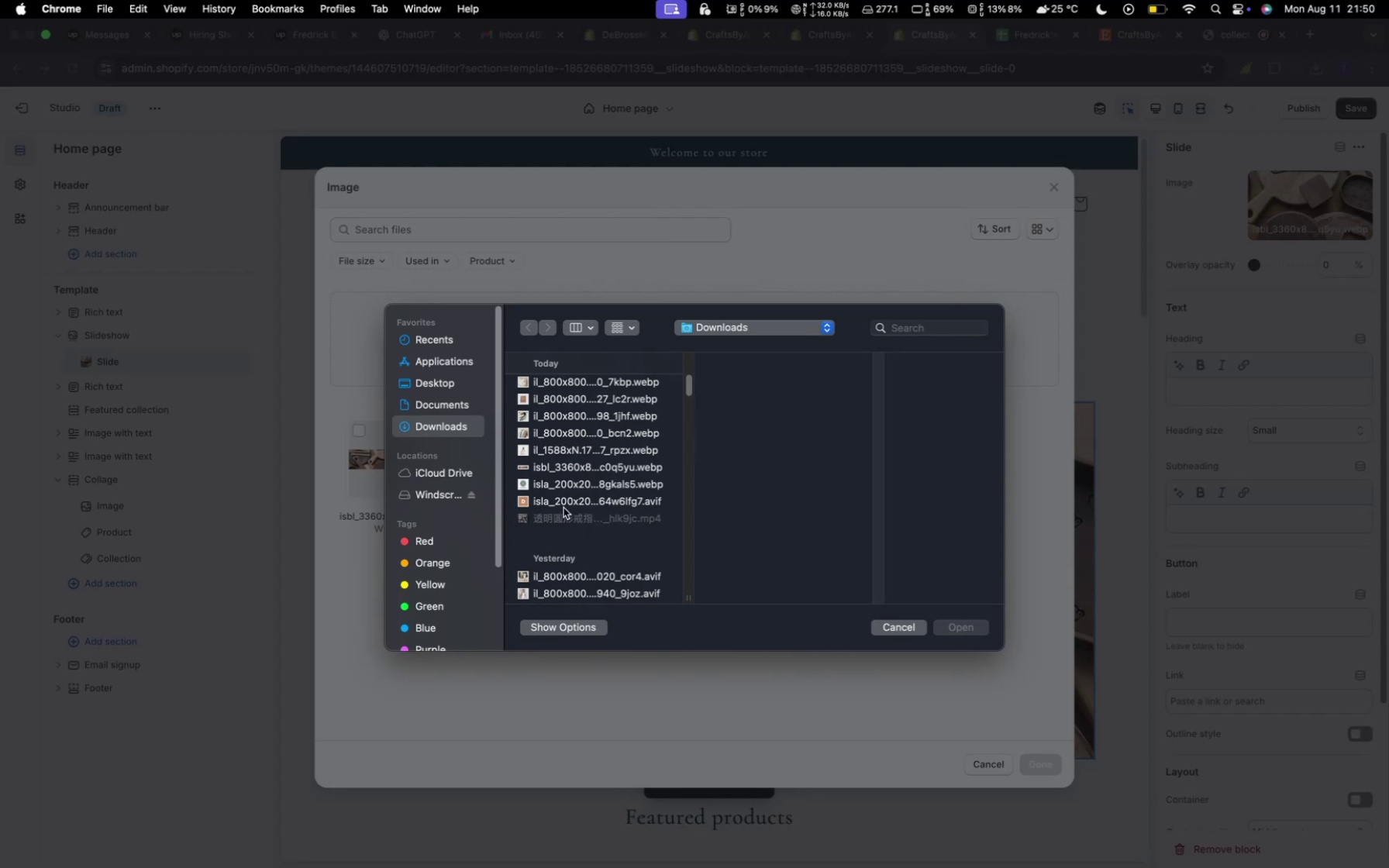 
scroll: coordinate [559, 448], scroll_direction: down, amount: 4.0
 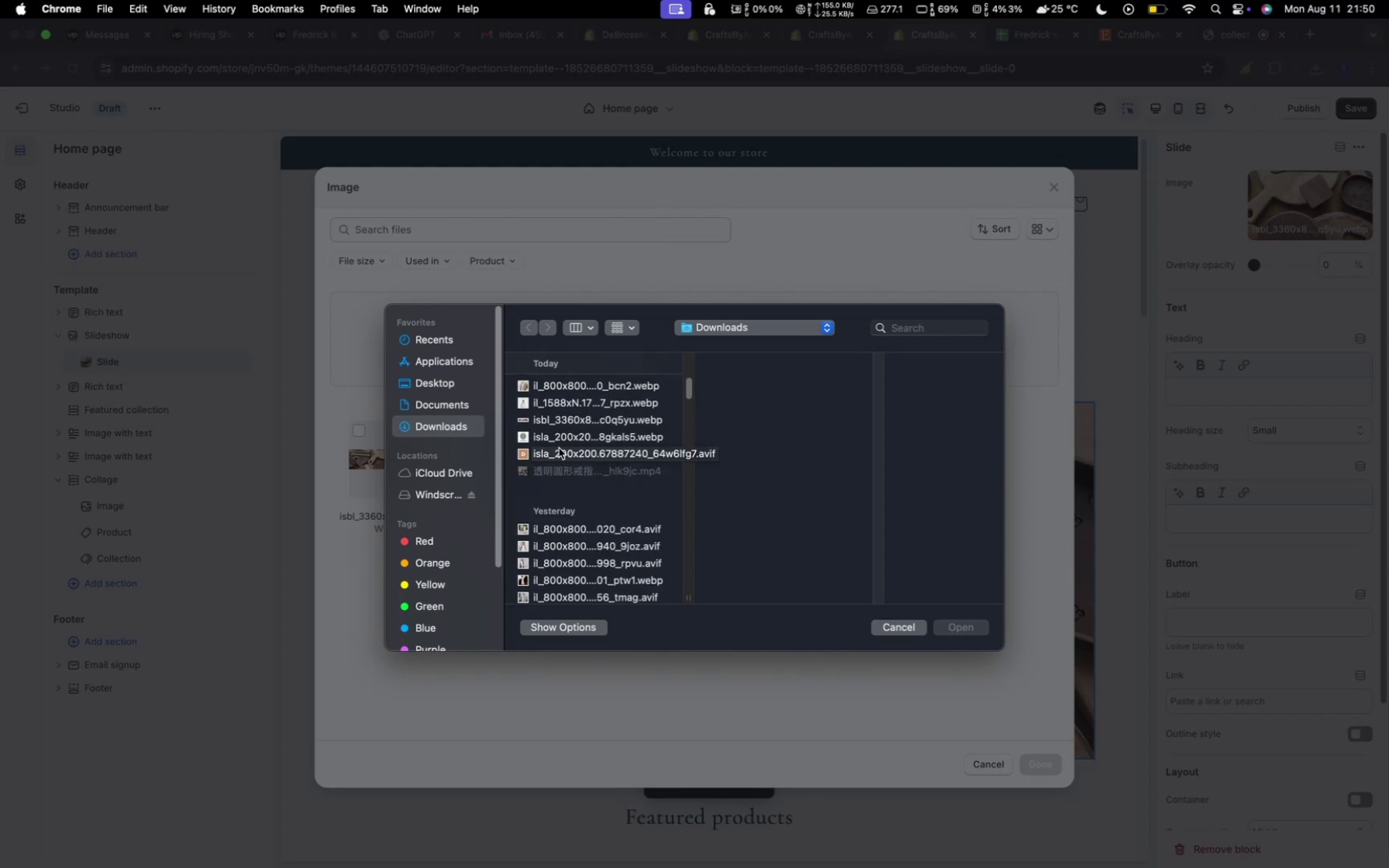 
scroll: coordinate [559, 448], scroll_direction: up, amount: 6.0
 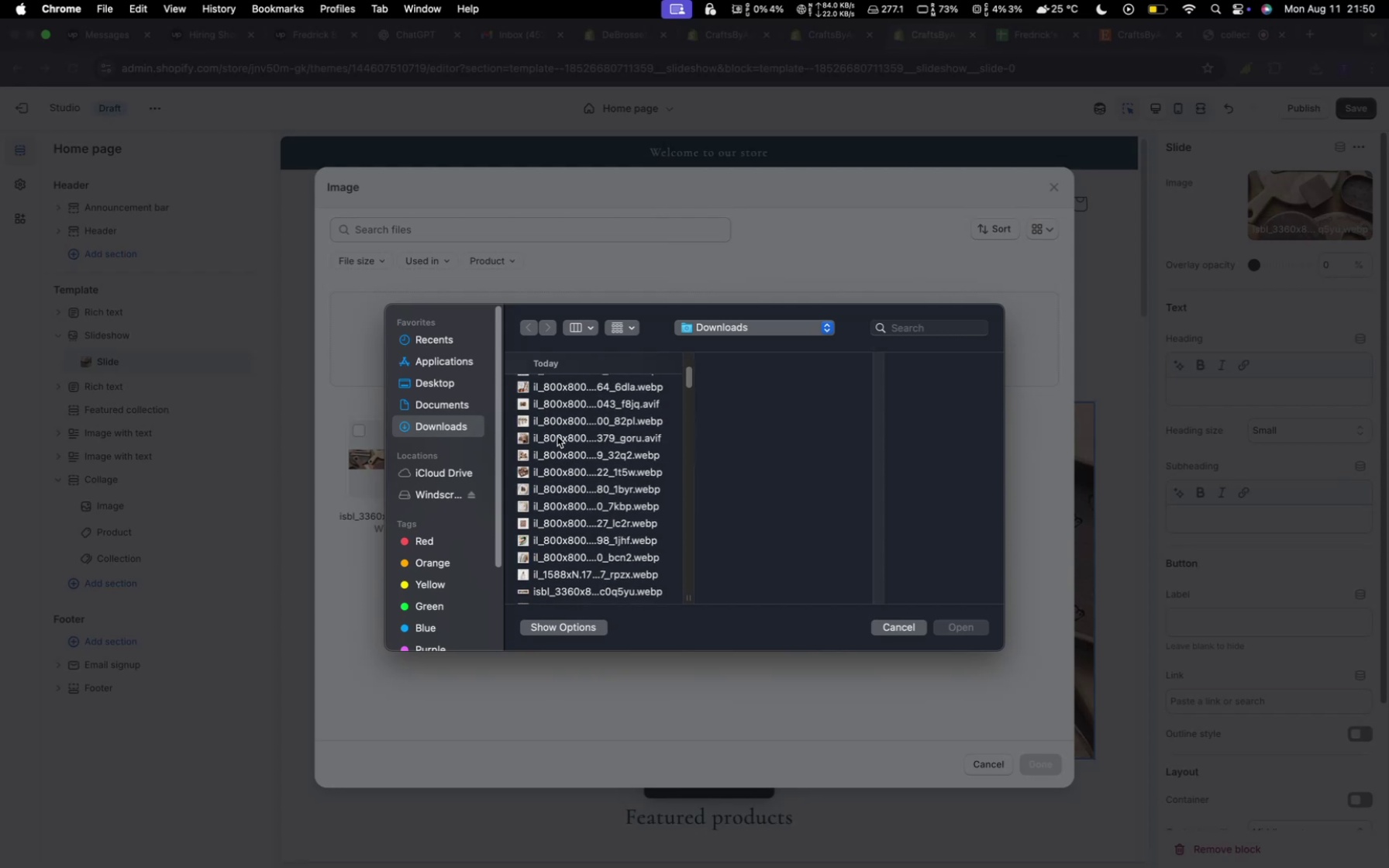 
left_click([557, 436])
 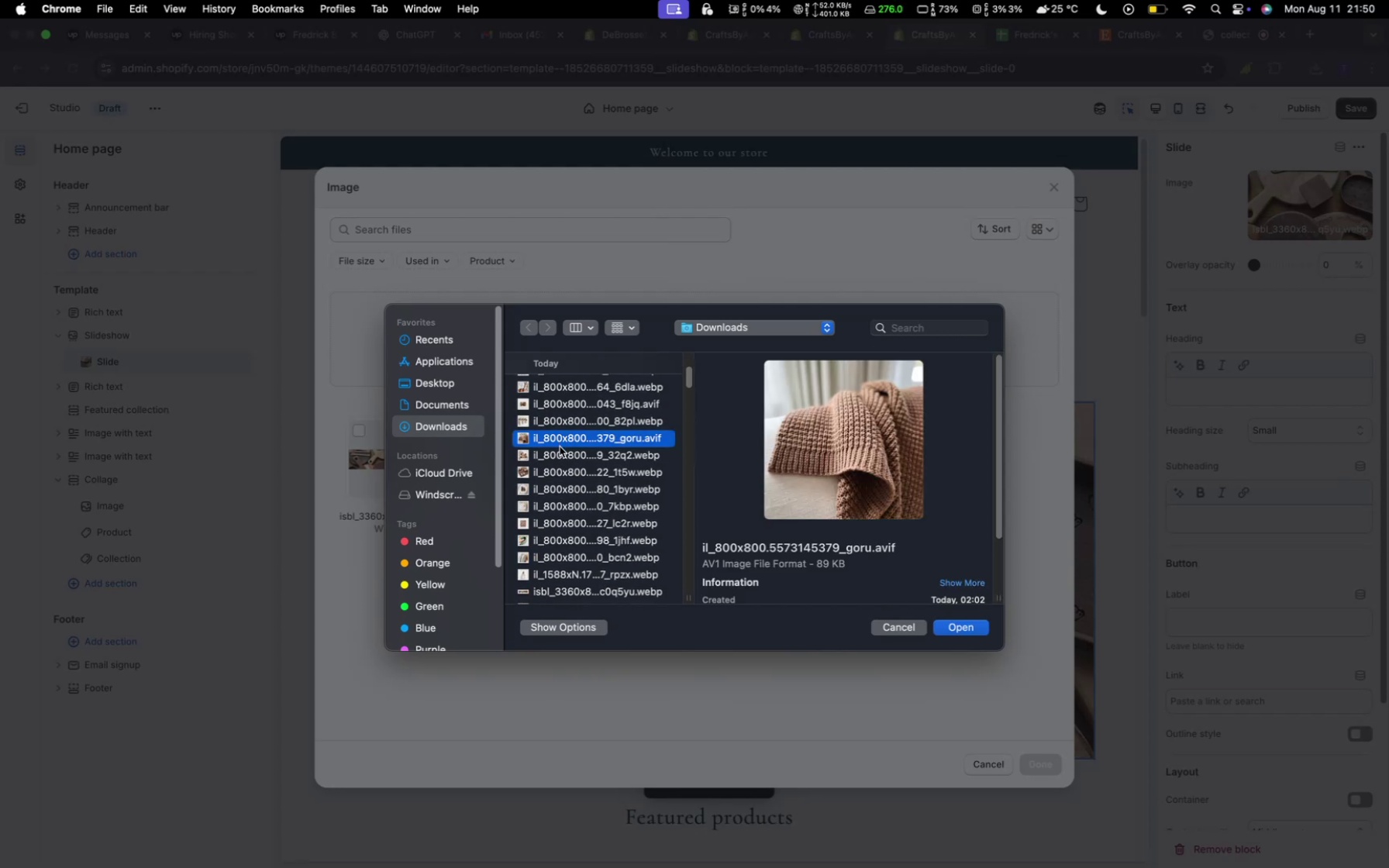 
scroll: coordinate [562, 457], scroll_direction: up, amount: 37.0
 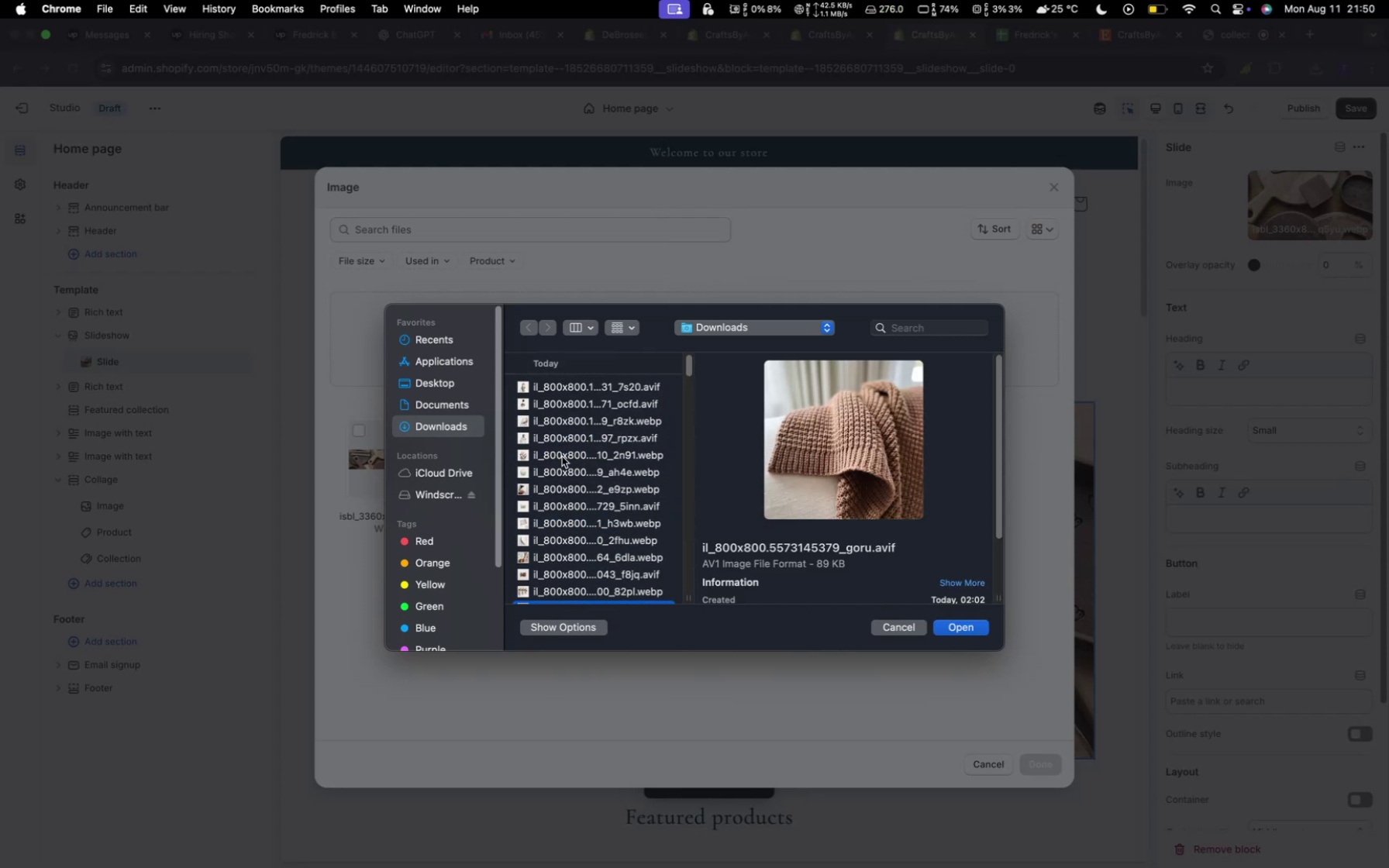 
scroll: coordinate [563, 455], scroll_direction: down, amount: 18.0
 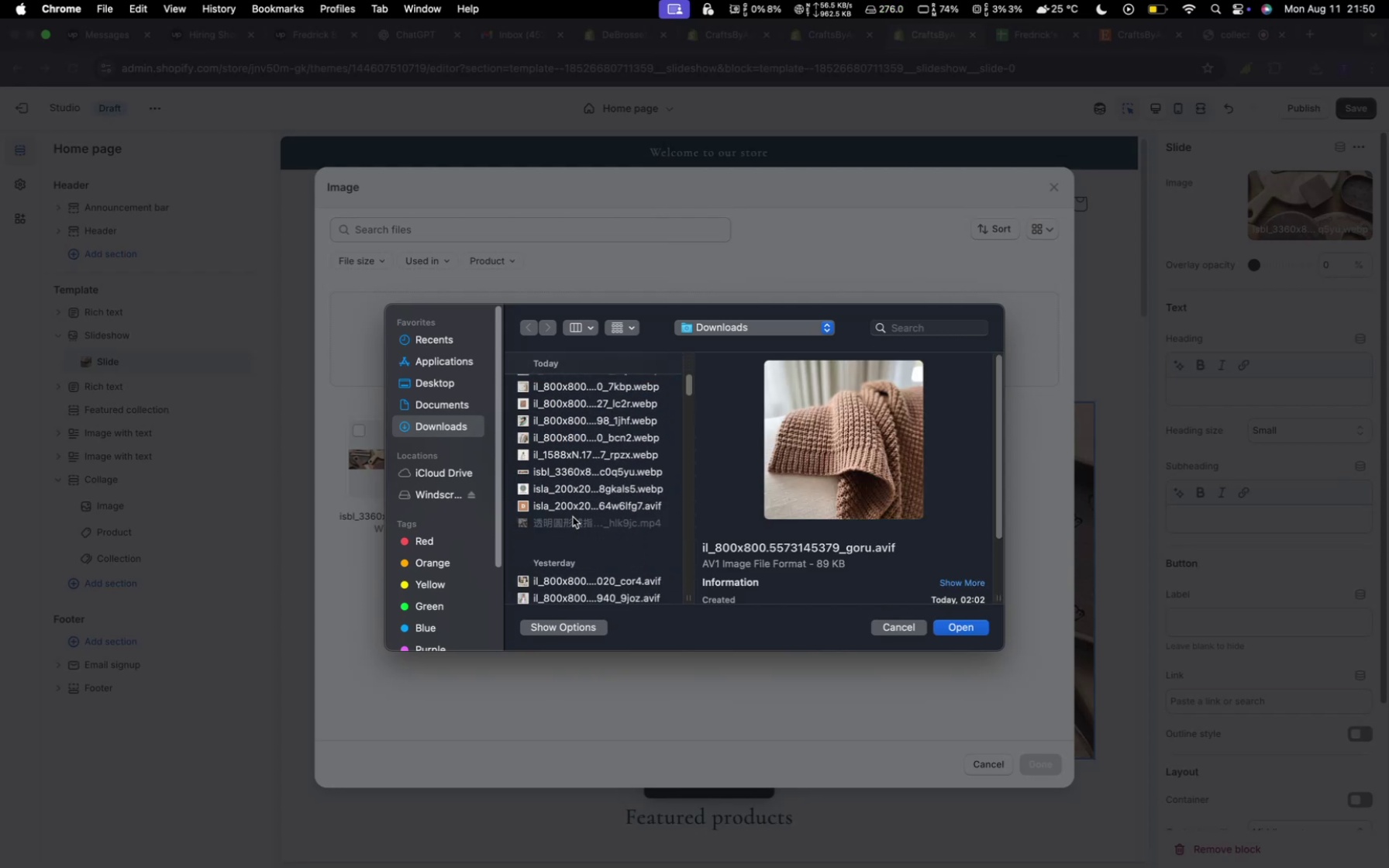 
left_click([570, 508])
 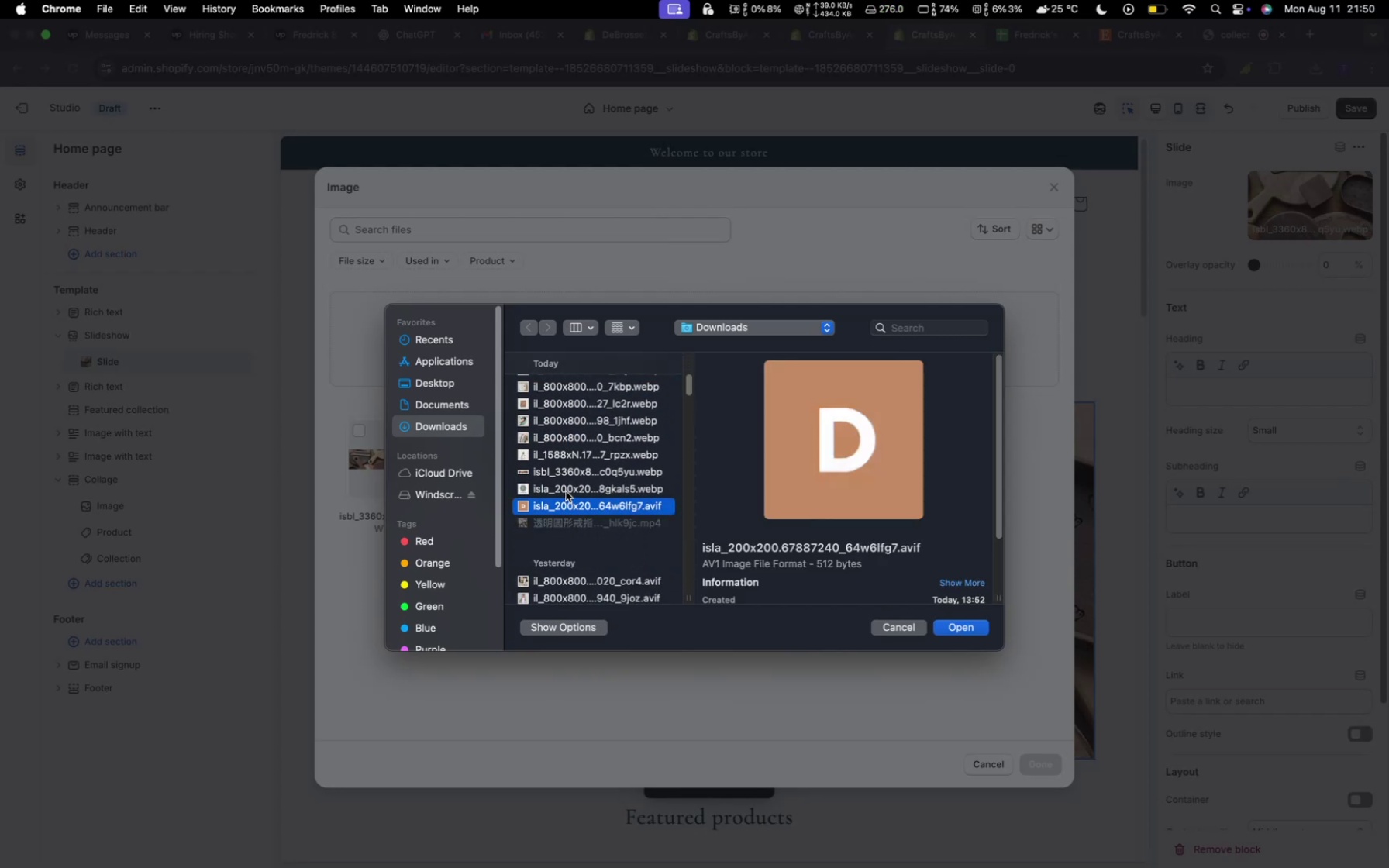 
left_click([564, 486])
 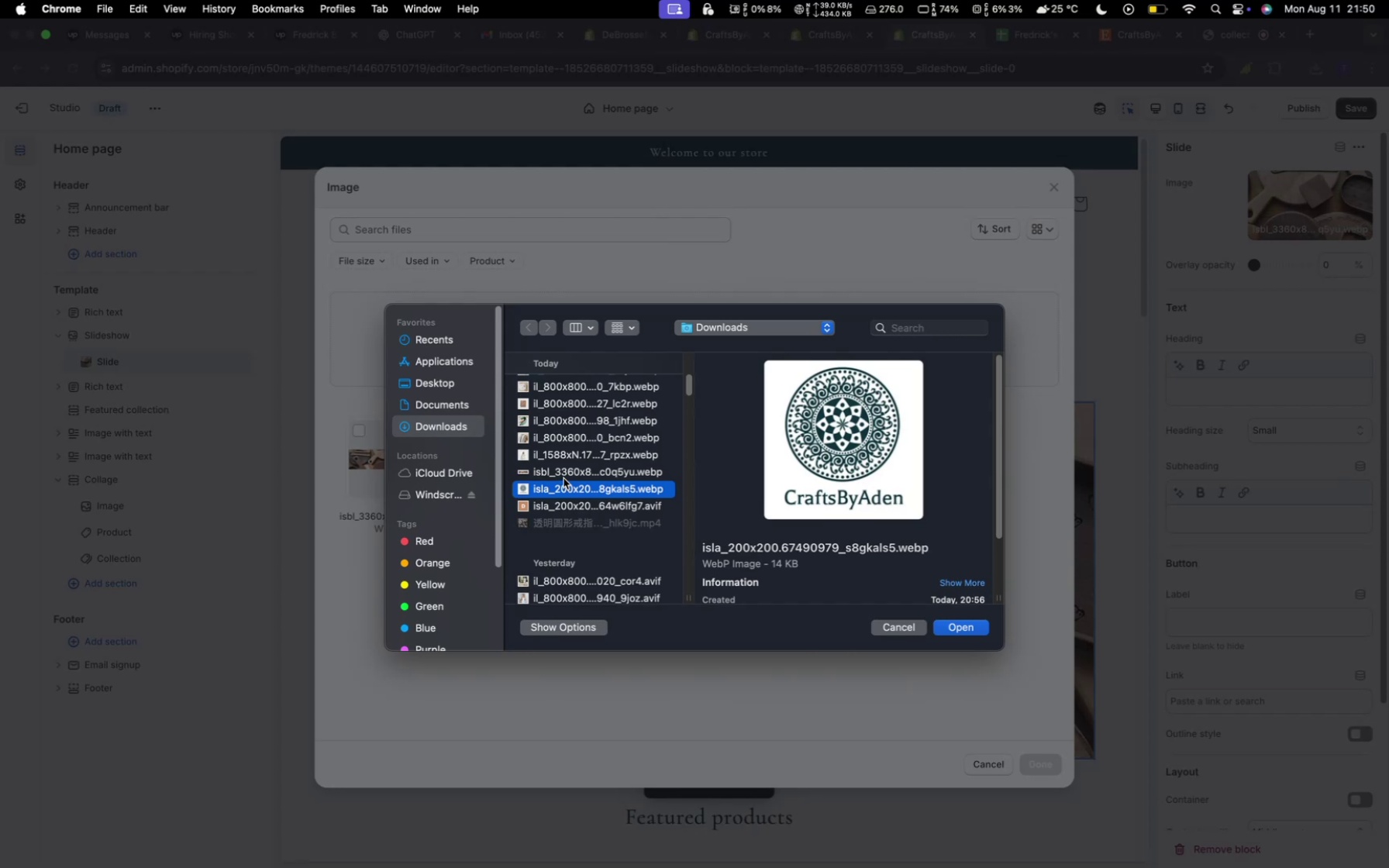 
left_click([563, 475])
 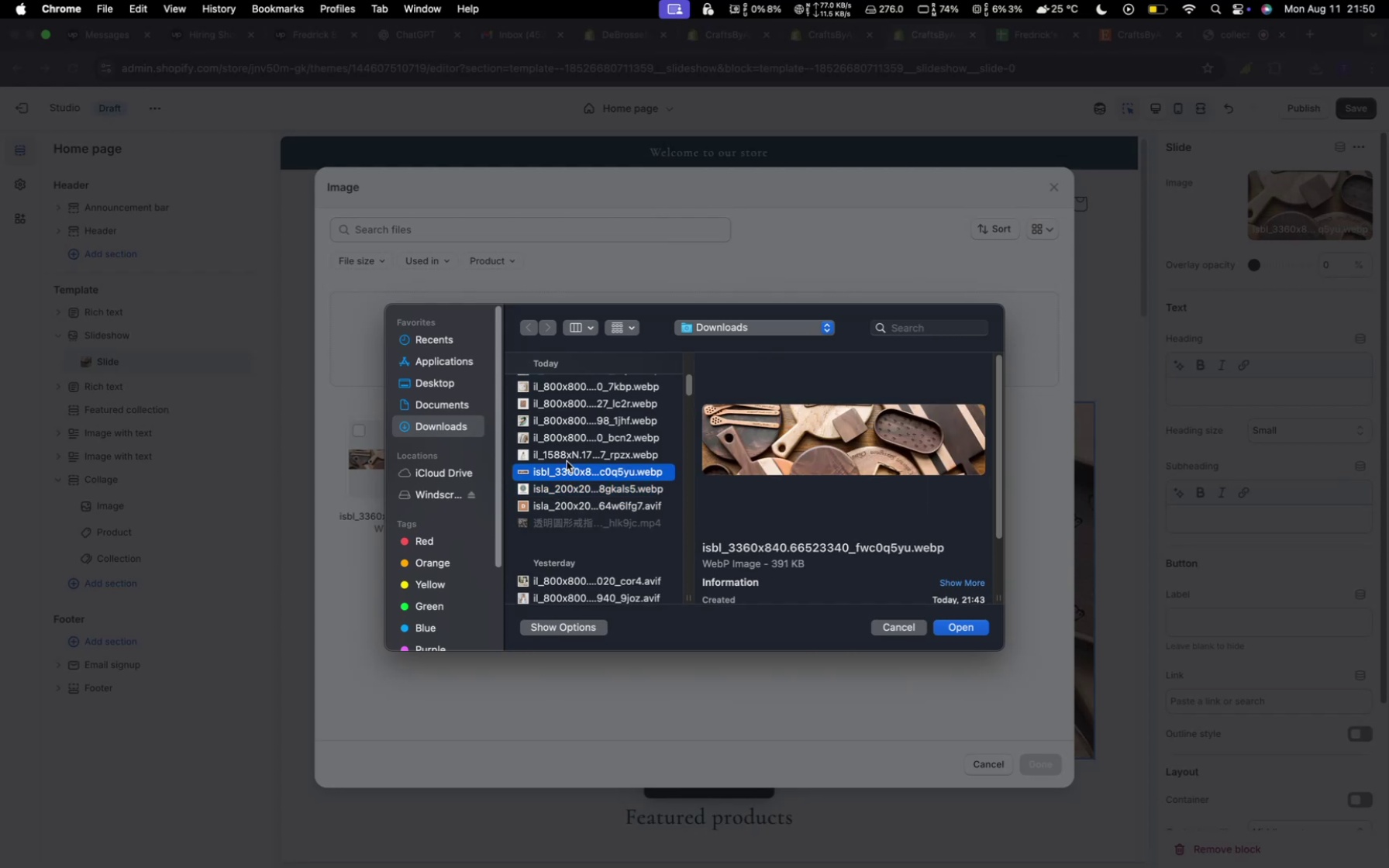 
left_click([567, 457])
 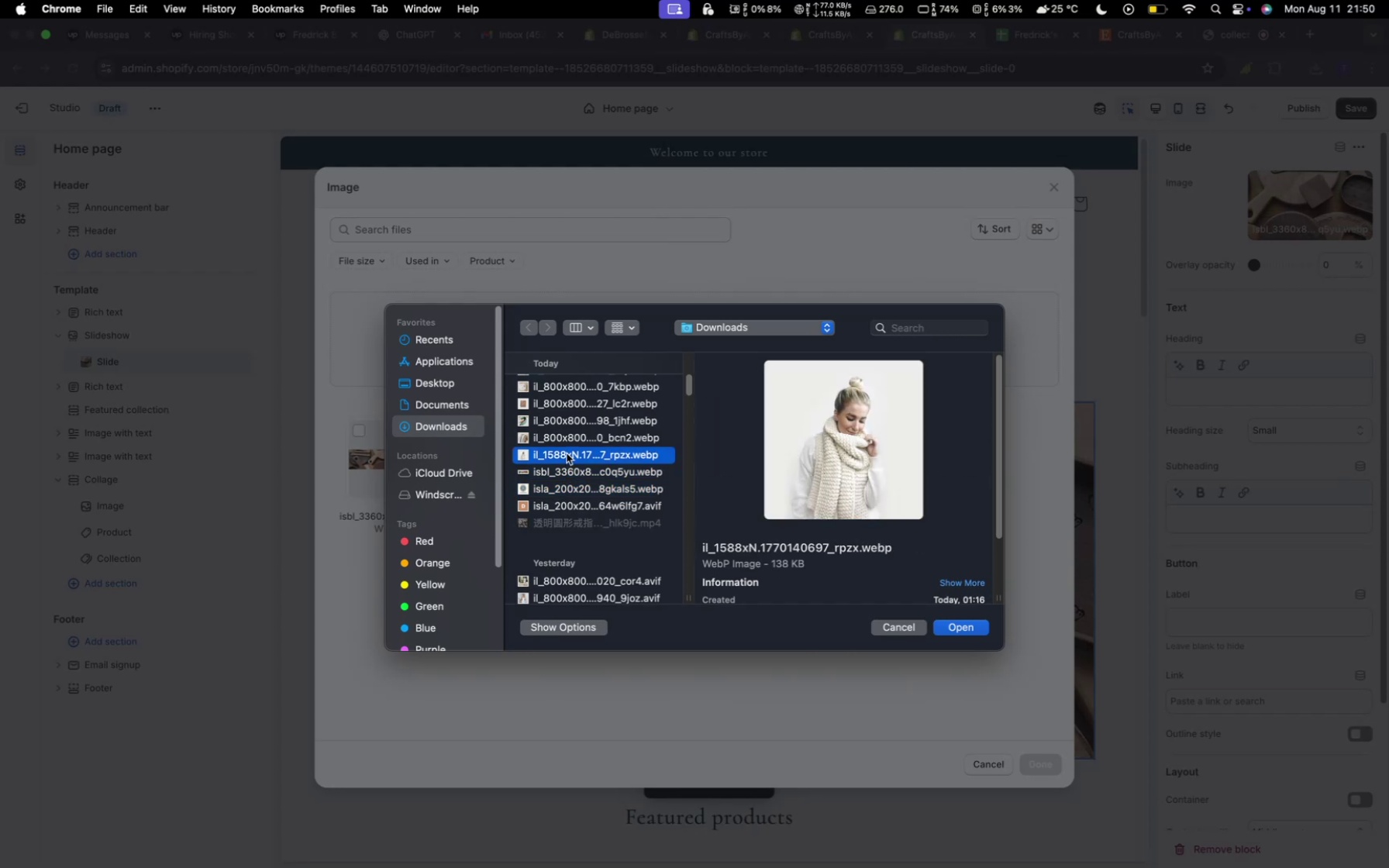 
left_click([566, 442])
 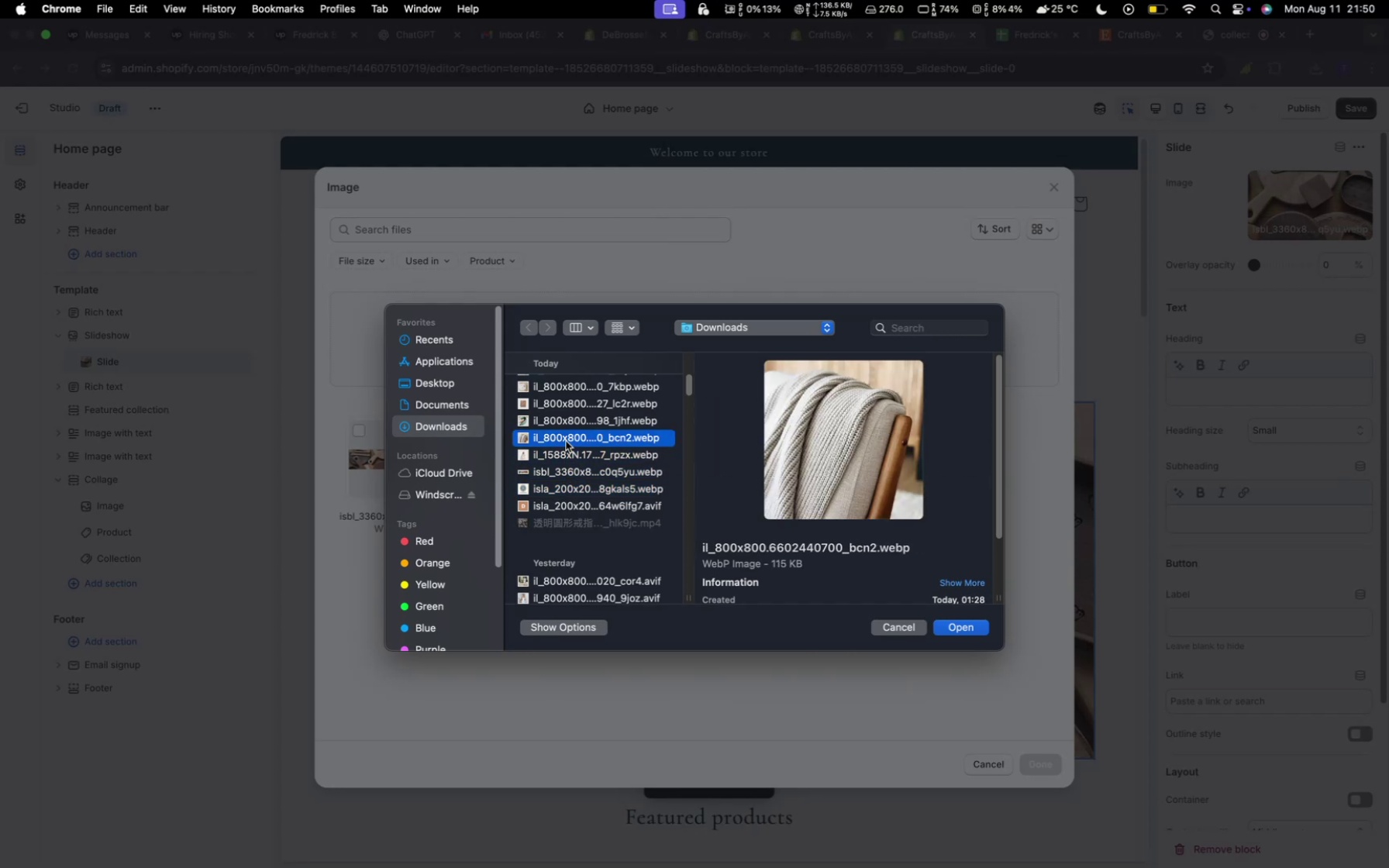 
scroll: coordinate [565, 443], scroll_direction: up, amount: 3.0
 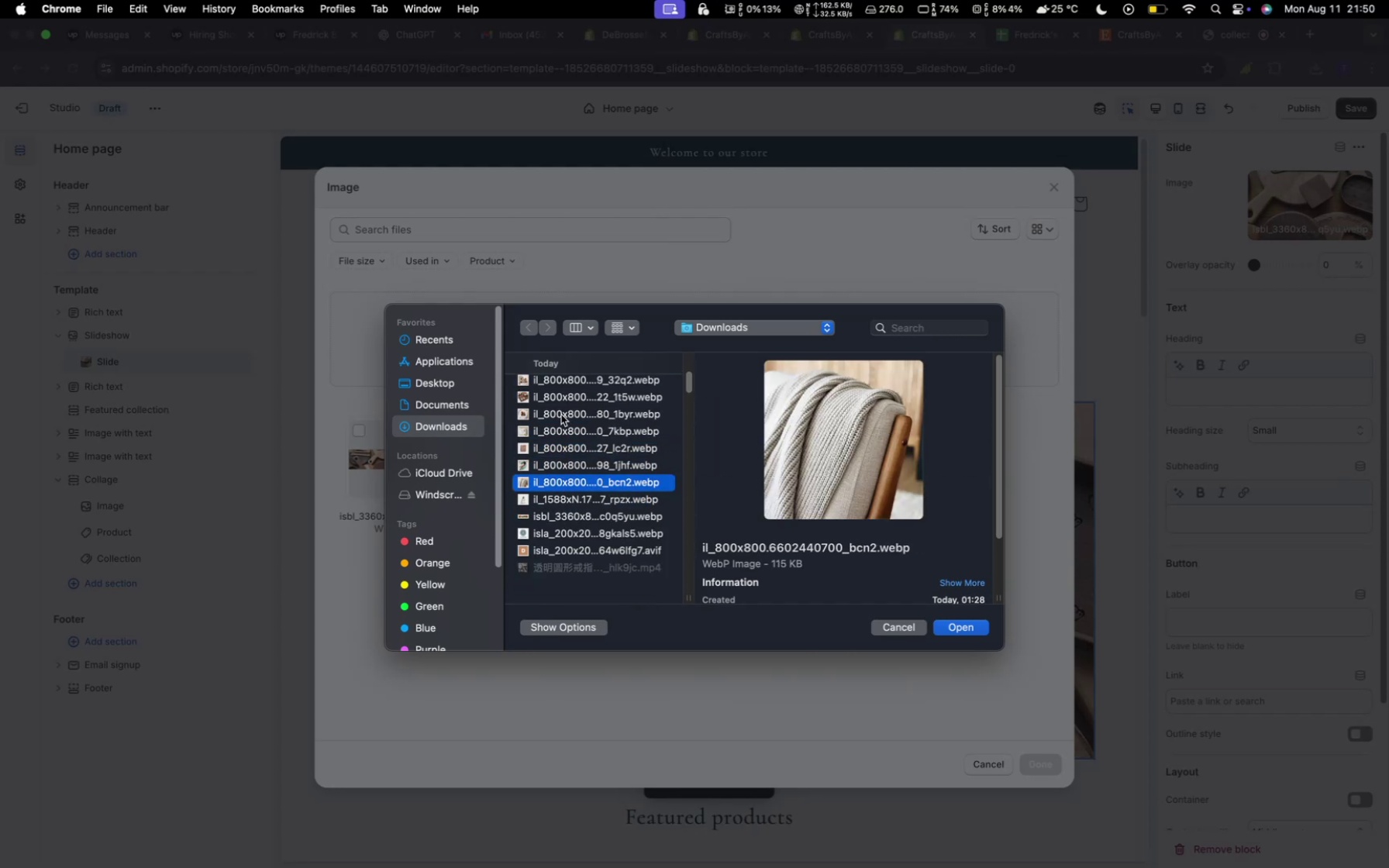 
left_click([562, 398])
 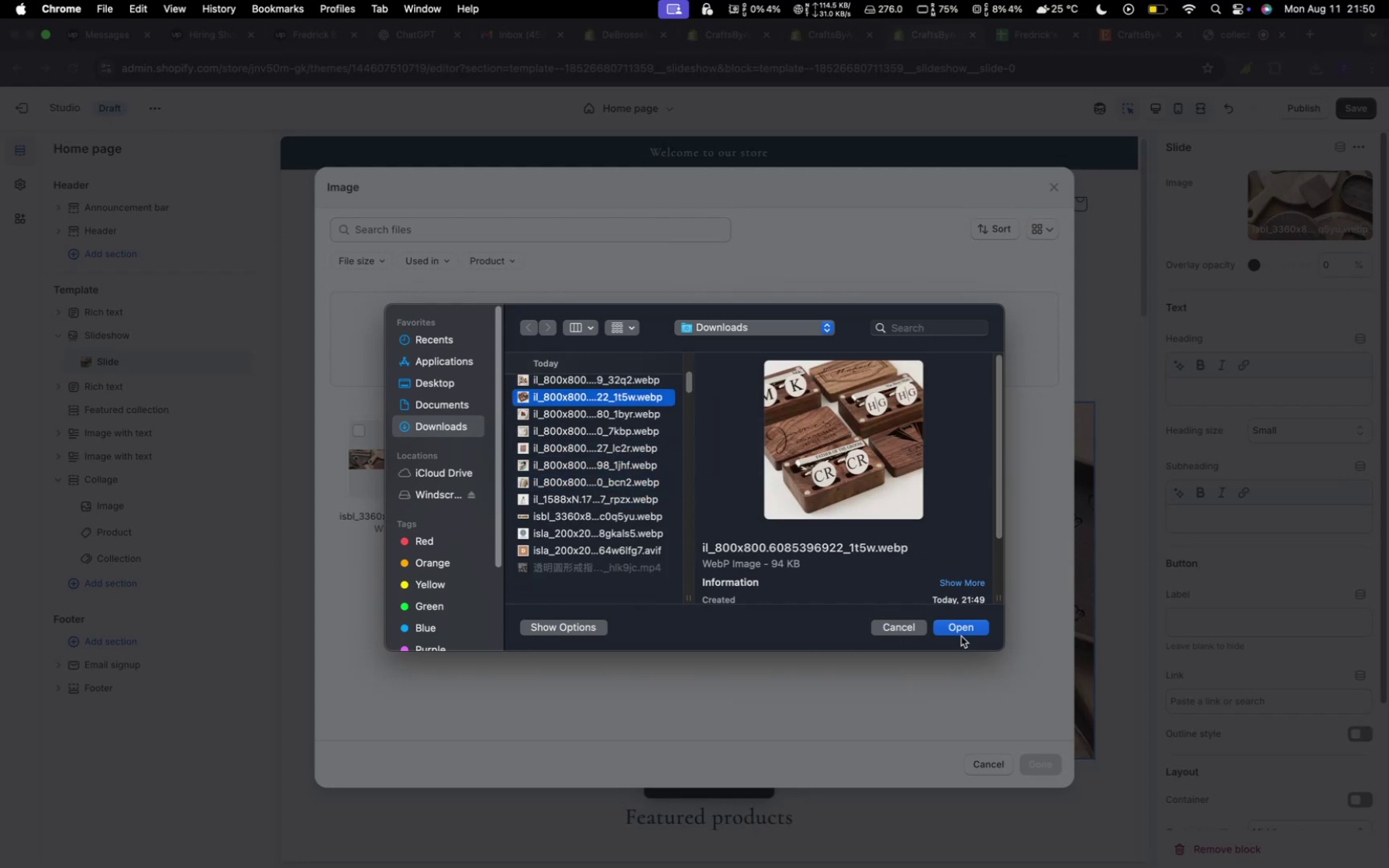 
left_click([959, 630])
 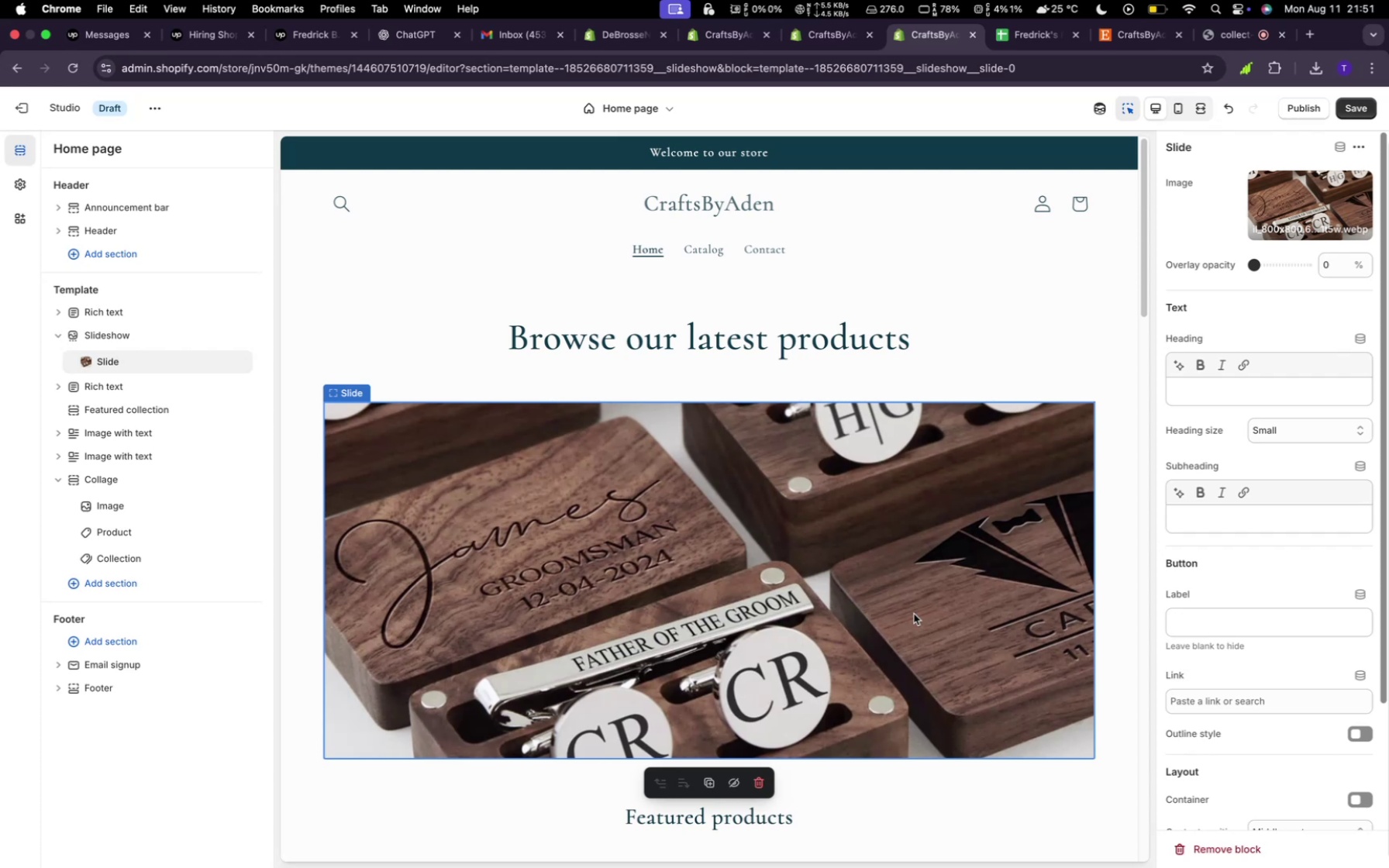 
wait(47.73)
 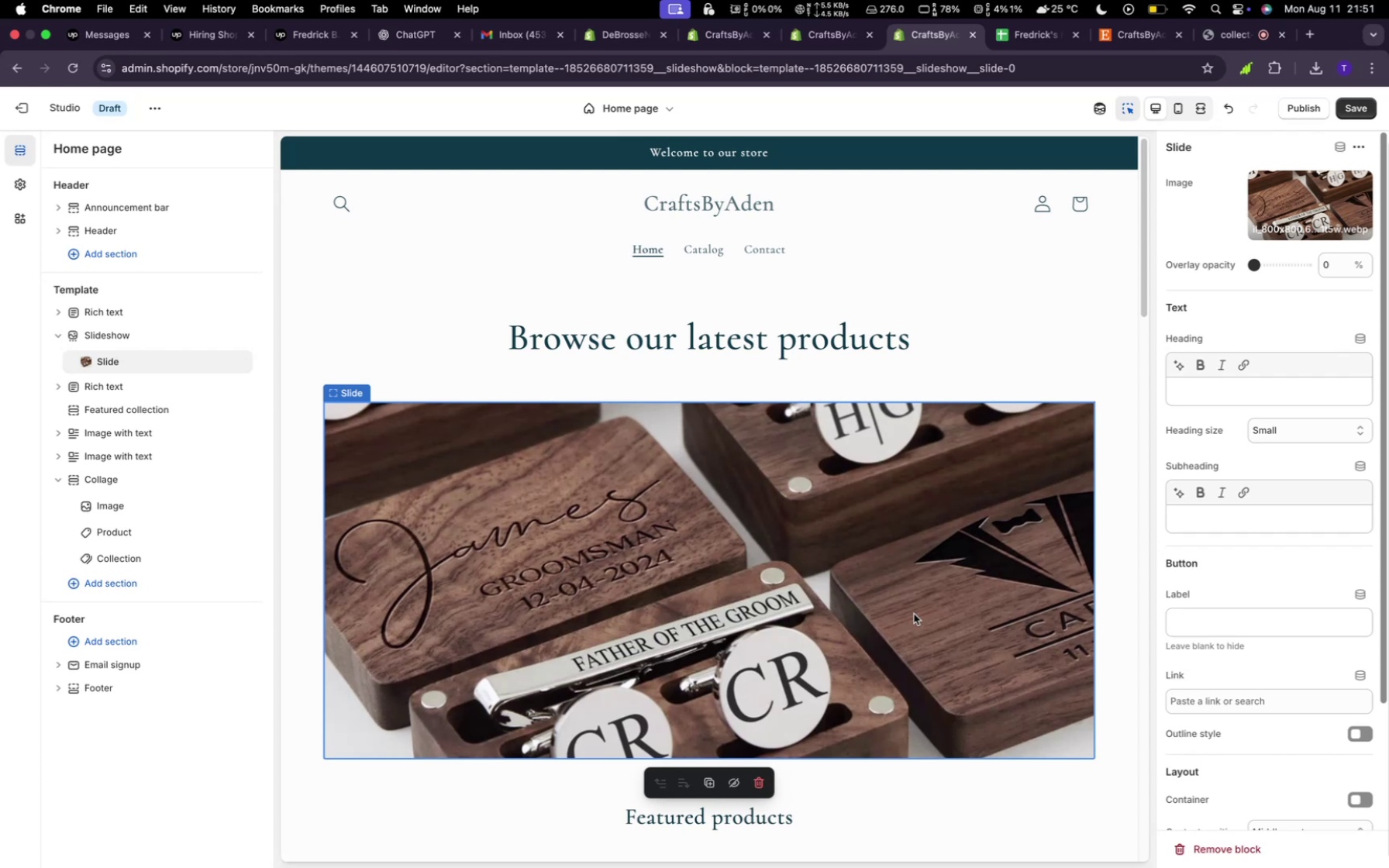 
scroll: coordinate [814, 639], scroll_direction: down, amount: 6.0
 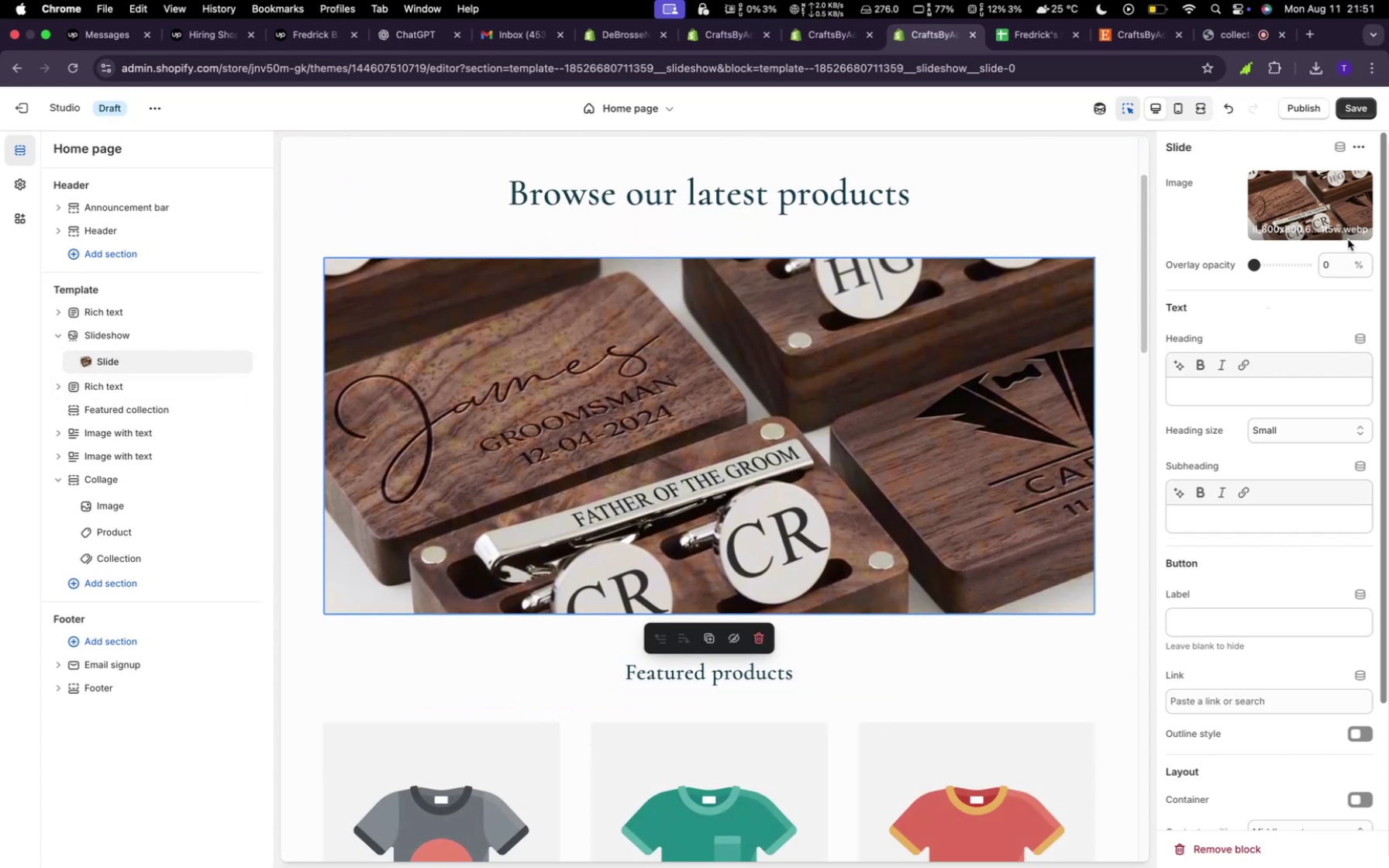 
mouse_move([1346, 194])
 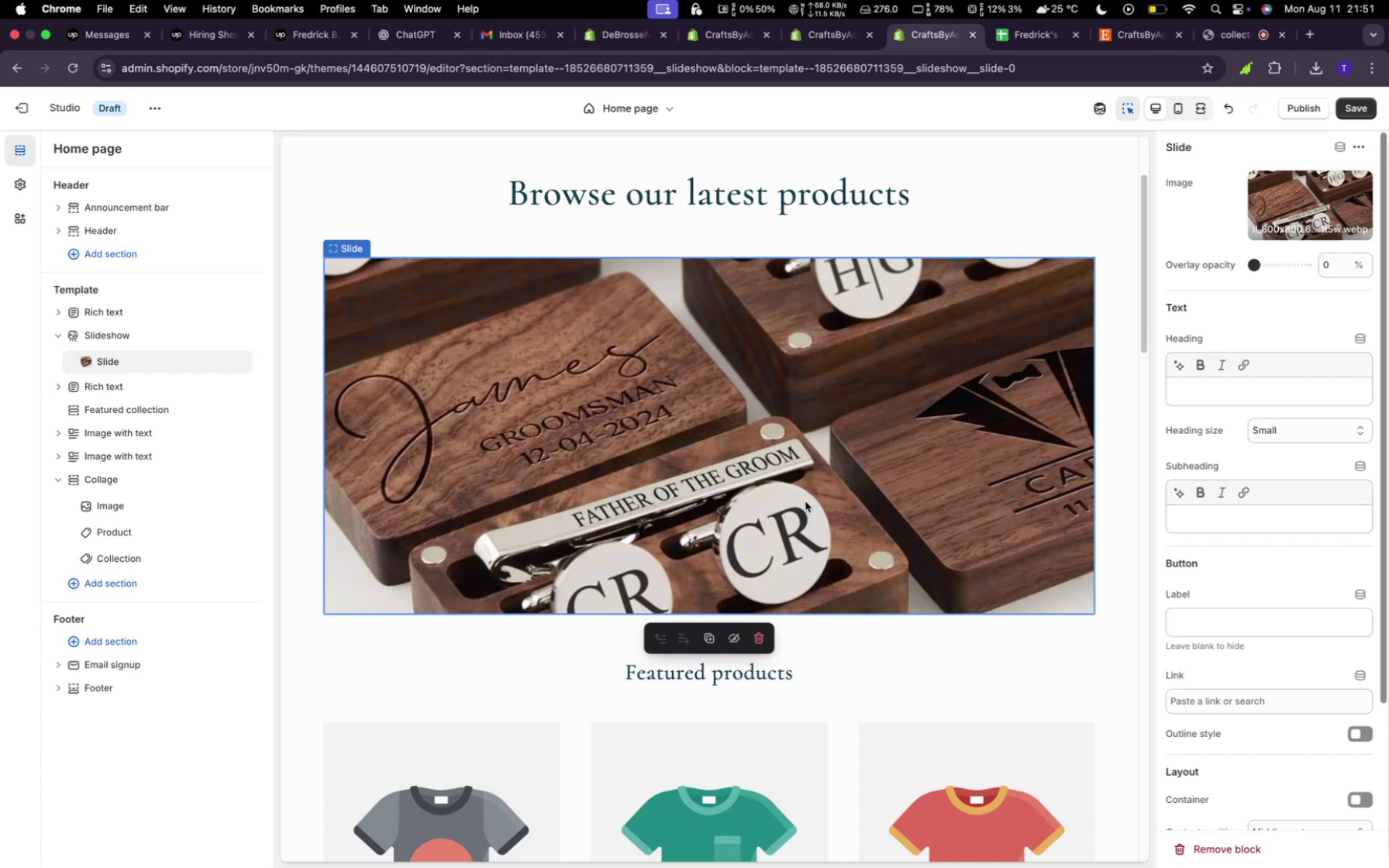 
scroll: coordinate [805, 500], scroll_direction: down, amount: 1.0
 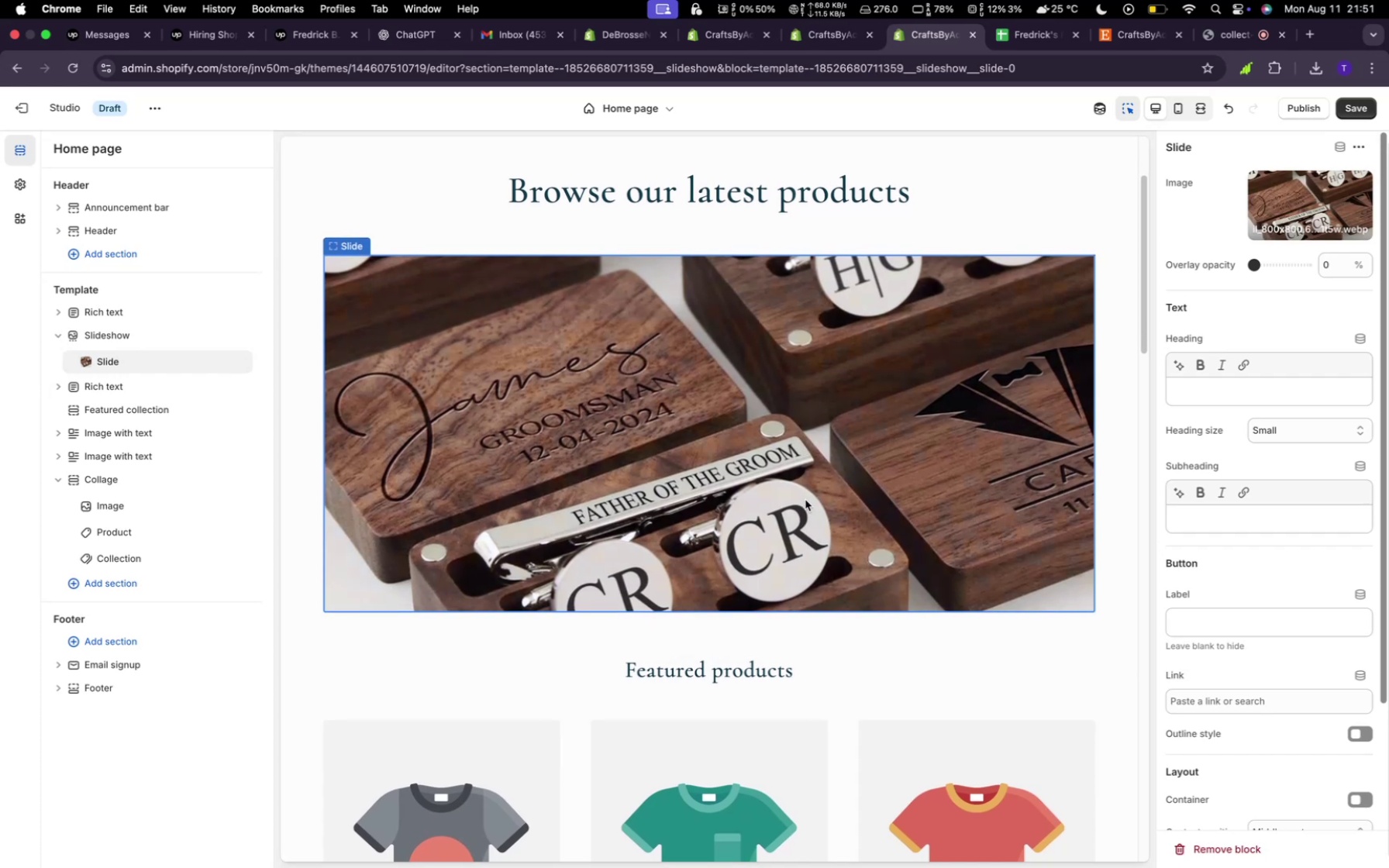 
scroll: coordinate [805, 505], scroll_direction: up, amount: 17.0
 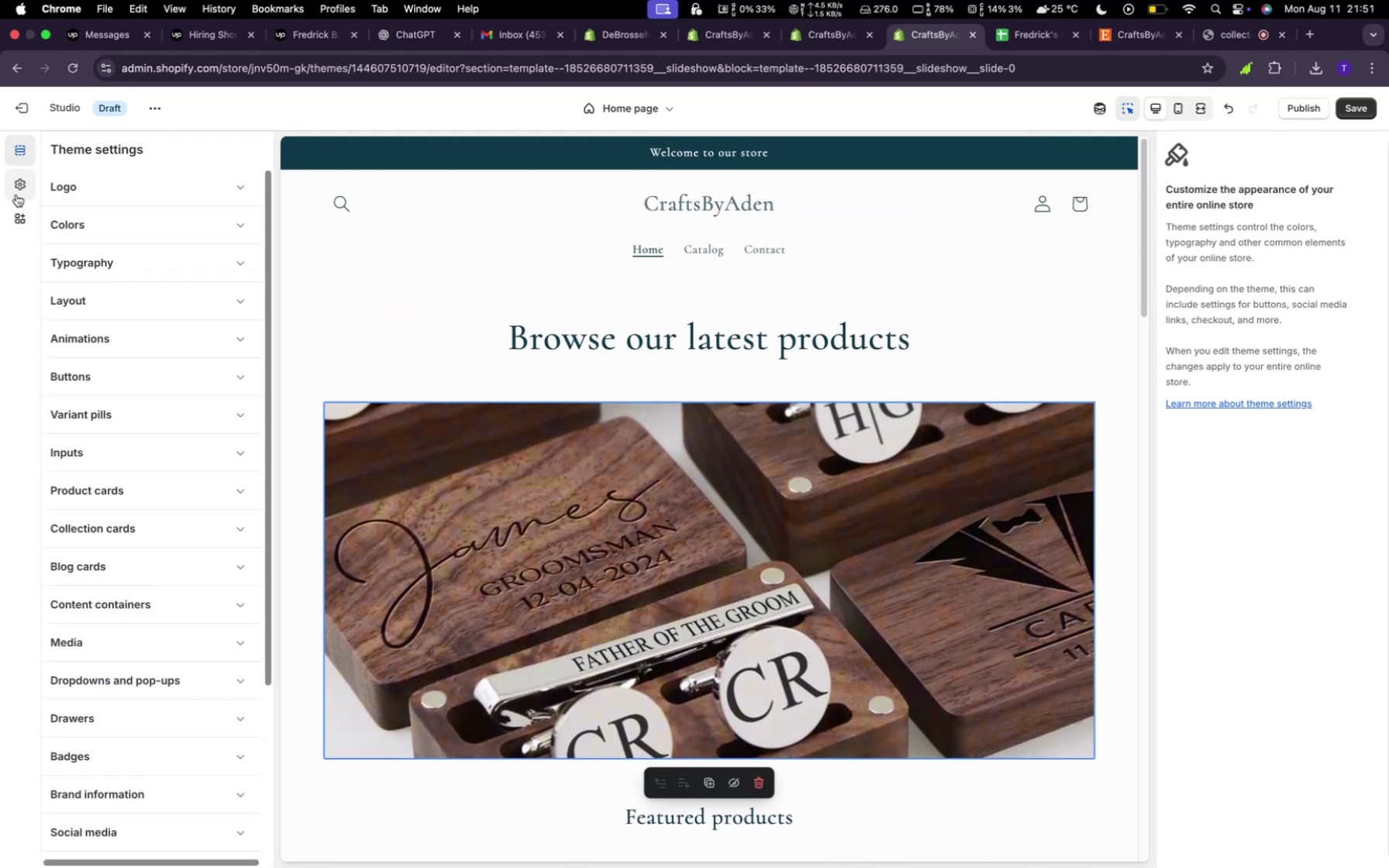 
wait(5.79)
 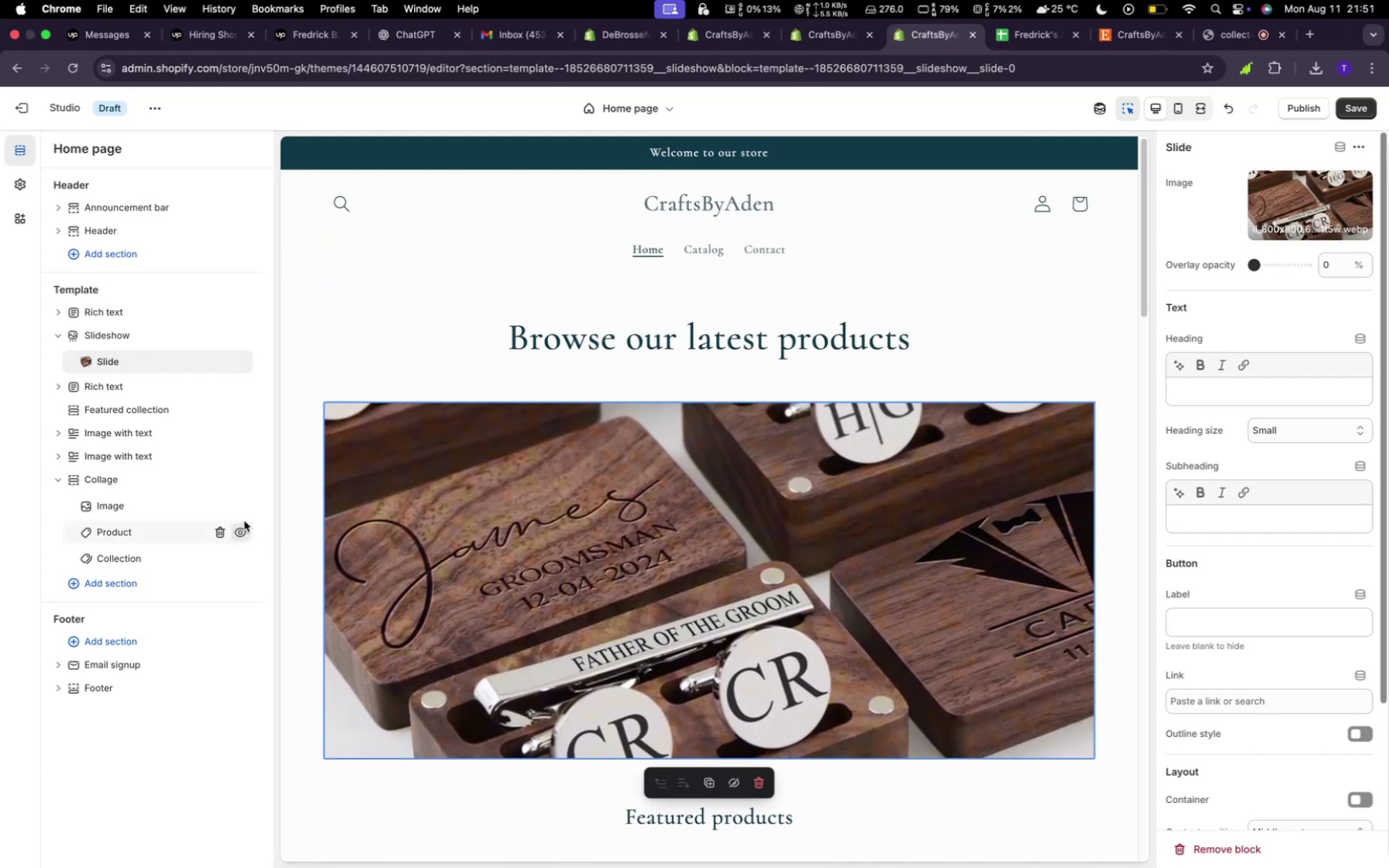 
left_click([614, 144])
 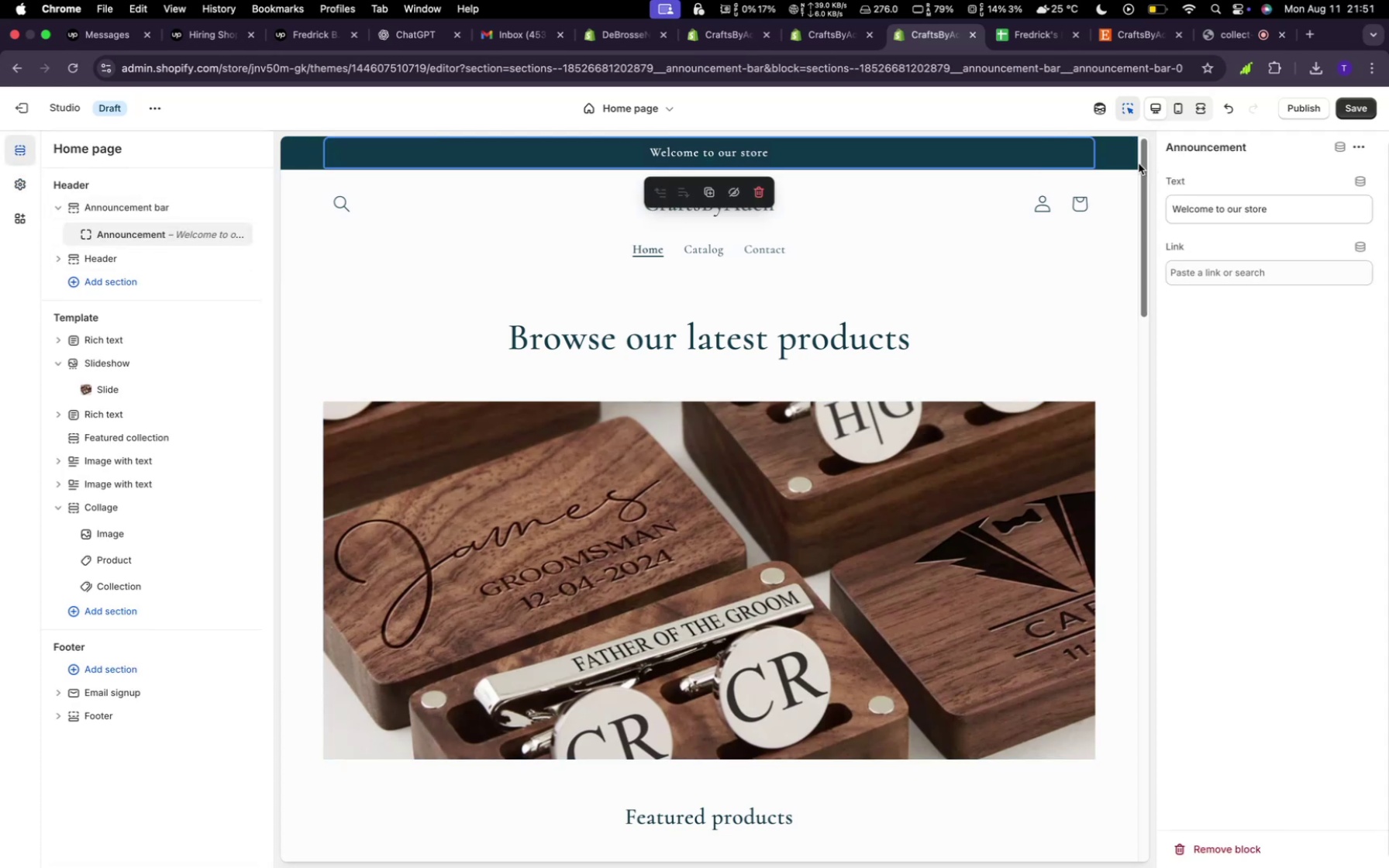 
left_click([1129, 157])
 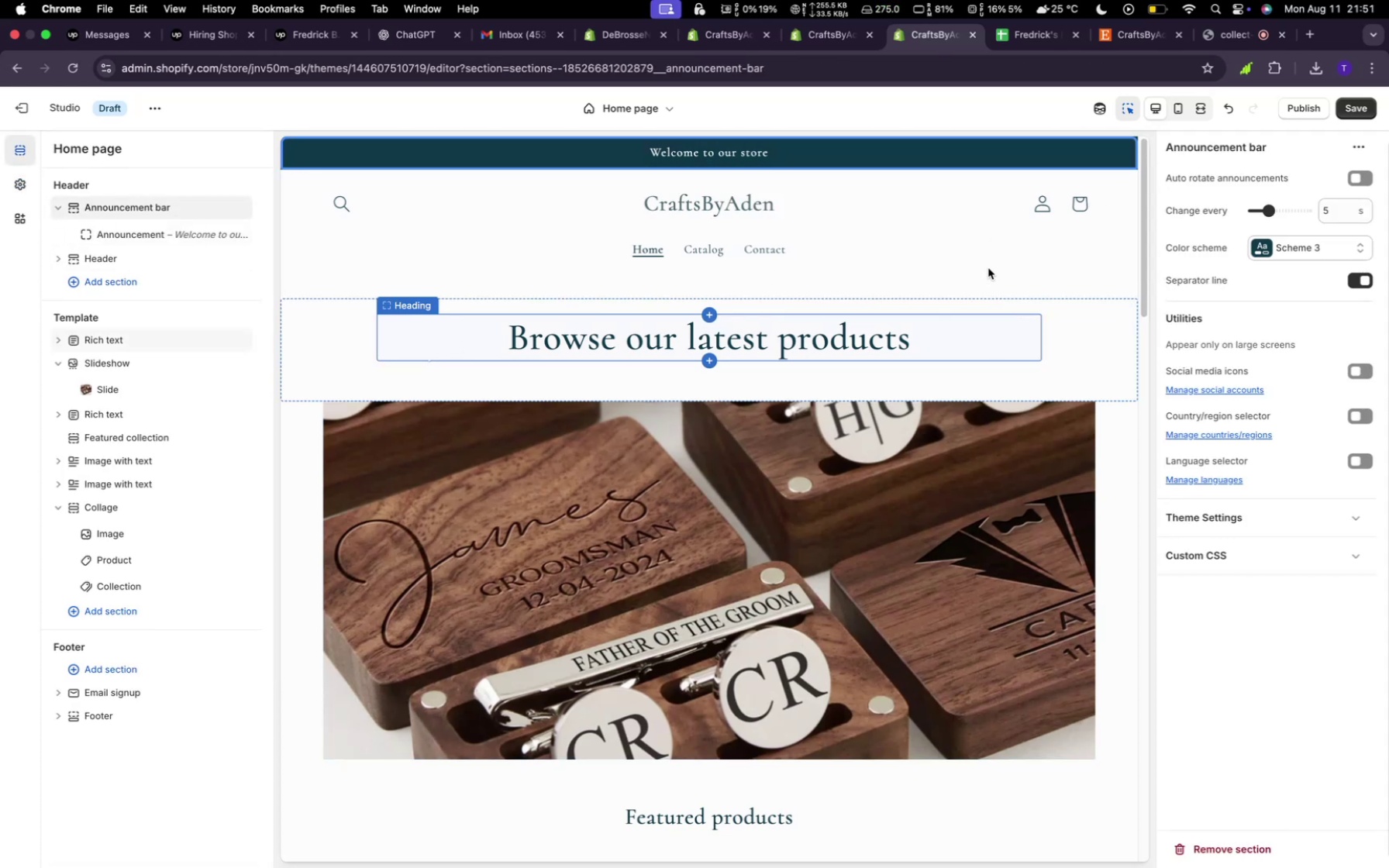 
wait(5.46)
 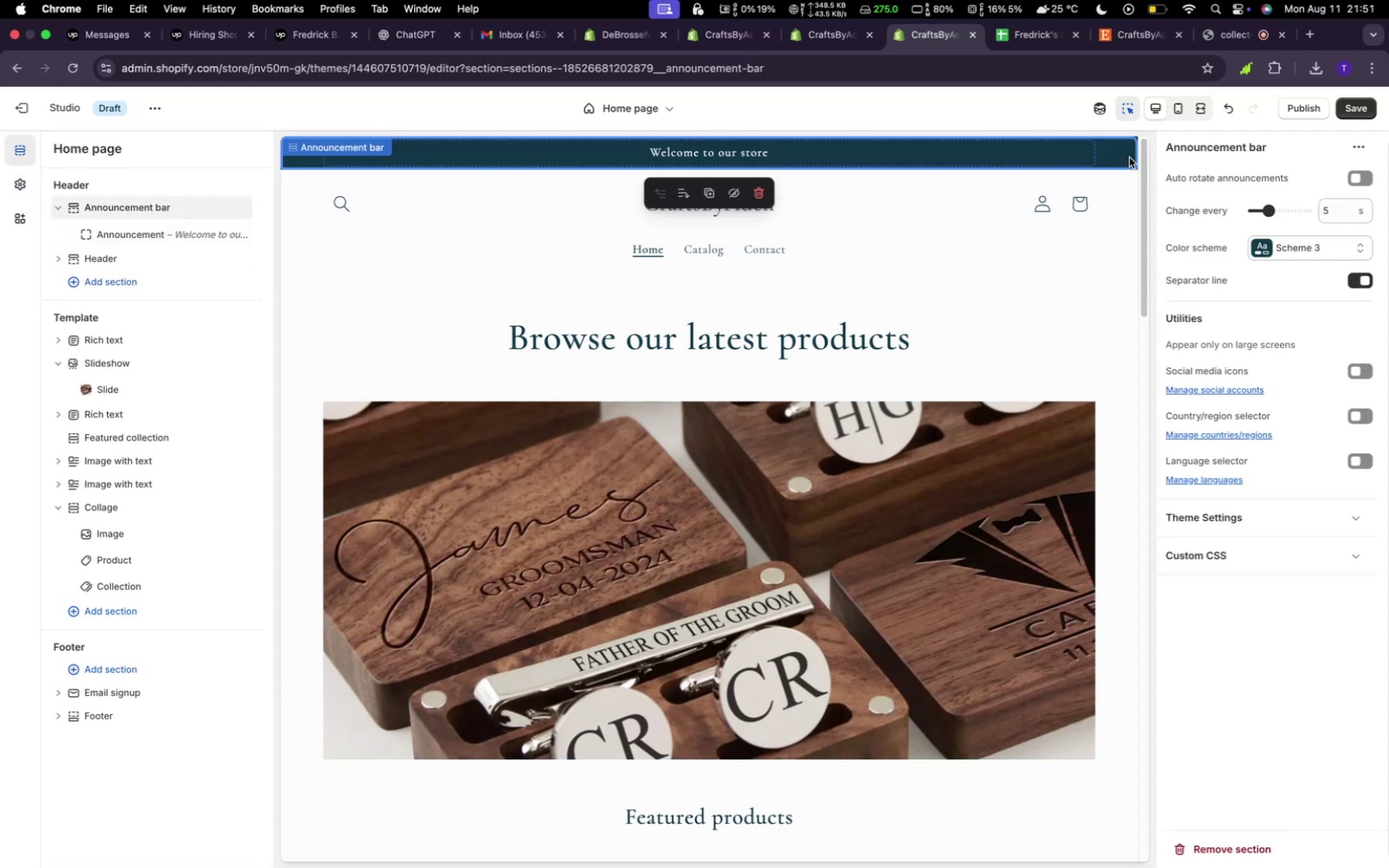 
left_click([1358, 181])
 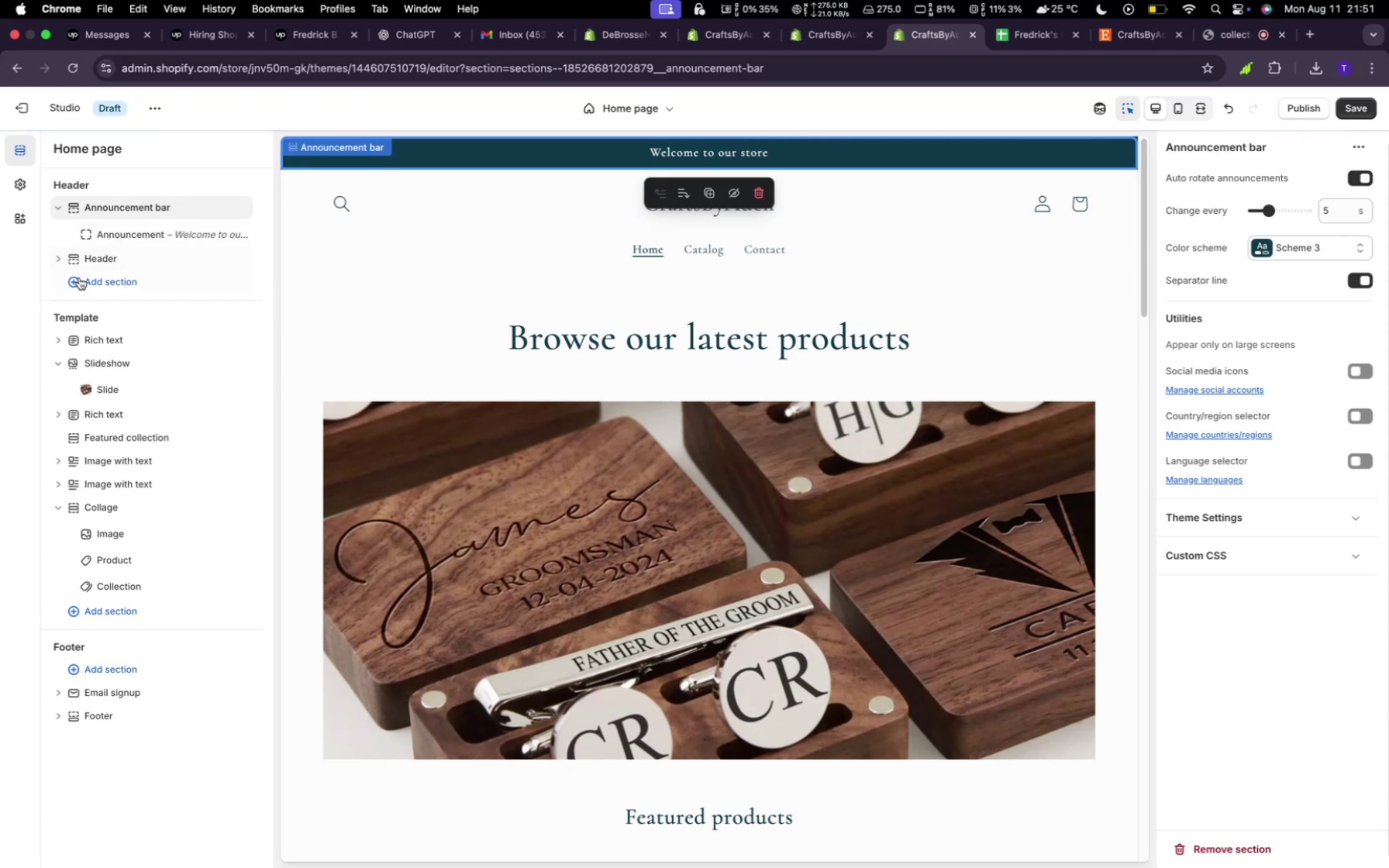 
left_click([26, 188])
 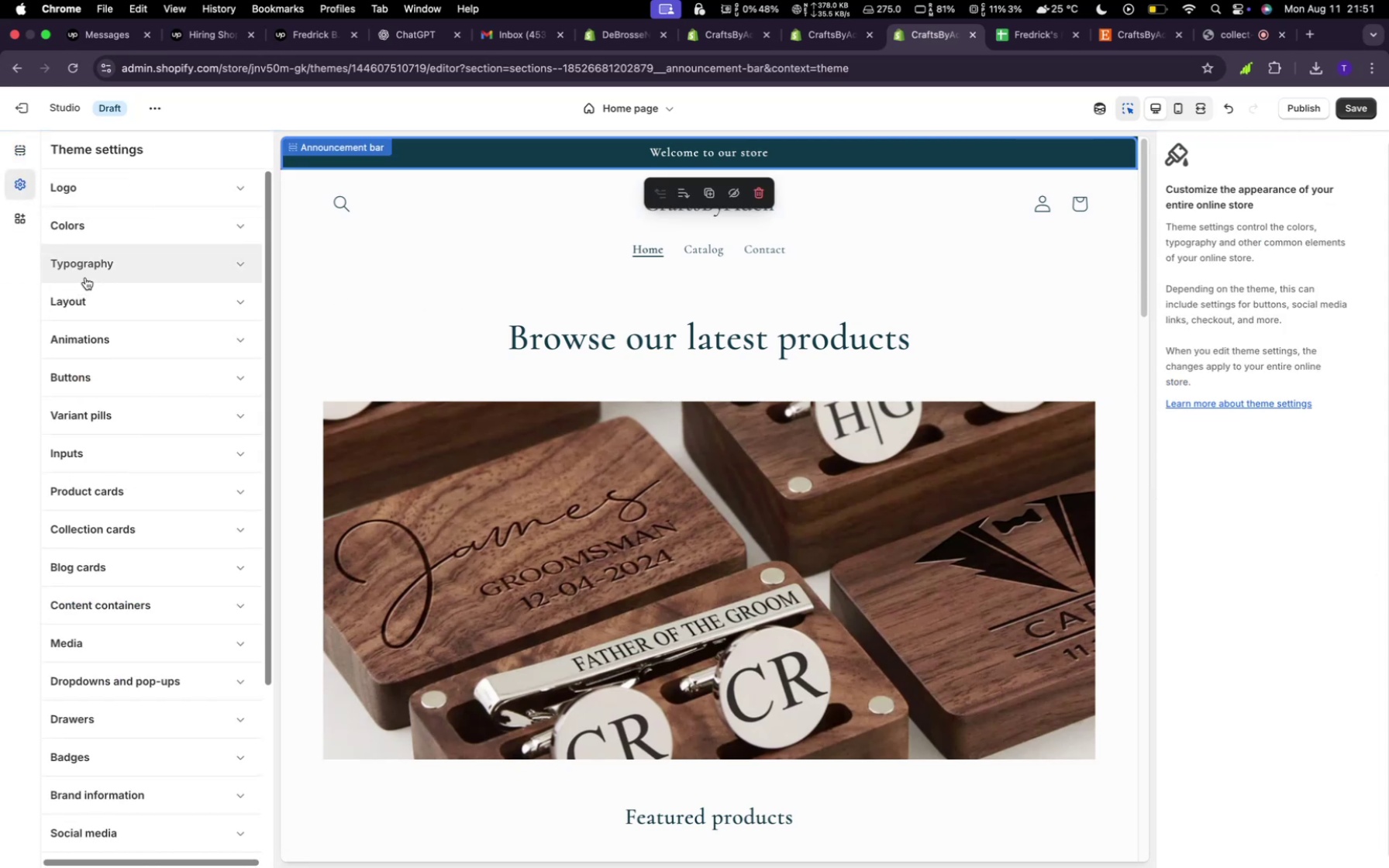 
left_click([82, 226])
 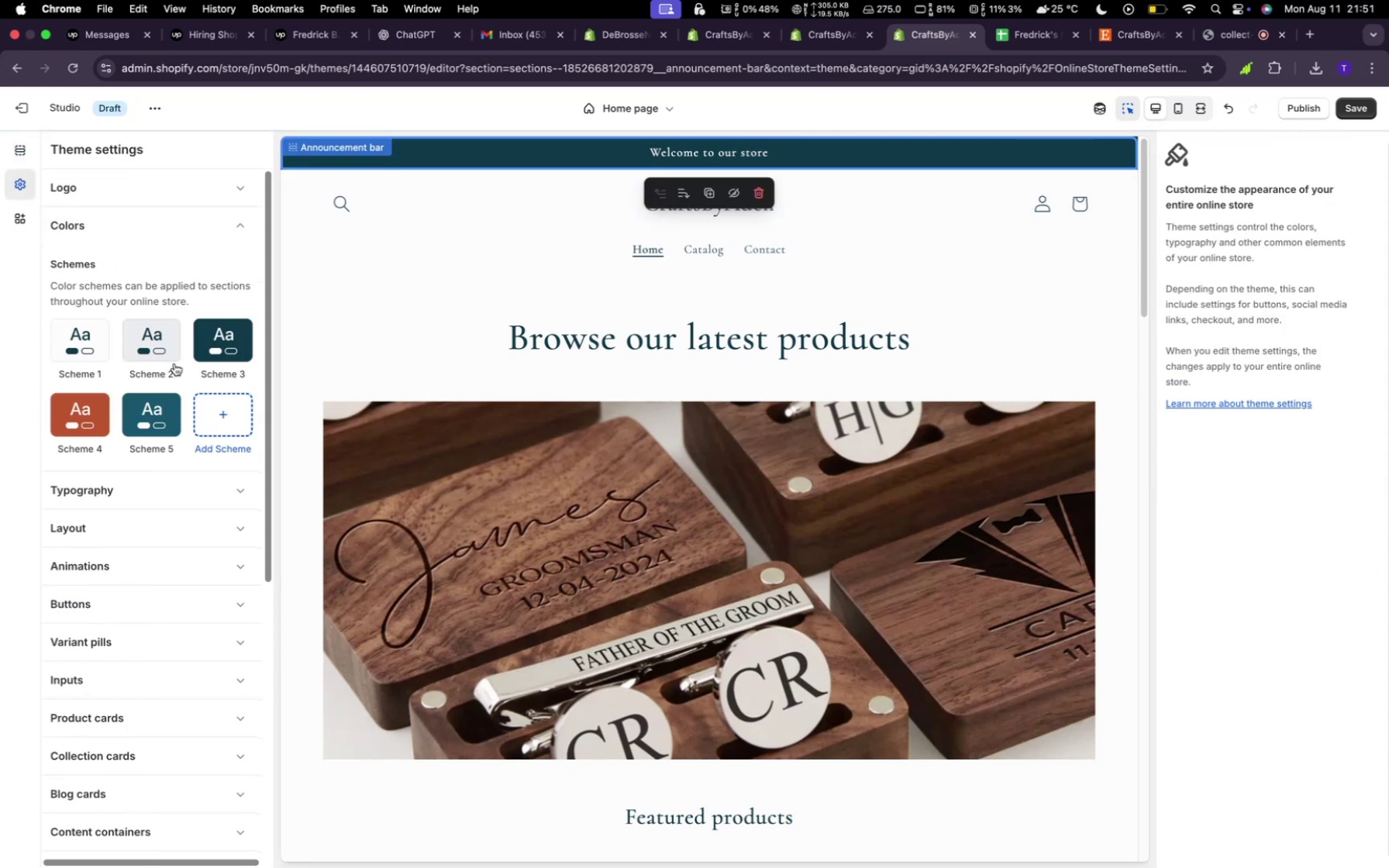 
mouse_move([219, 363])
 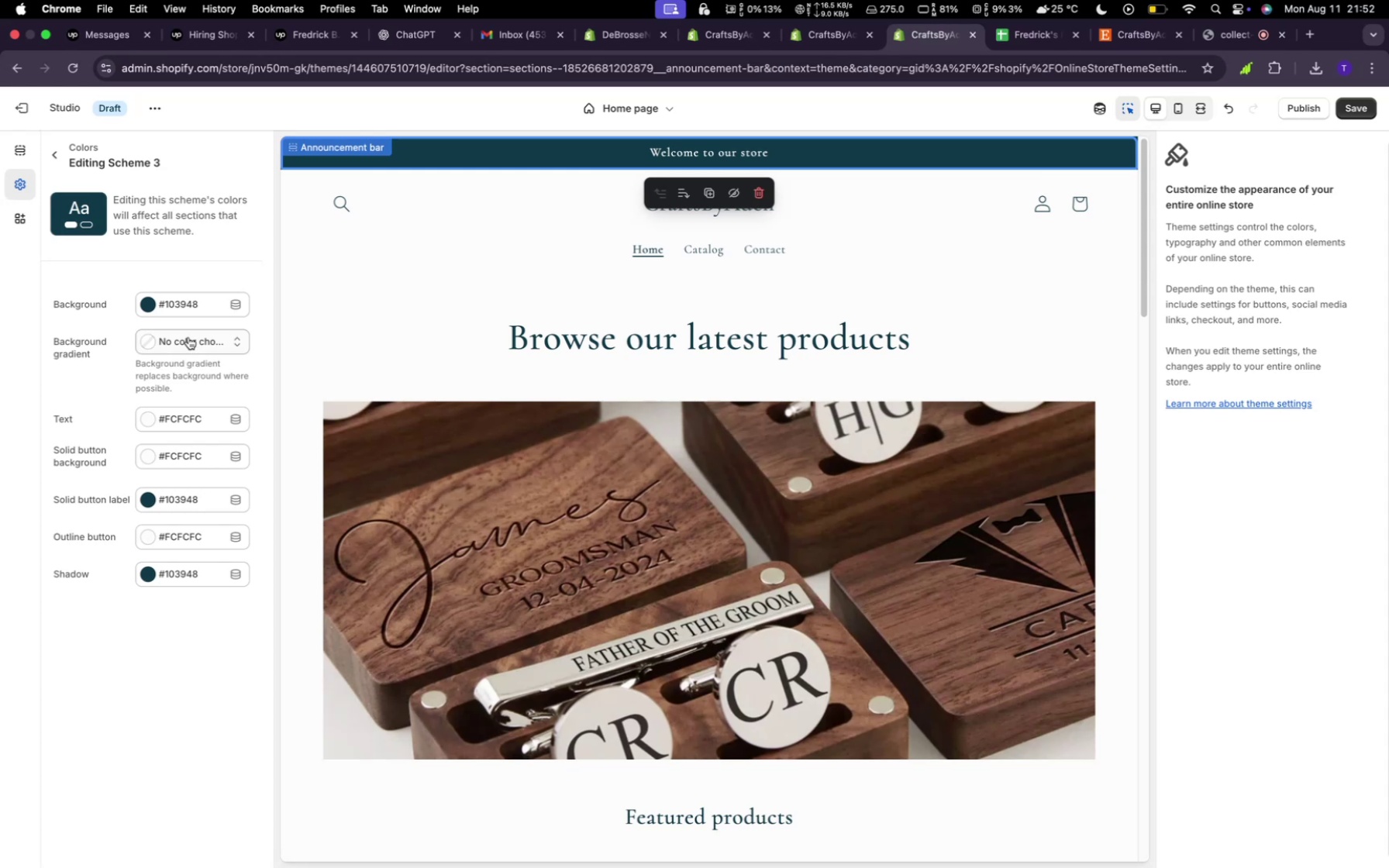 
left_click([191, 300])
 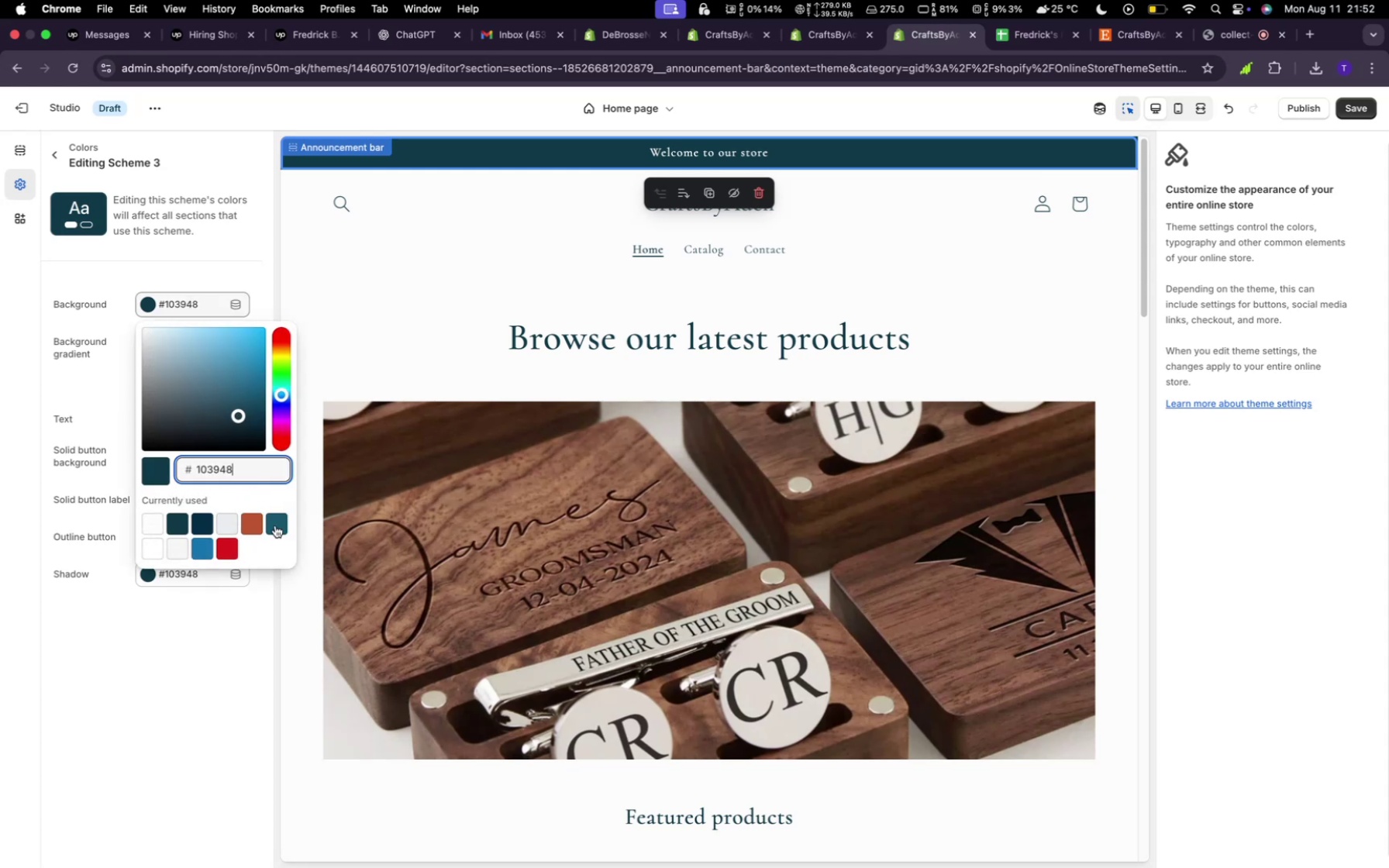 
left_click([260, 522])
 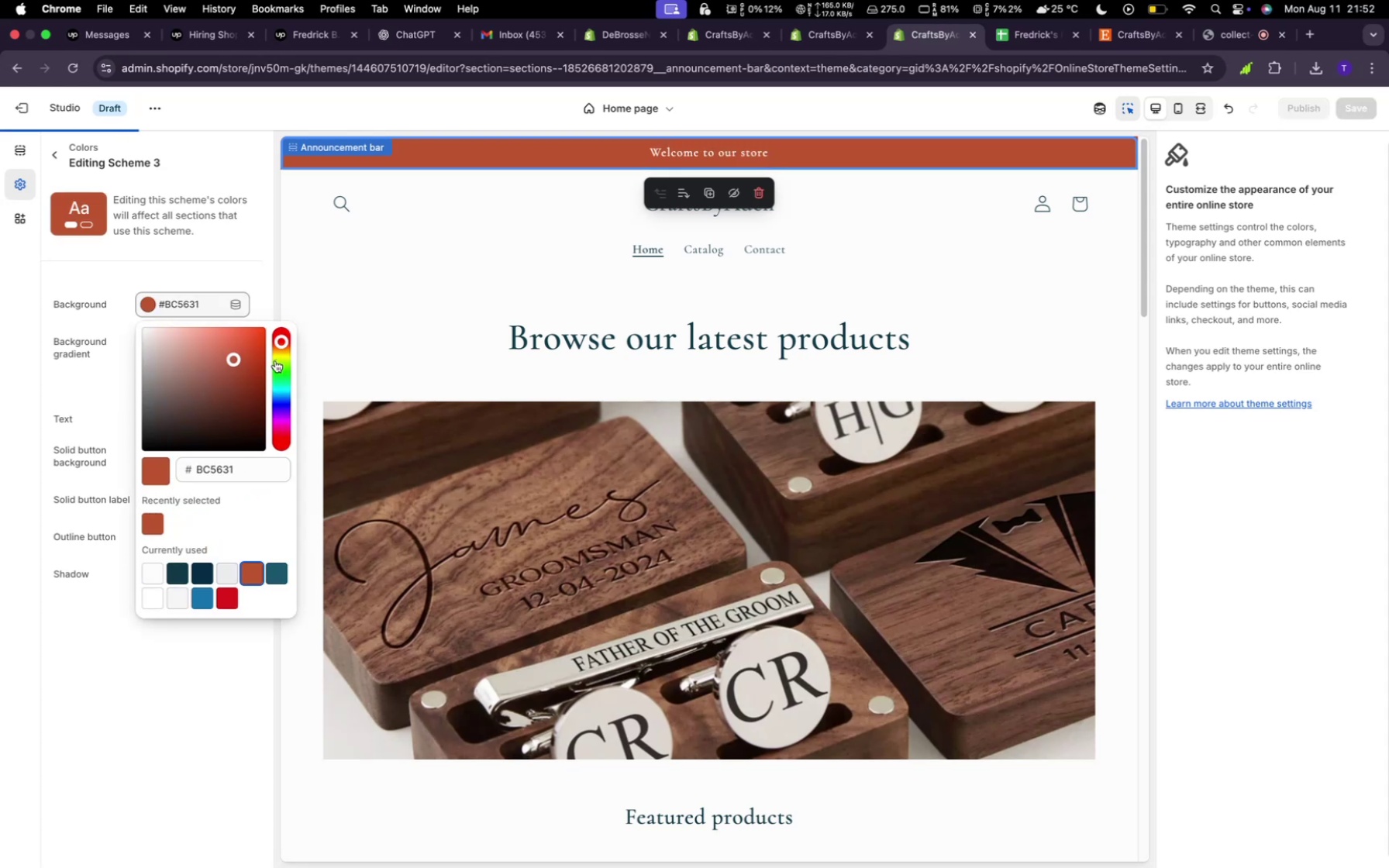 
left_click_drag(start_coordinate=[239, 361], to_coordinate=[195, 389])
 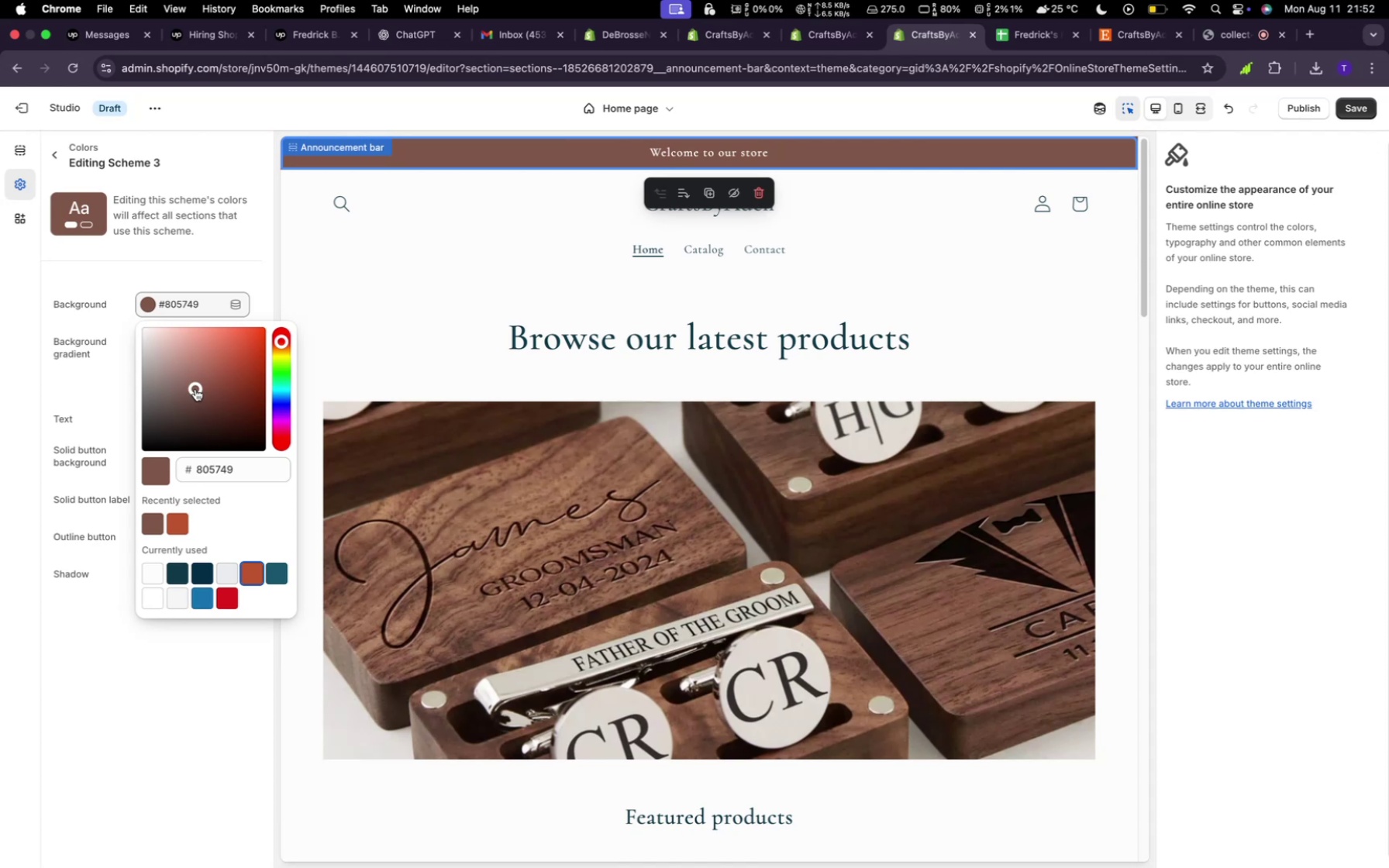 
wait(41.99)
 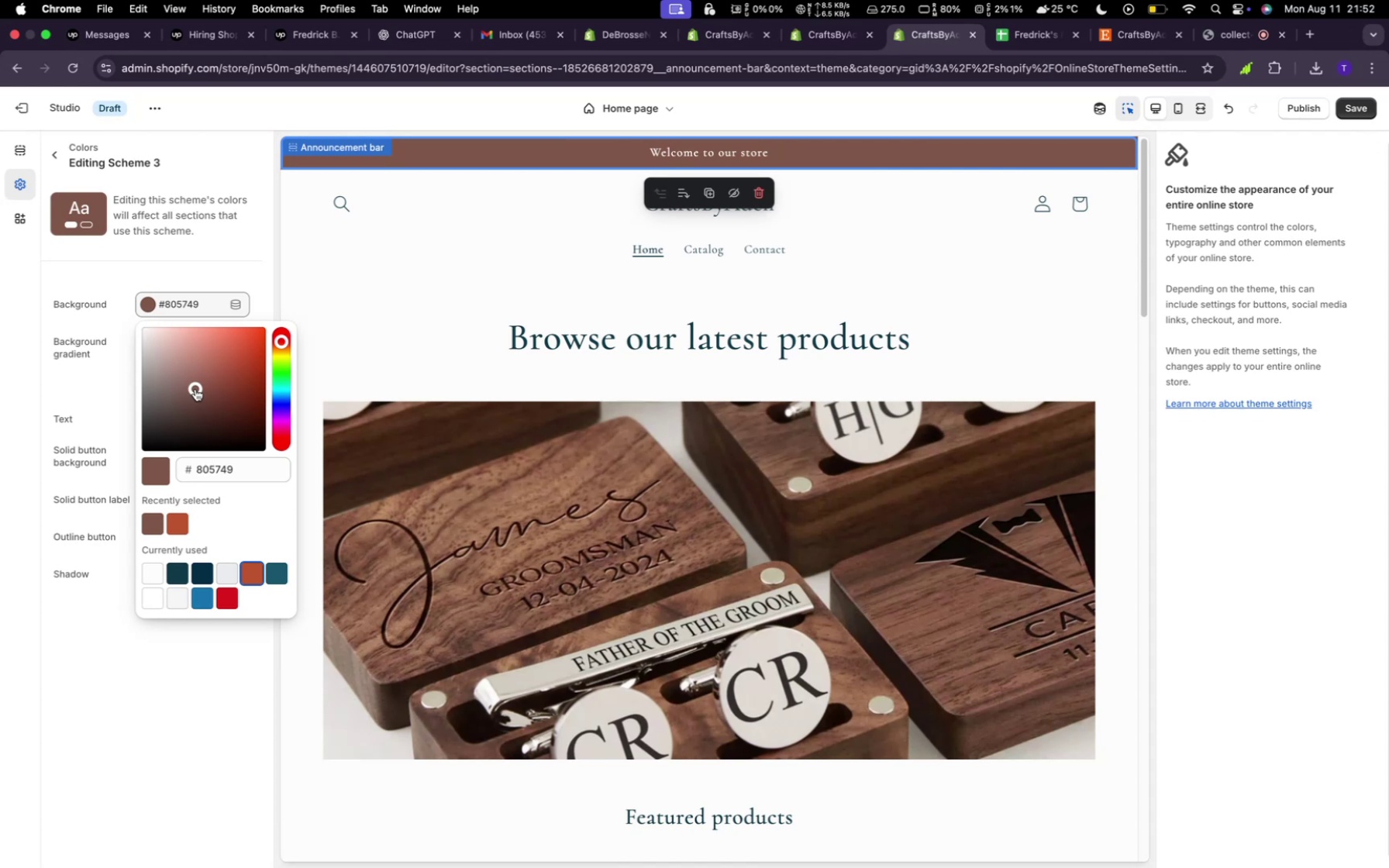 
left_click([136, 638])
 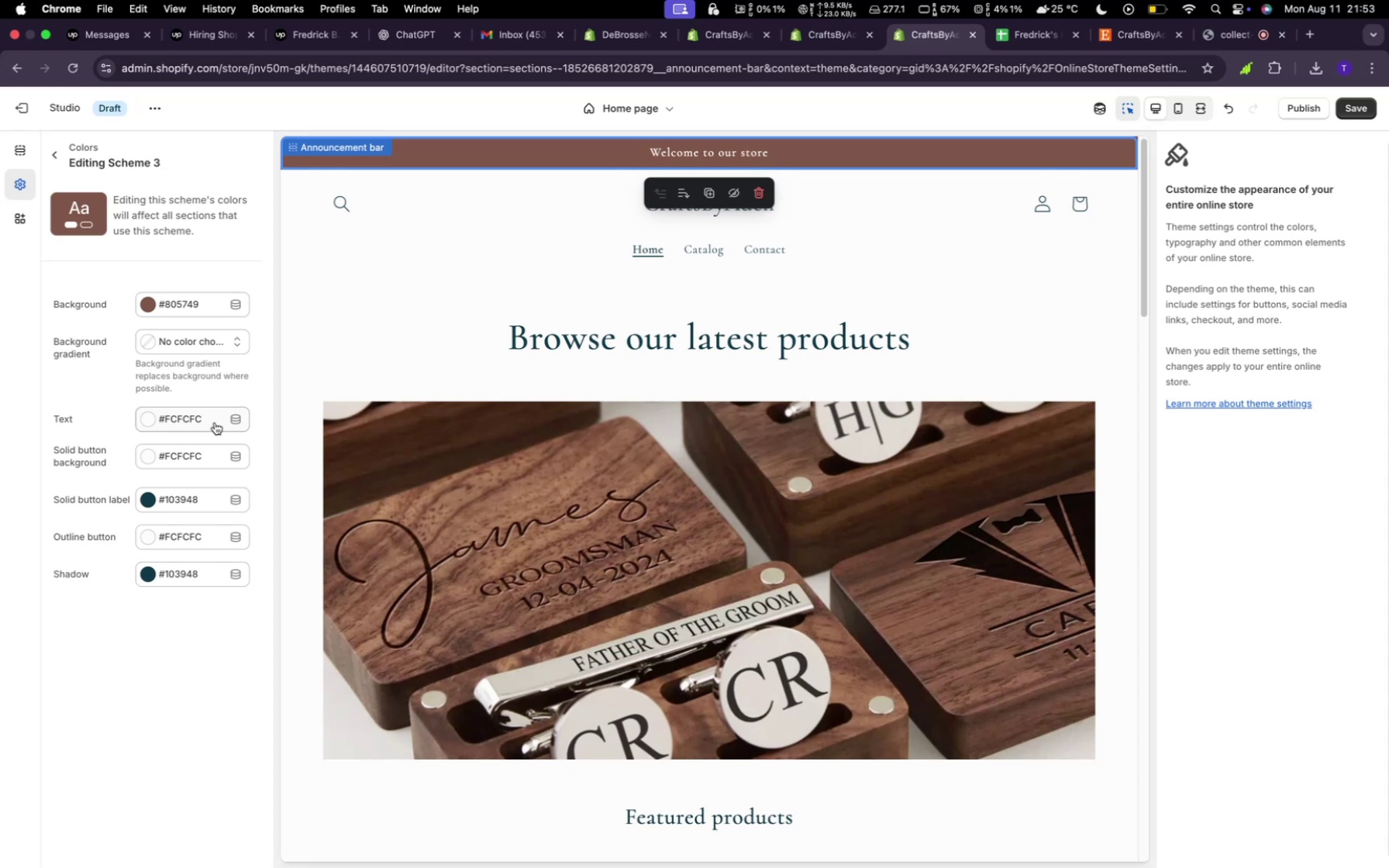 
wait(31.95)
 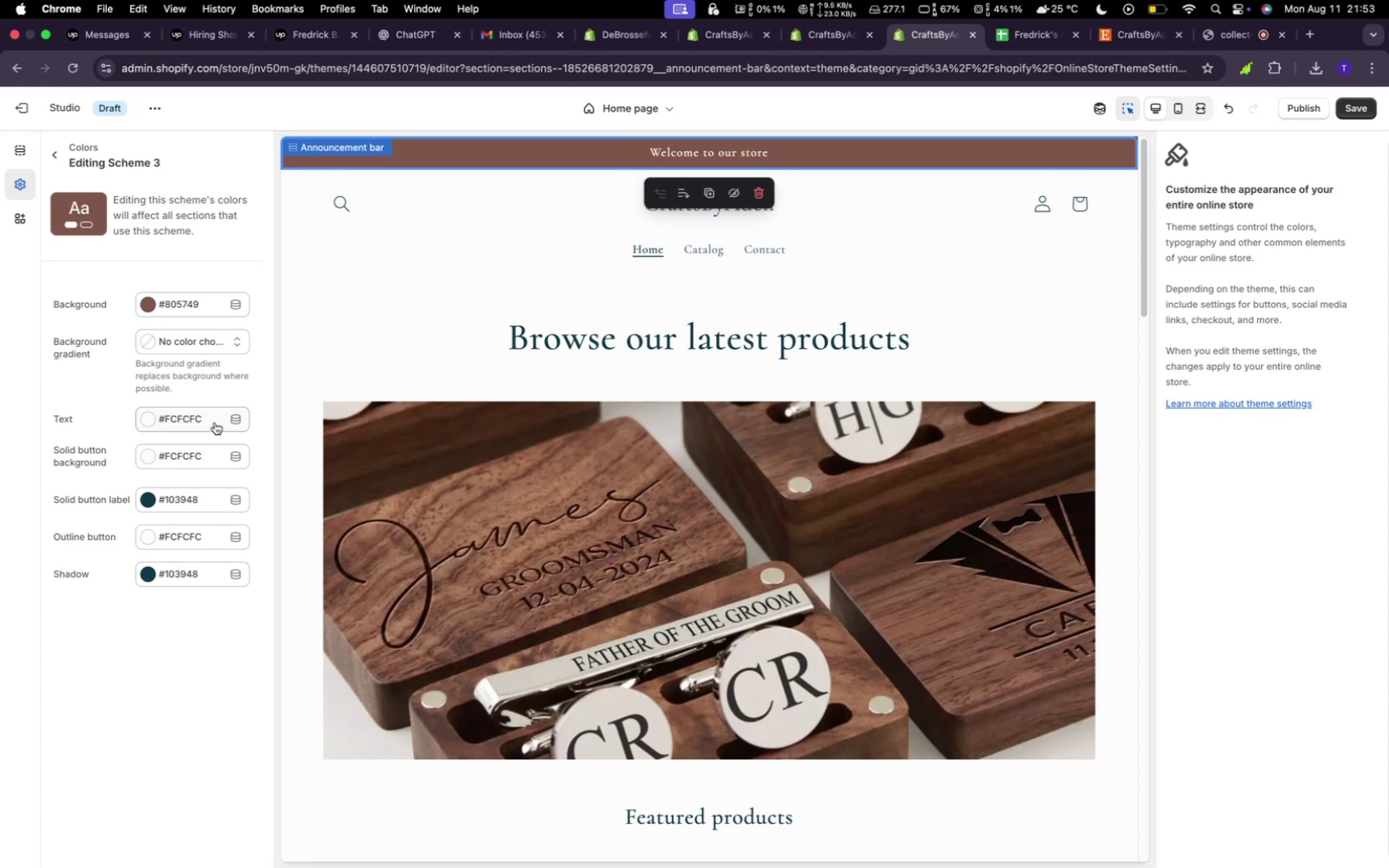 
left_click([174, 501])
 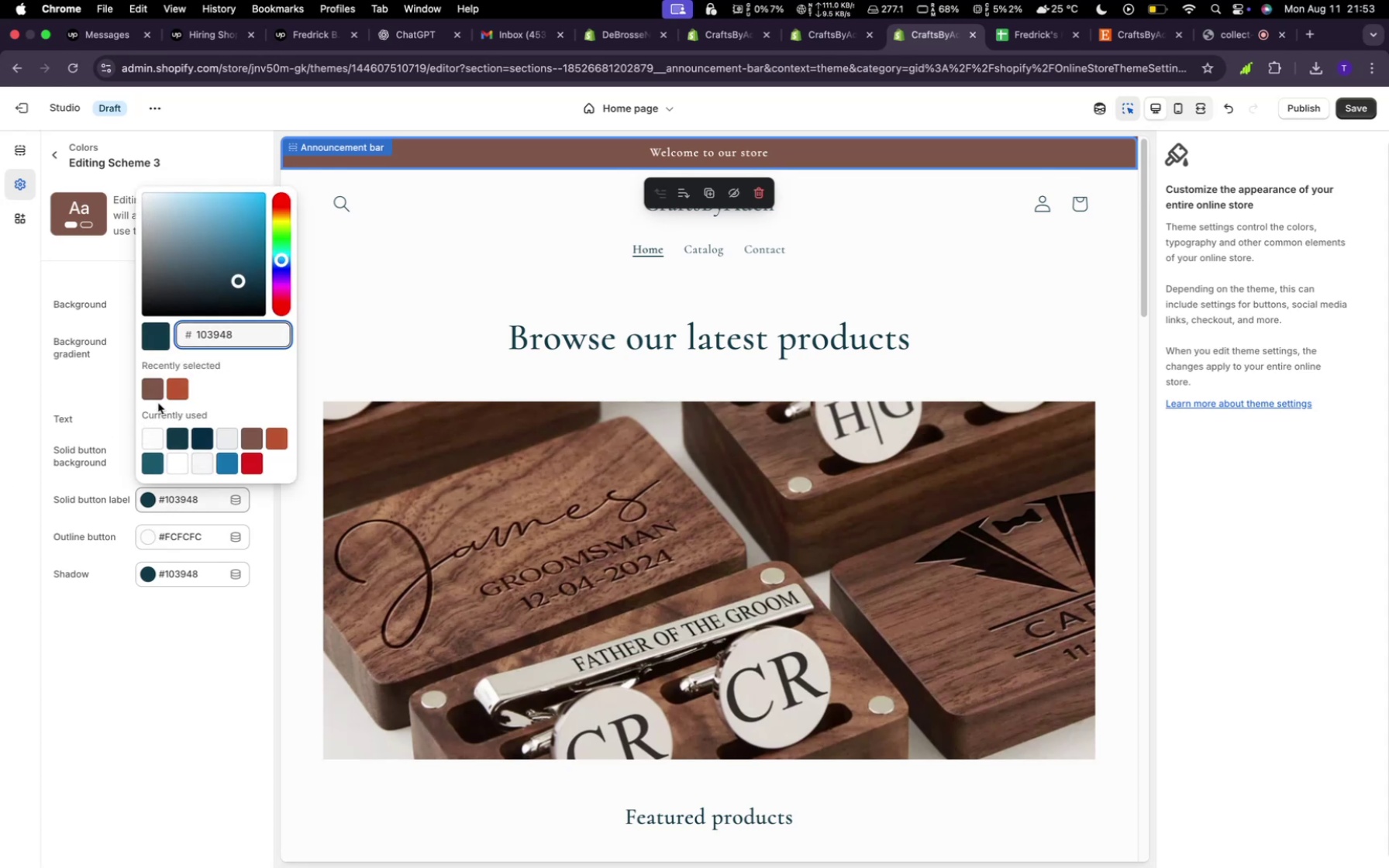 
left_click([152, 382])
 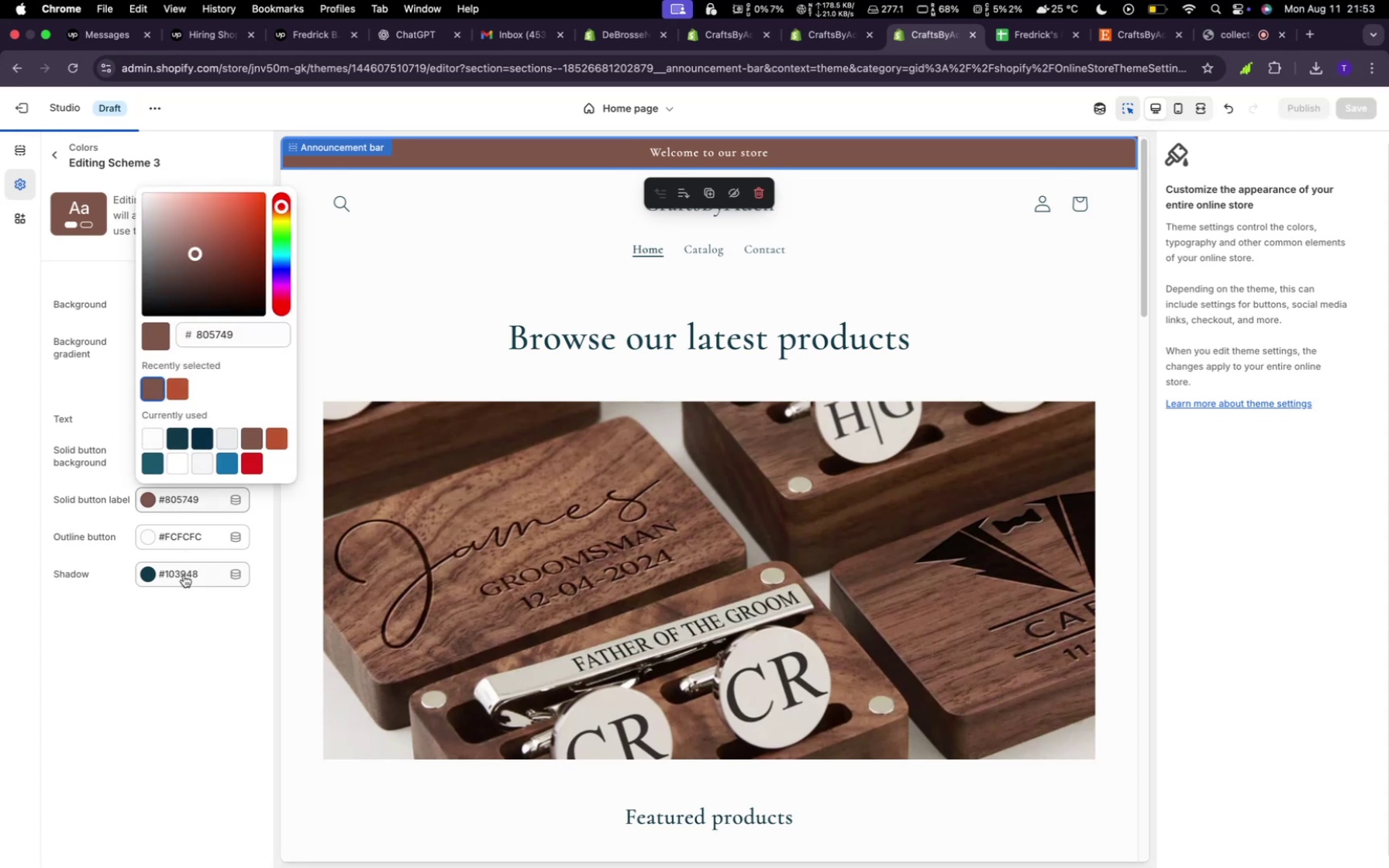 
left_click([183, 577])
 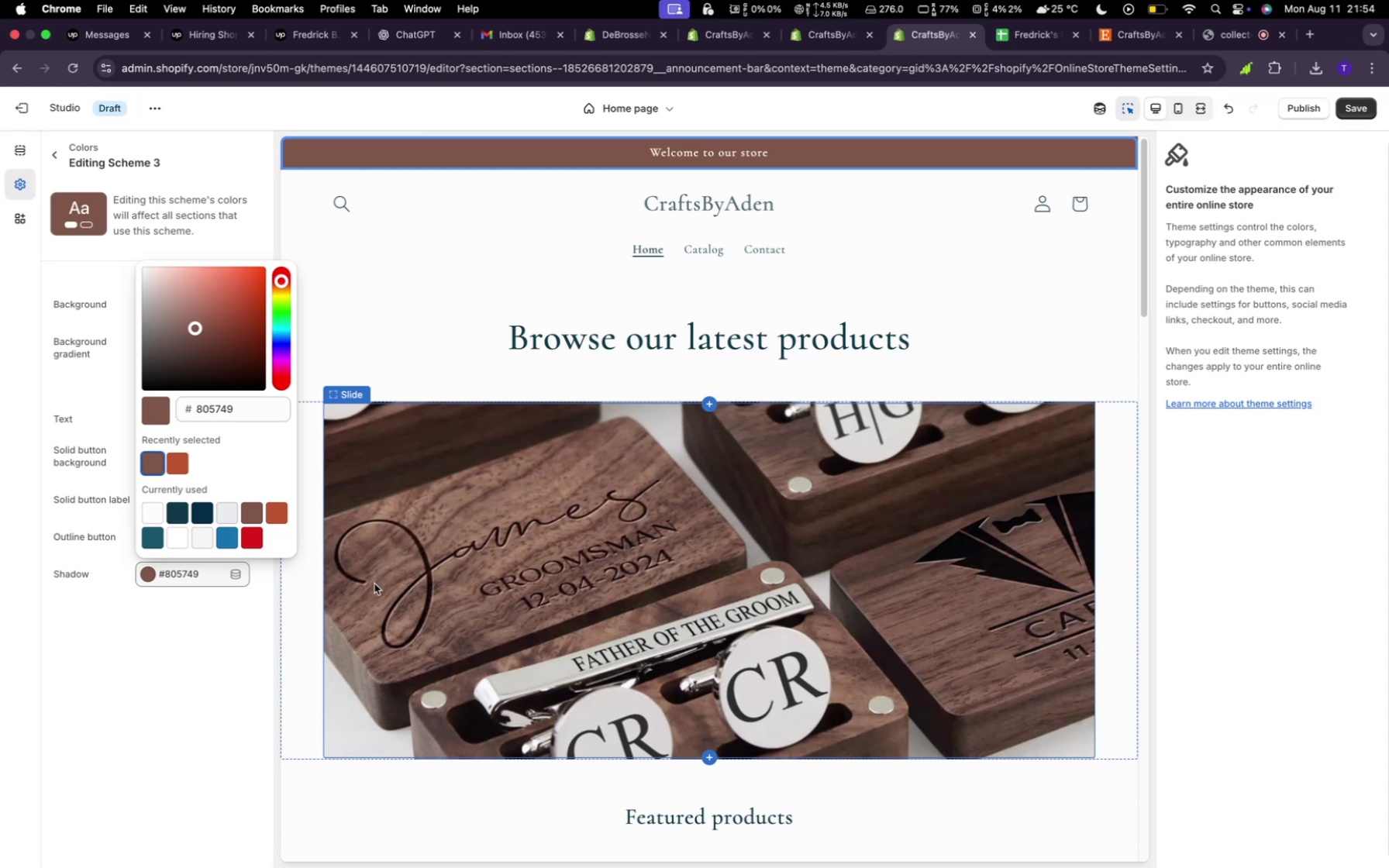 
wait(73.78)
 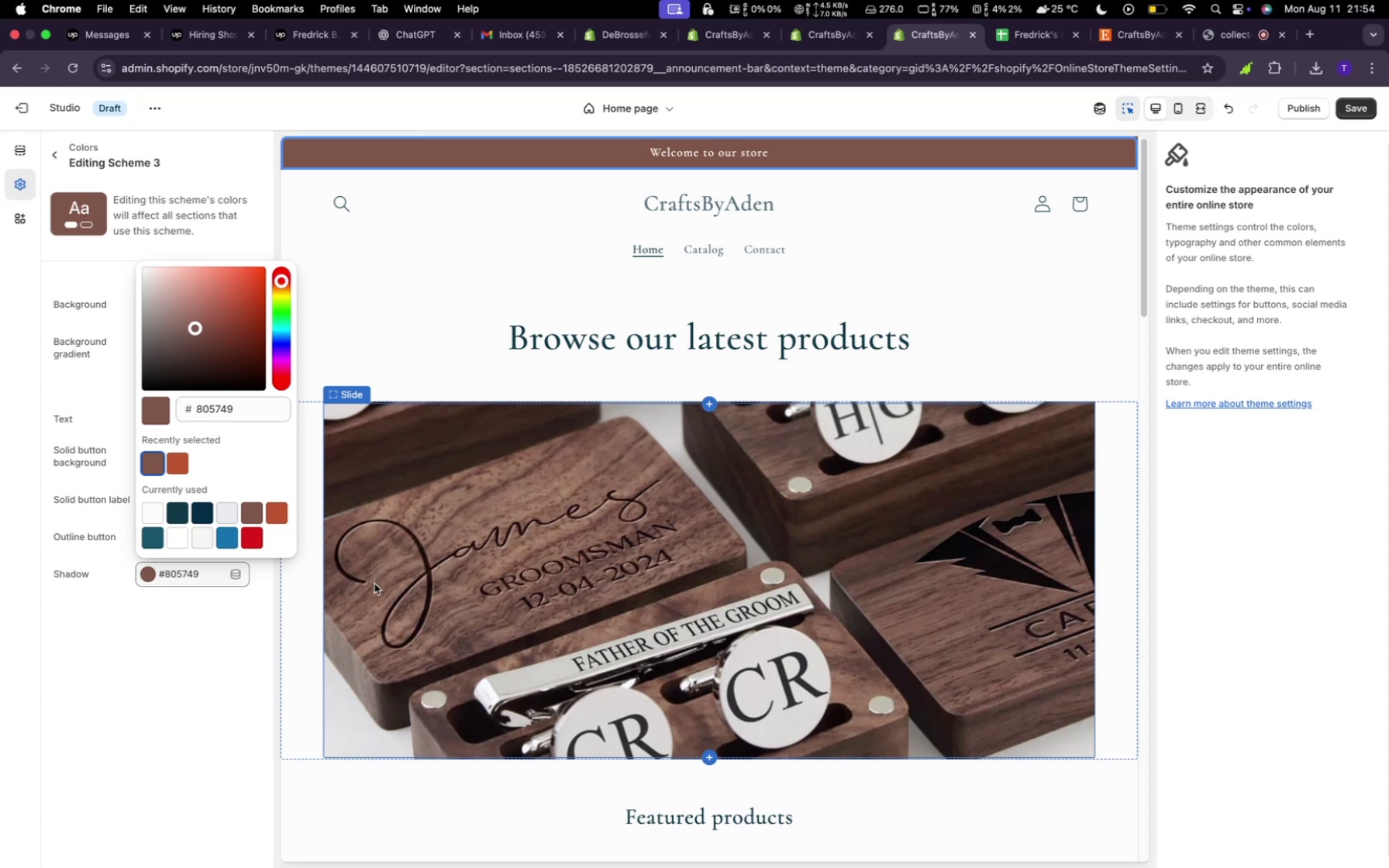 
scroll: coordinate [649, 424], scroll_direction: down, amount: 8.0
 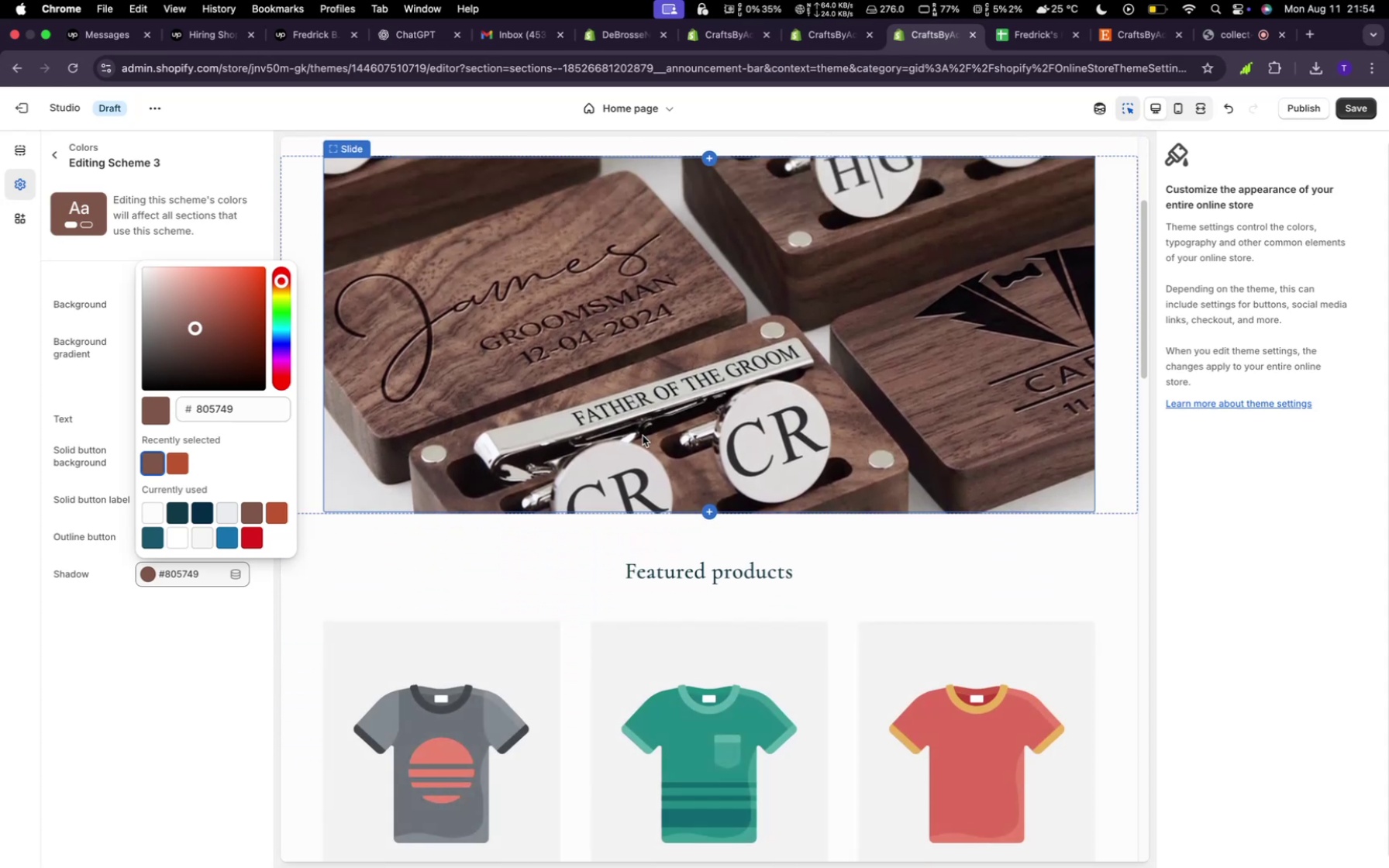 
wait(10.79)
 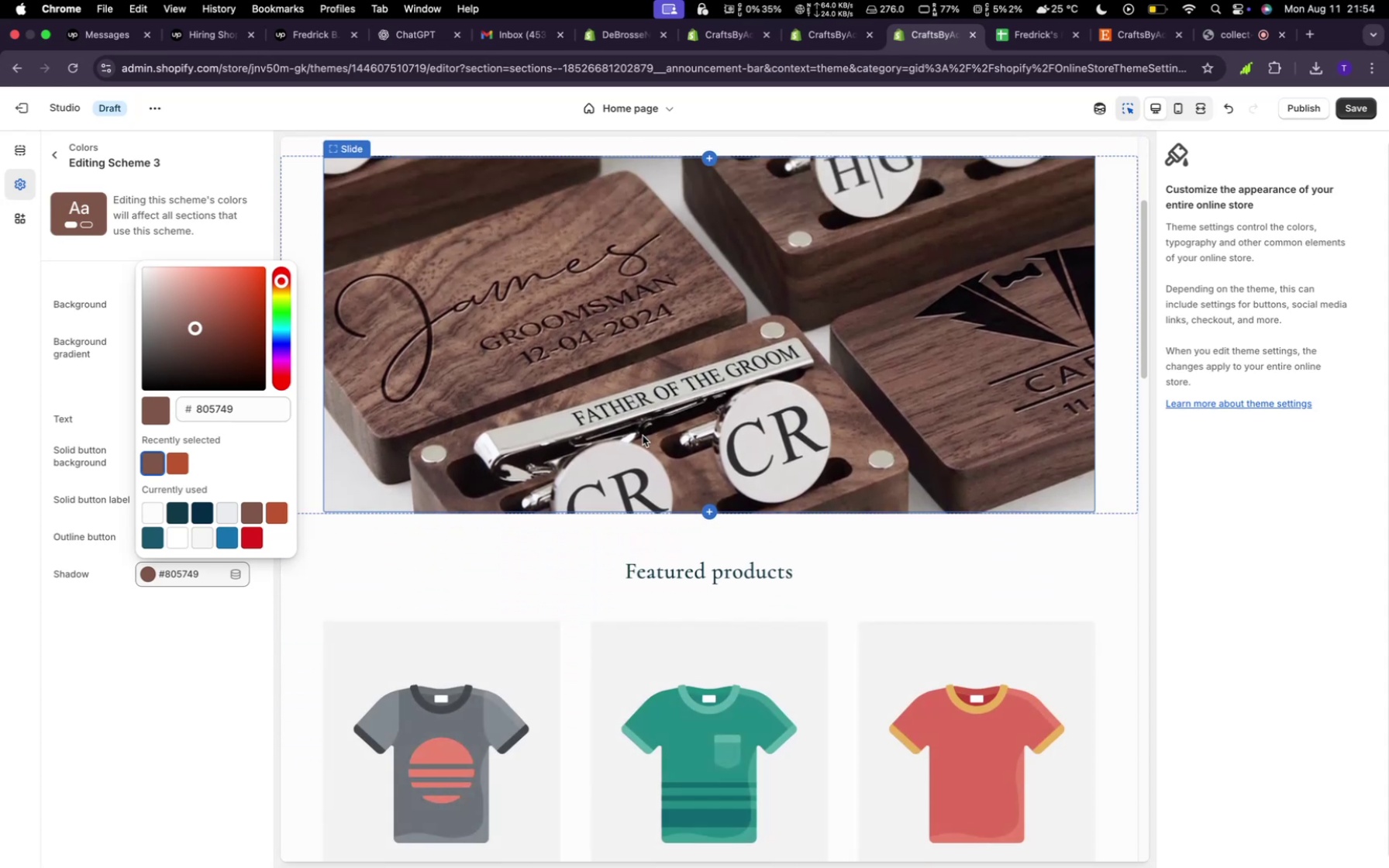 
left_click([74, 233])
 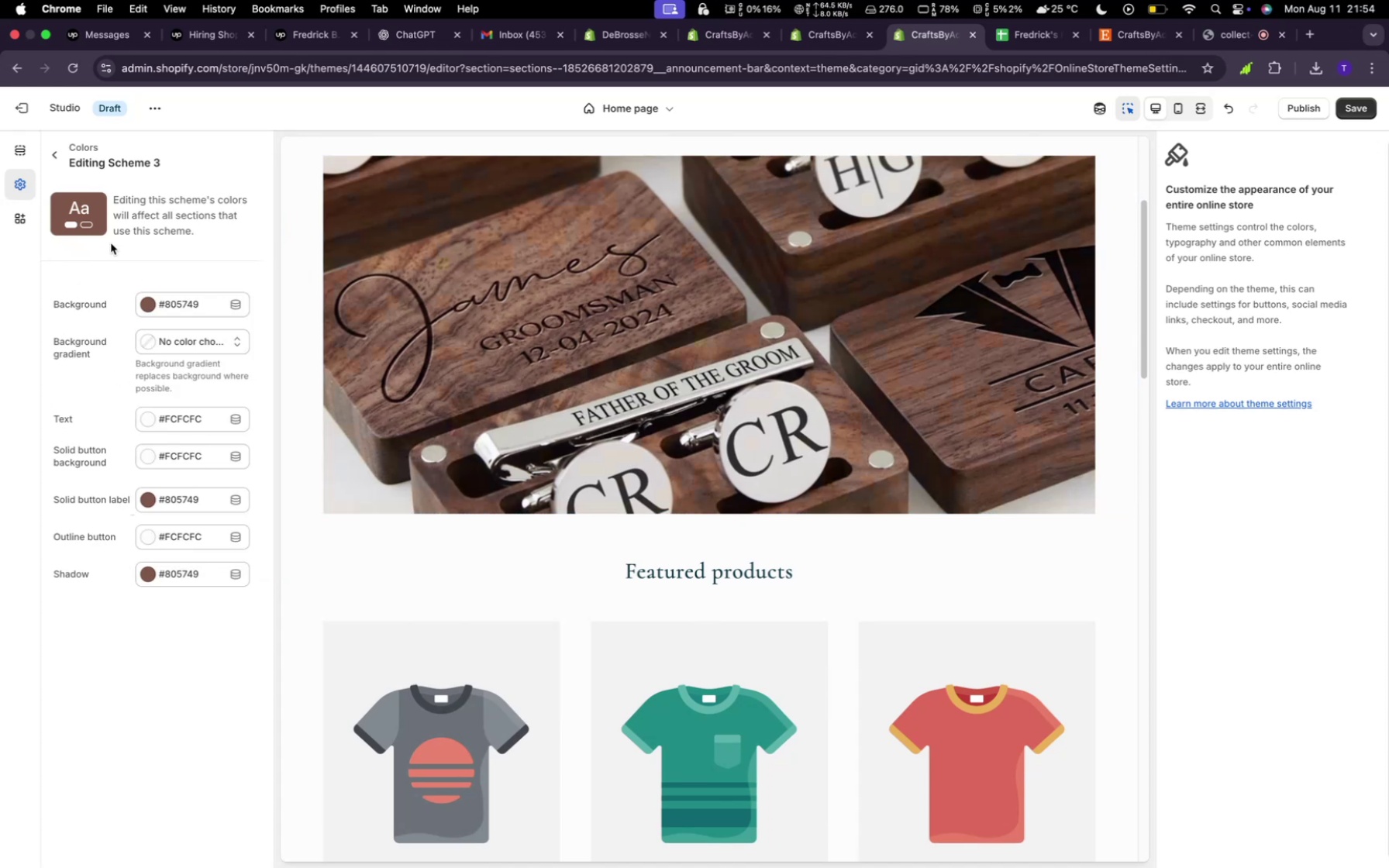 
left_click([50, 152])
 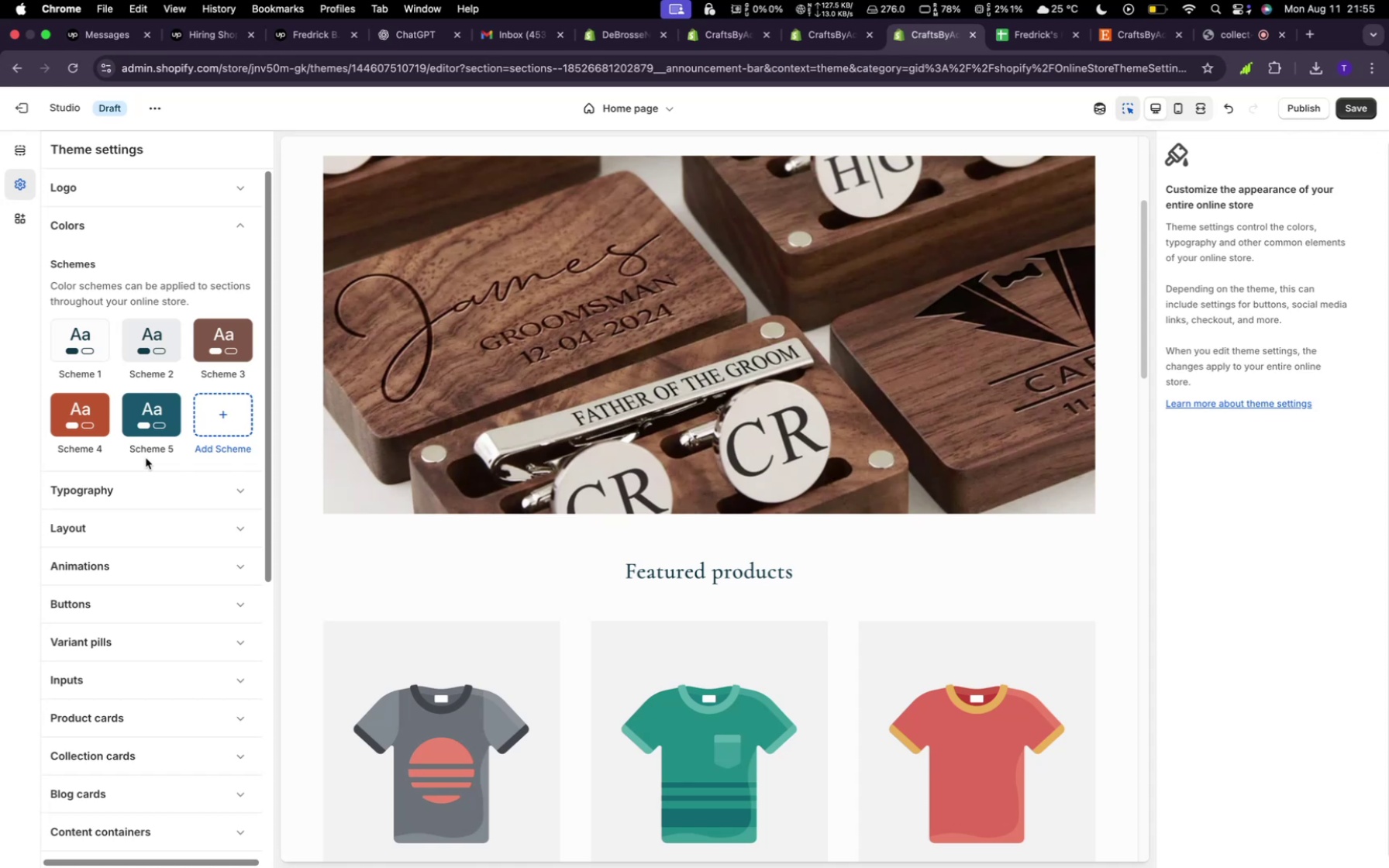 
wait(42.43)
 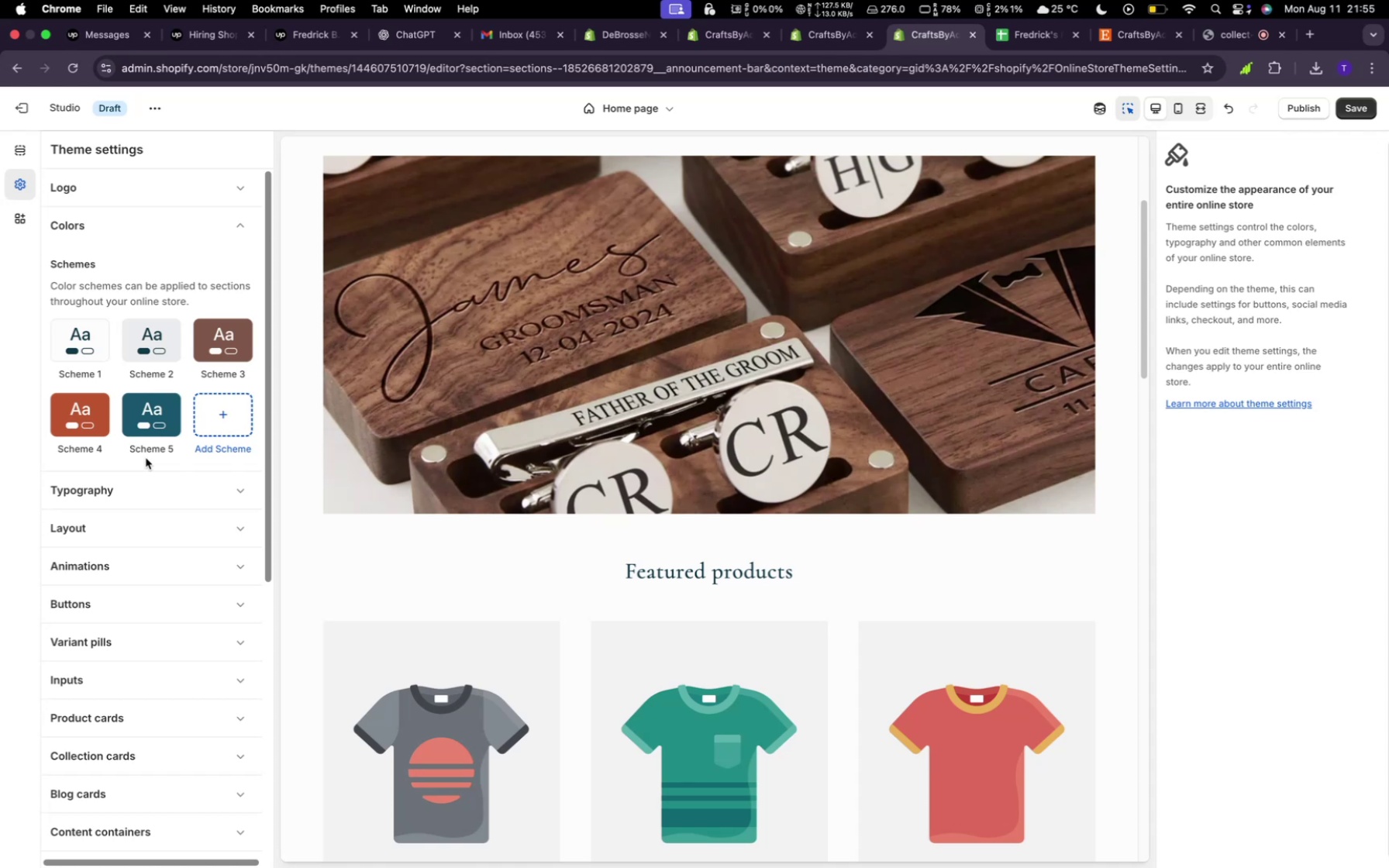 
scroll: coordinate [657, 515], scroll_direction: down, amount: 29.0
 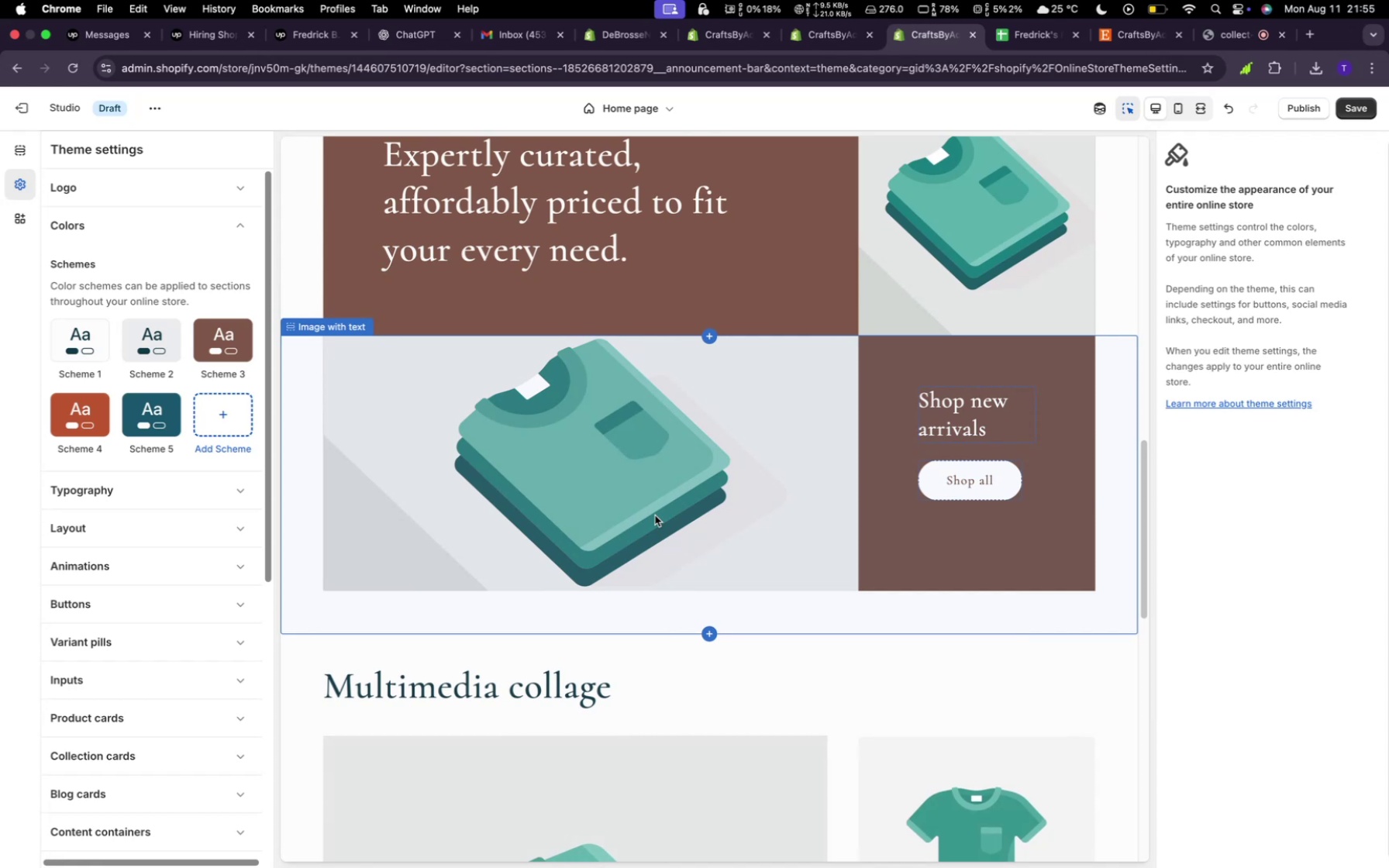 
scroll: coordinate [654, 515], scroll_direction: up, amount: 7.0
 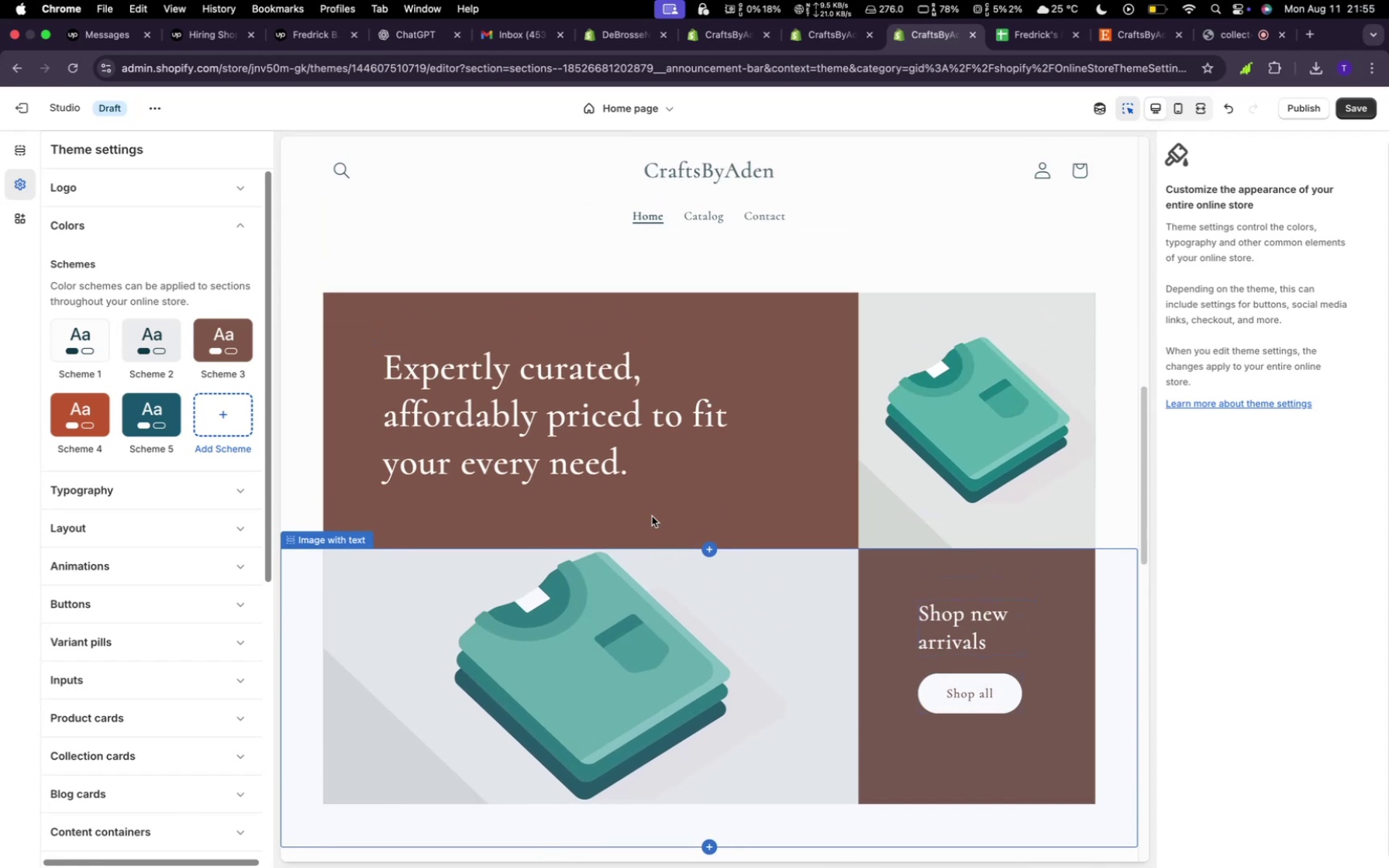 
scroll: coordinate [652, 516], scroll_direction: down, amount: 3.0
 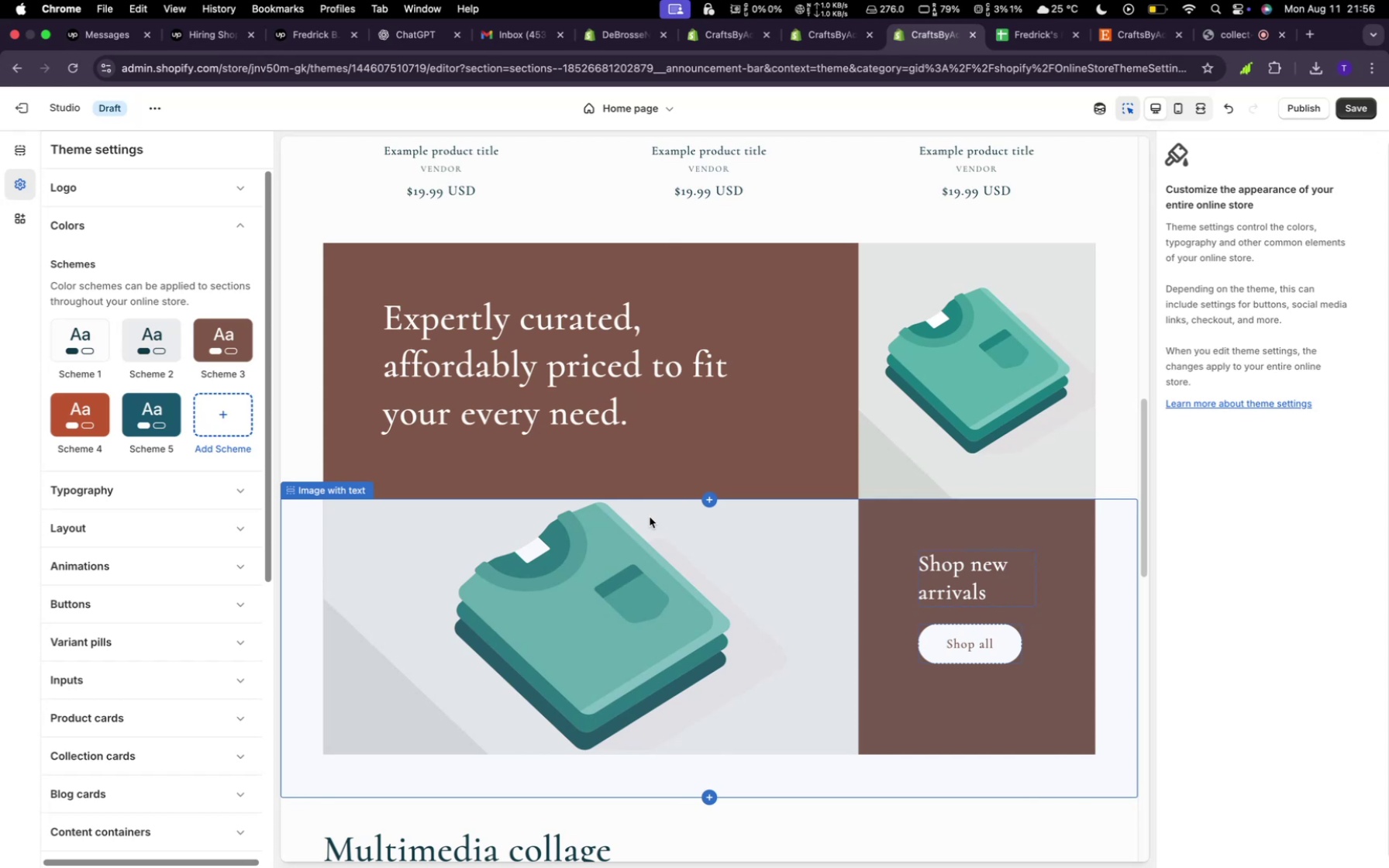 
wait(42.36)
 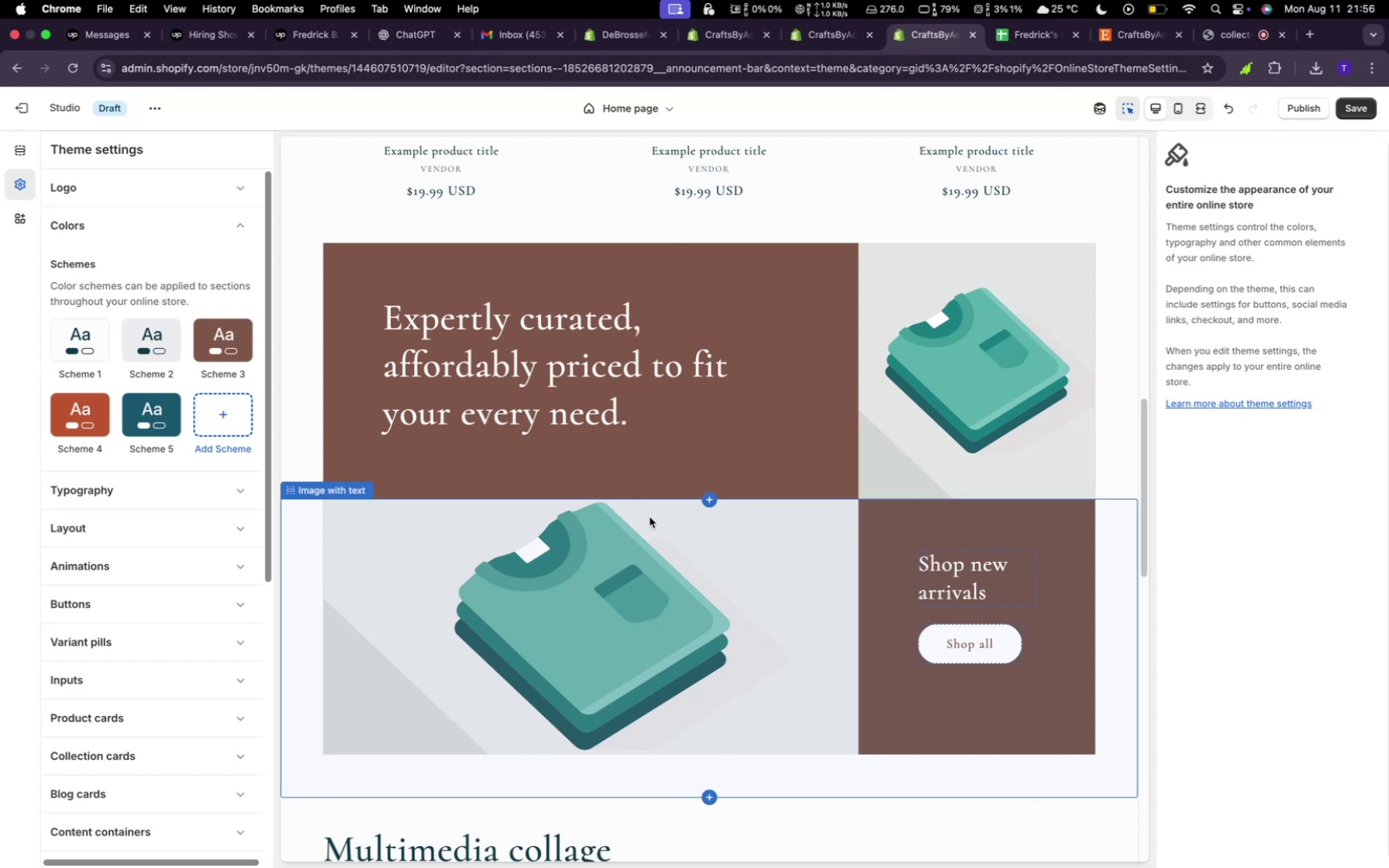 
scroll: coordinate [565, 542], scroll_direction: down, amount: 47.0
 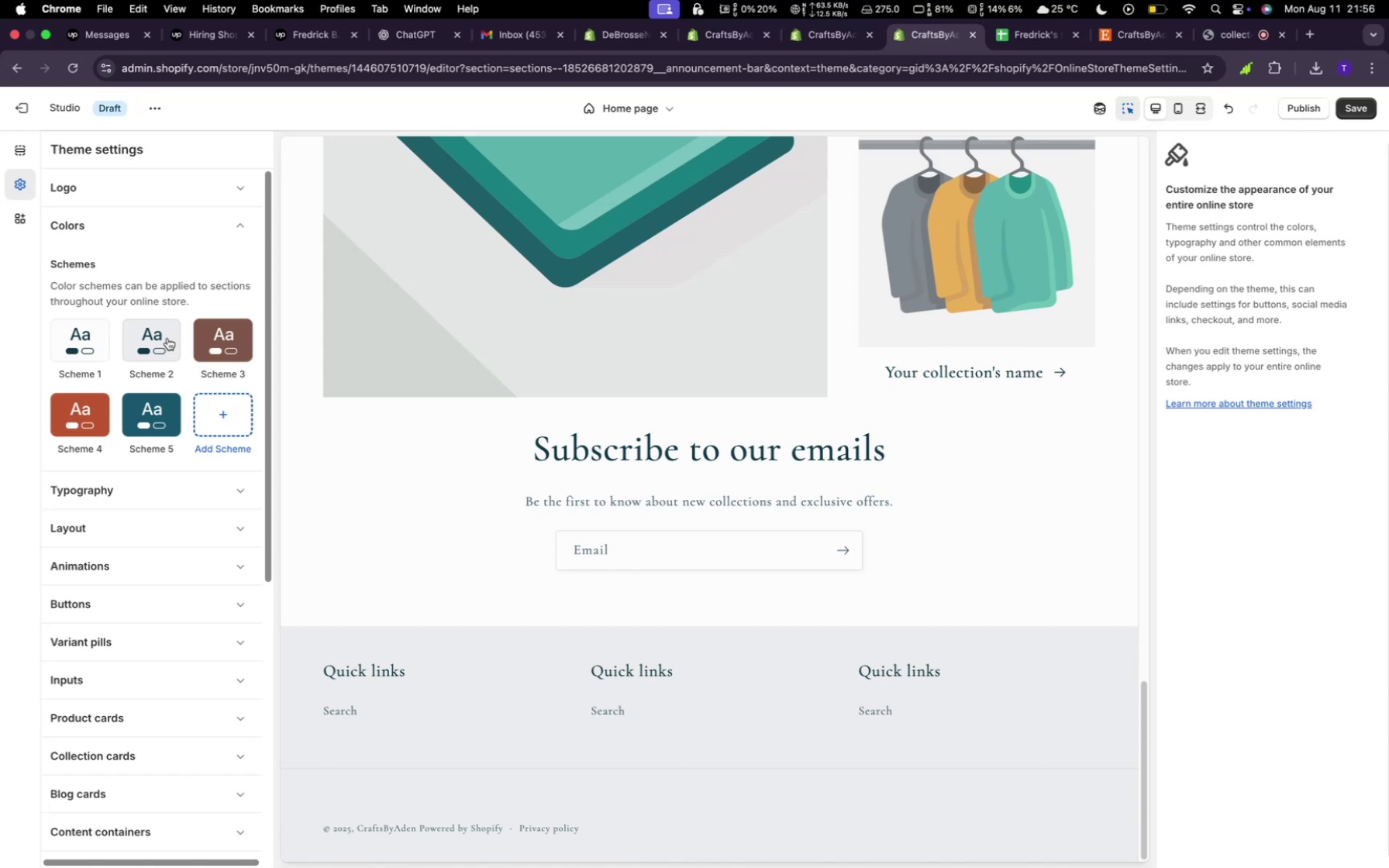 
wait(6.32)
 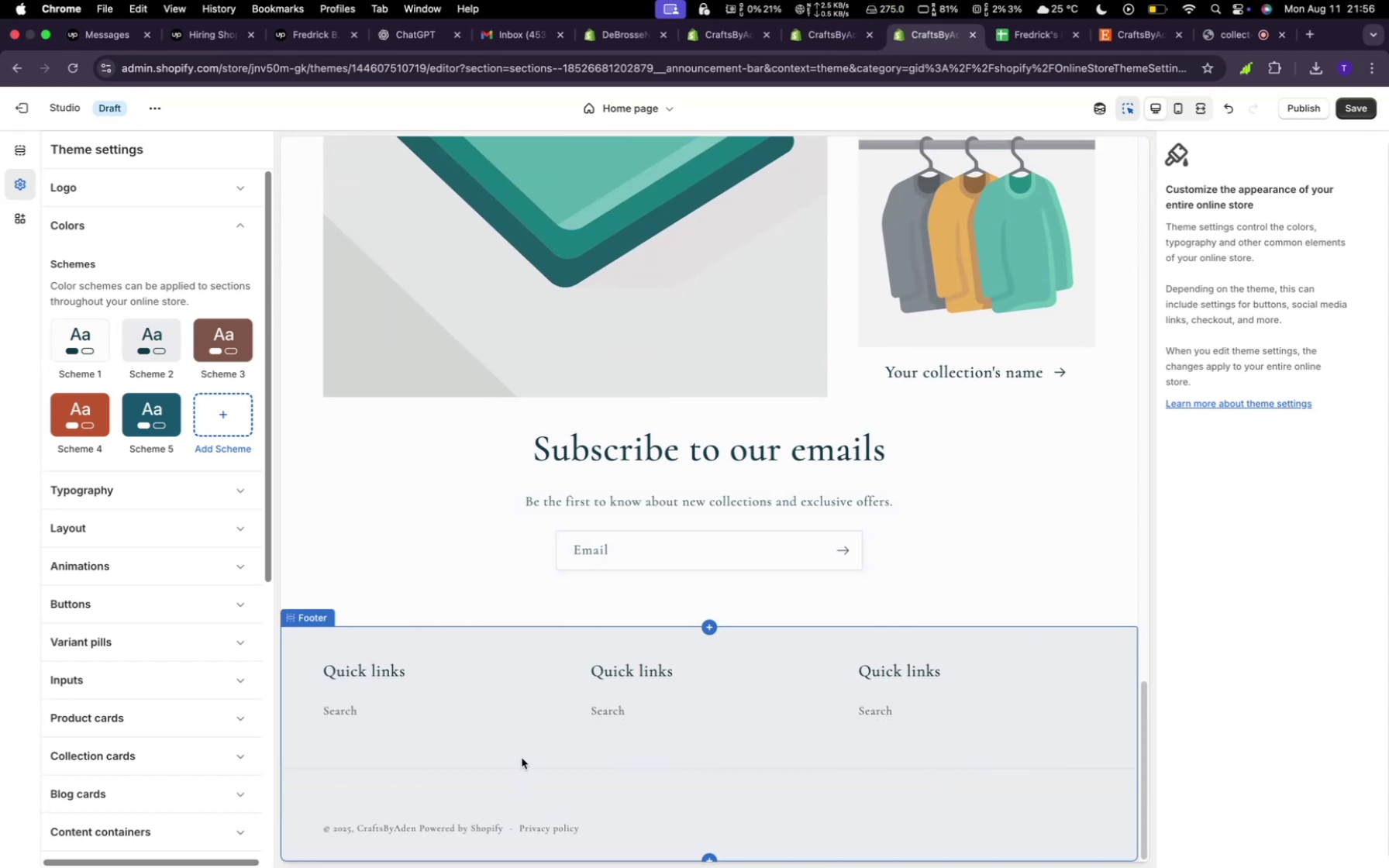 
left_click([610, 780])
 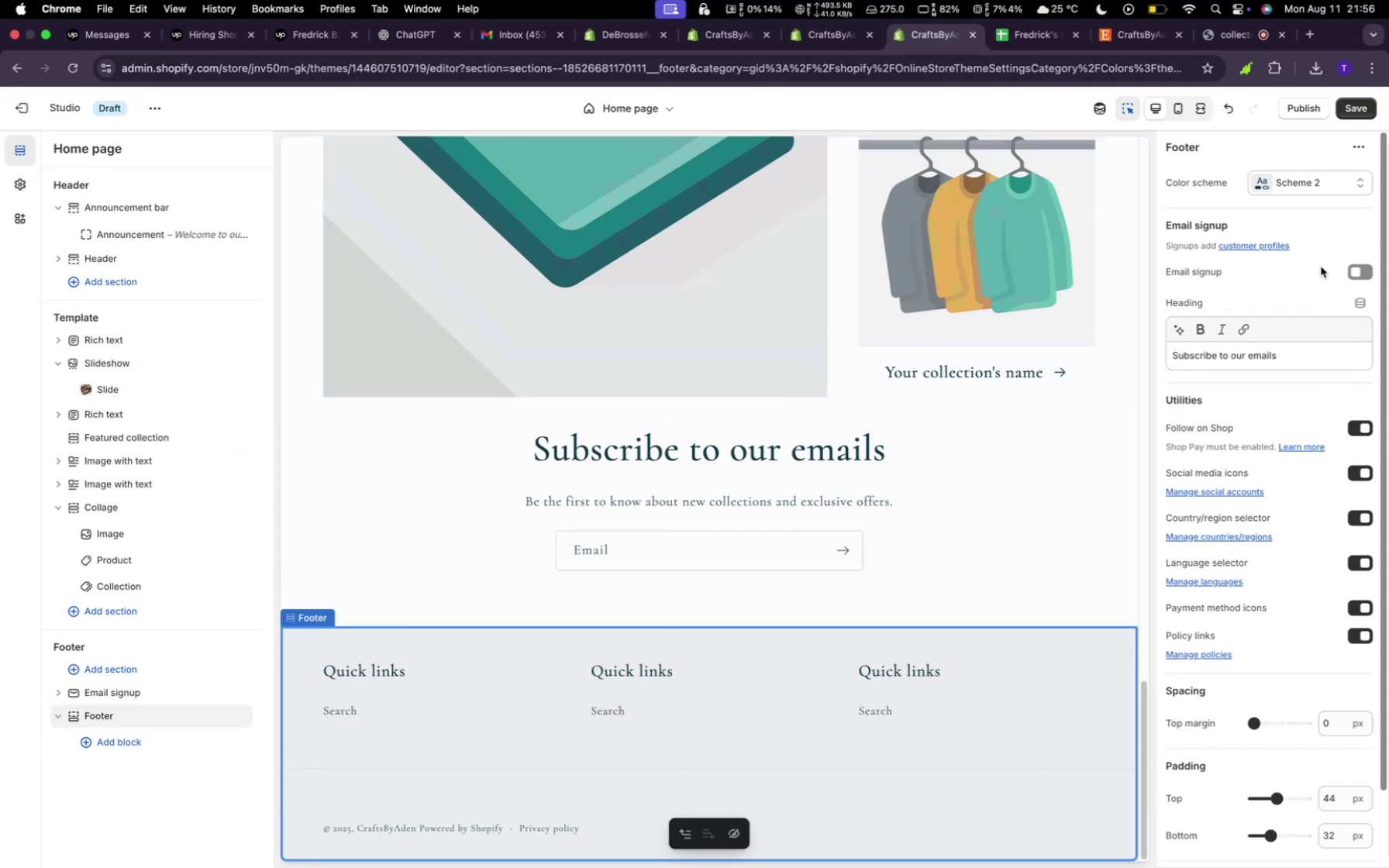 
left_click([1308, 172])
 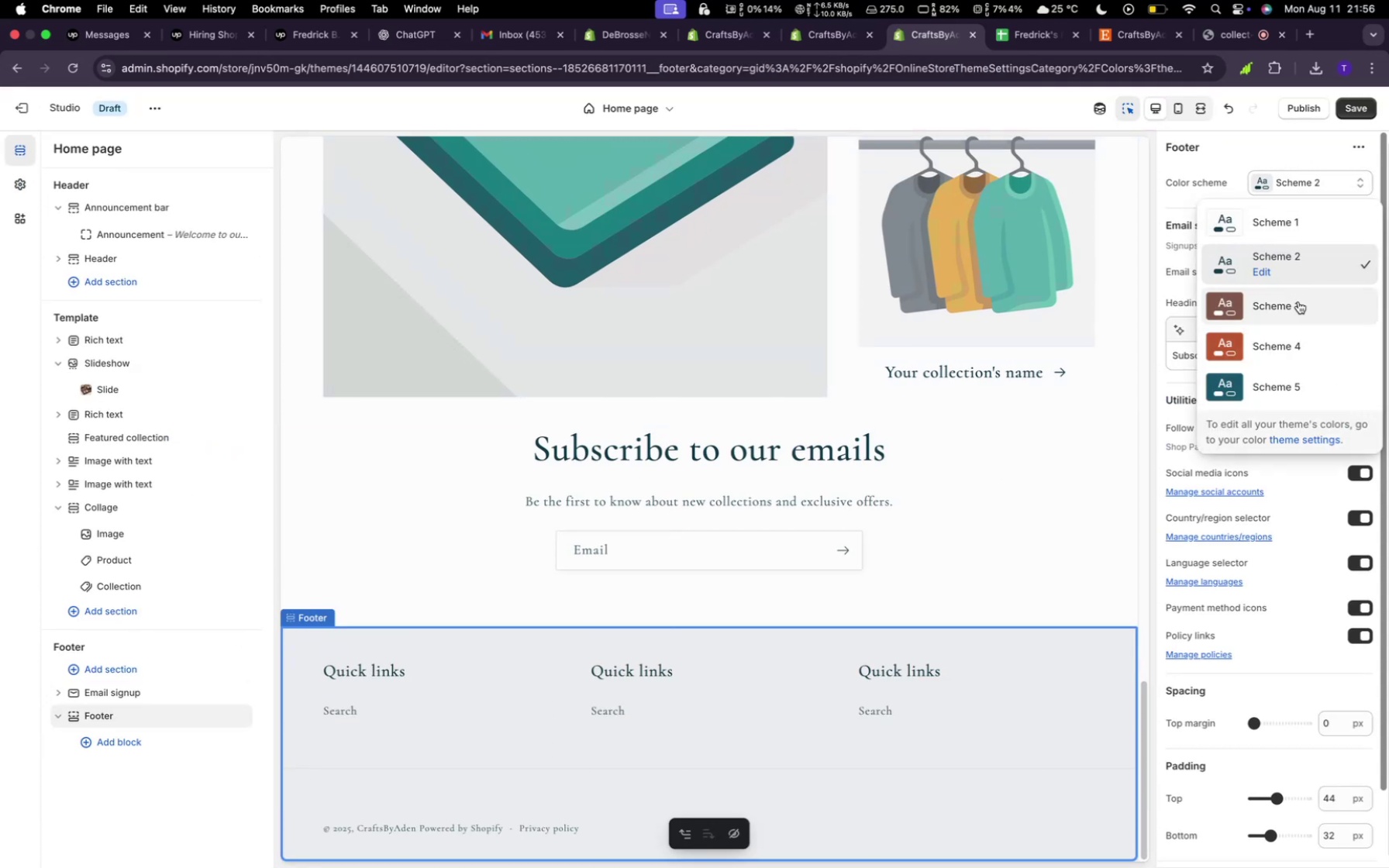 
left_click([1298, 303])
 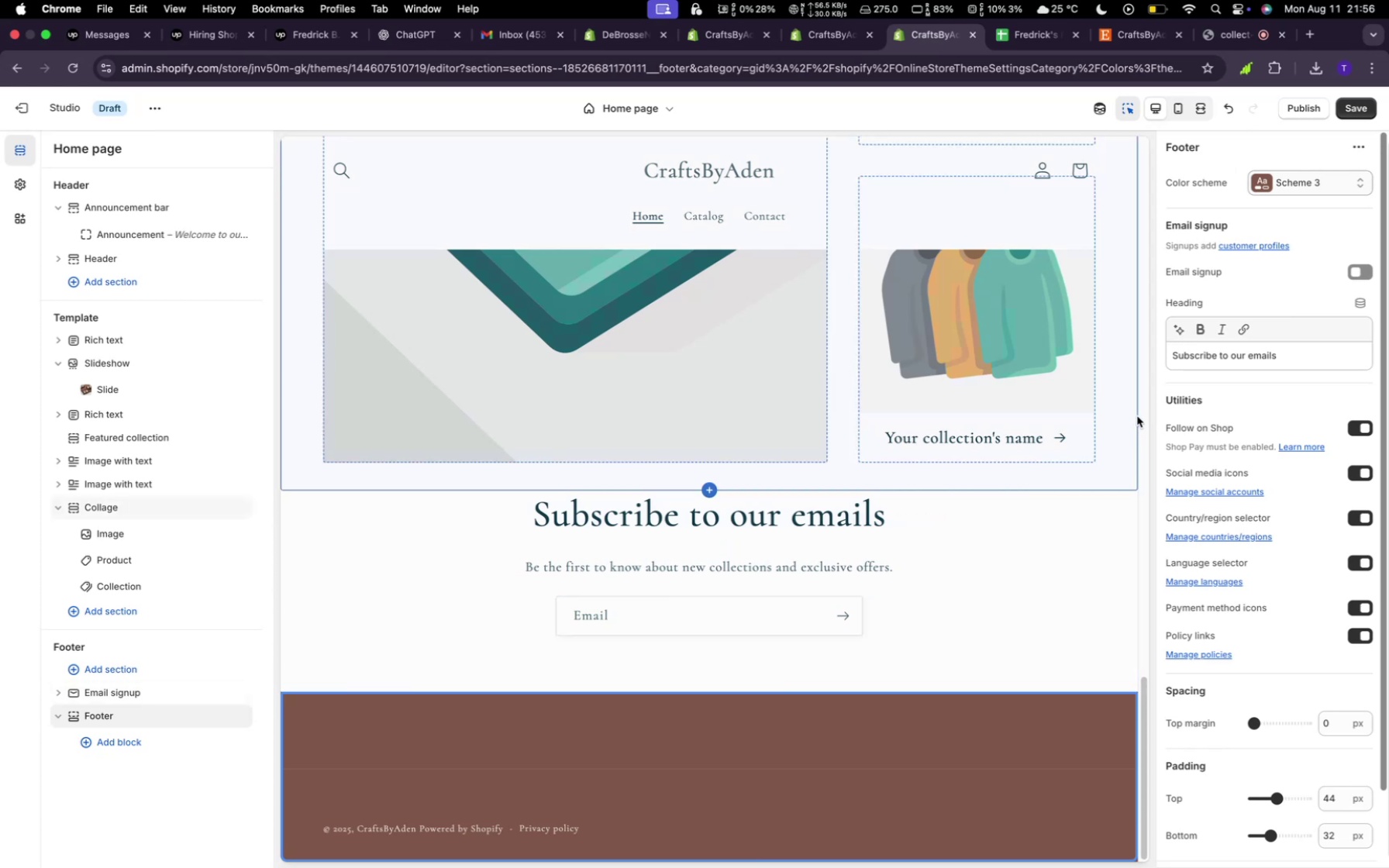 
wait(6.0)
 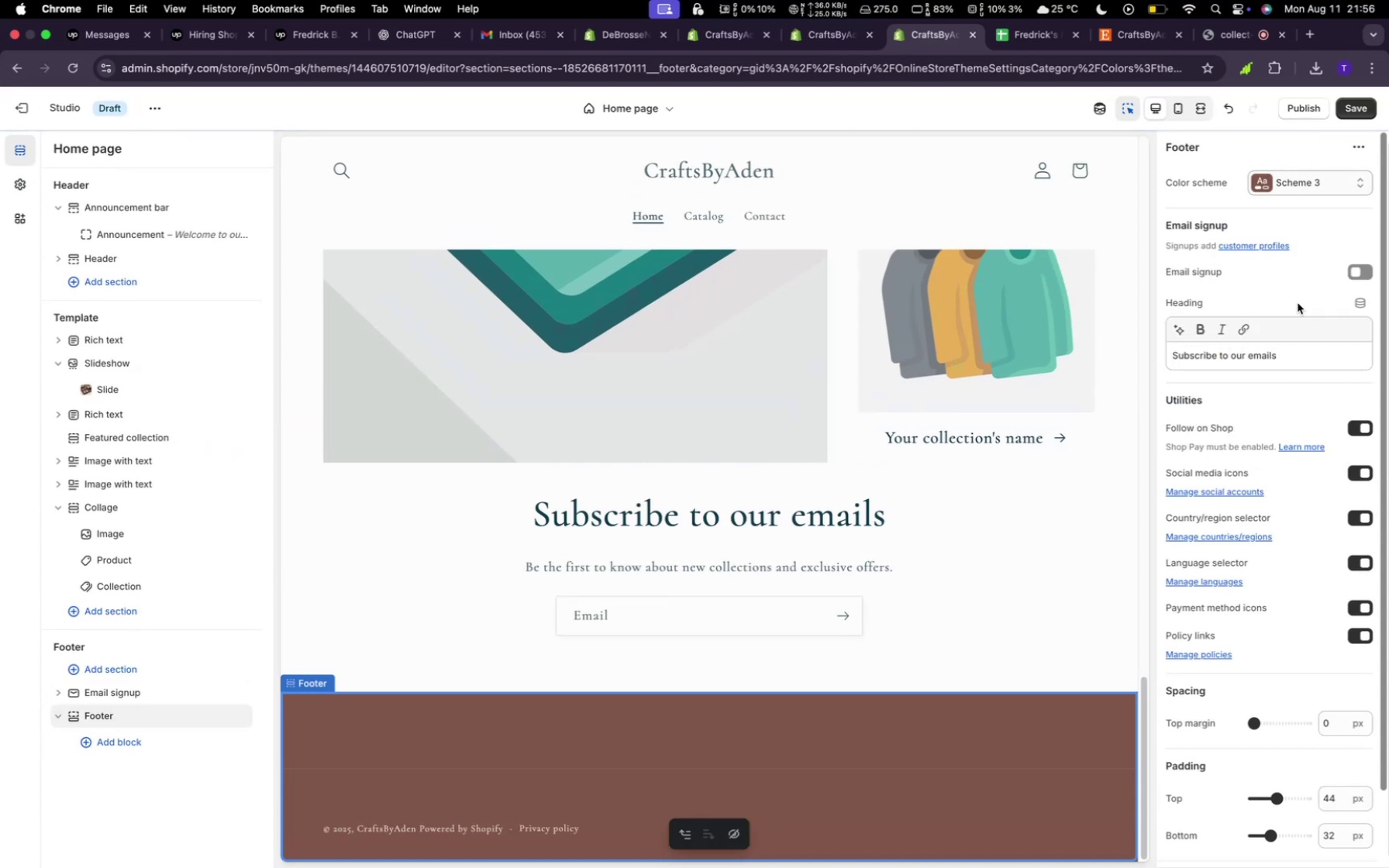 
left_click([1306, 180])
 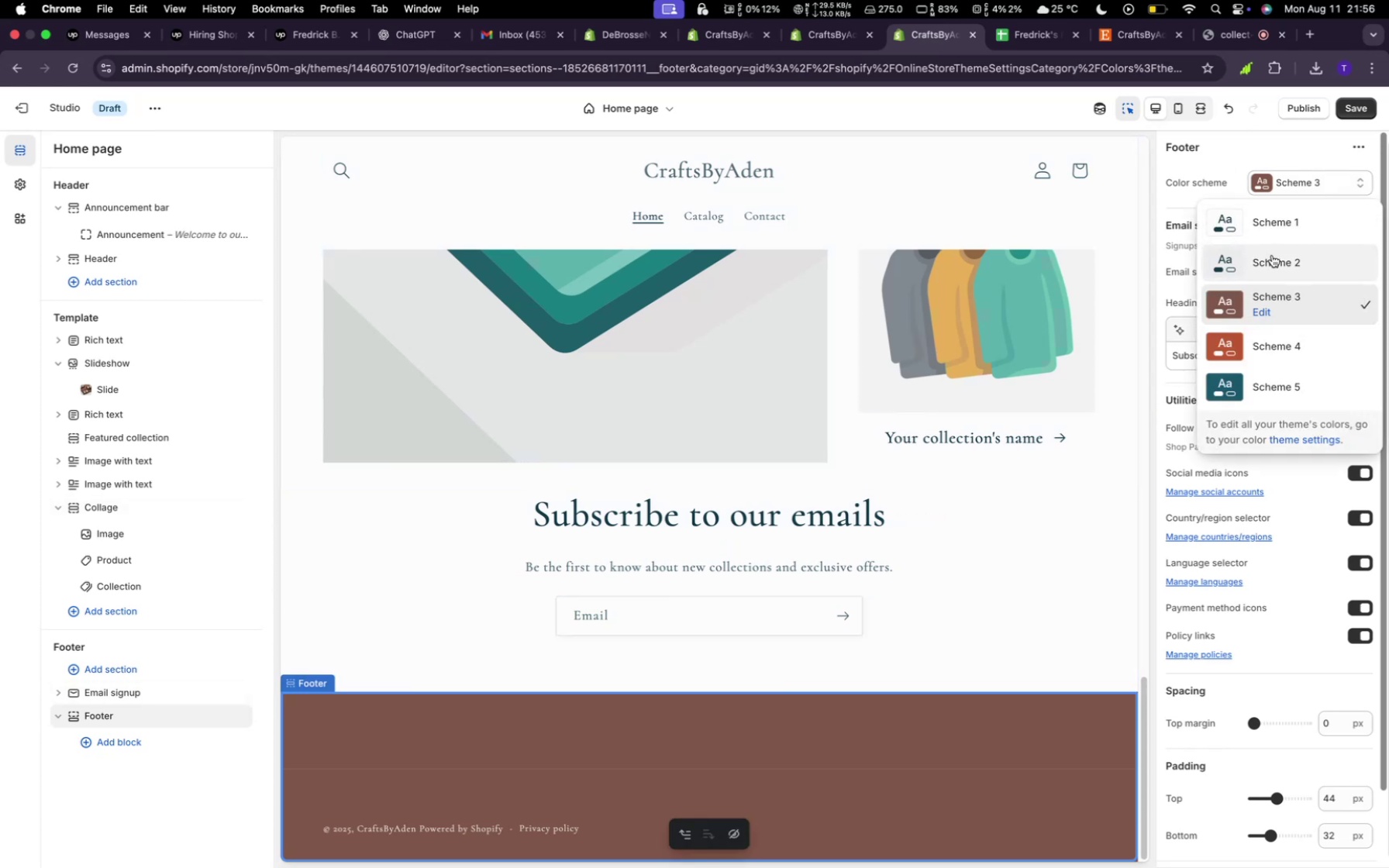 
wait(7.23)
 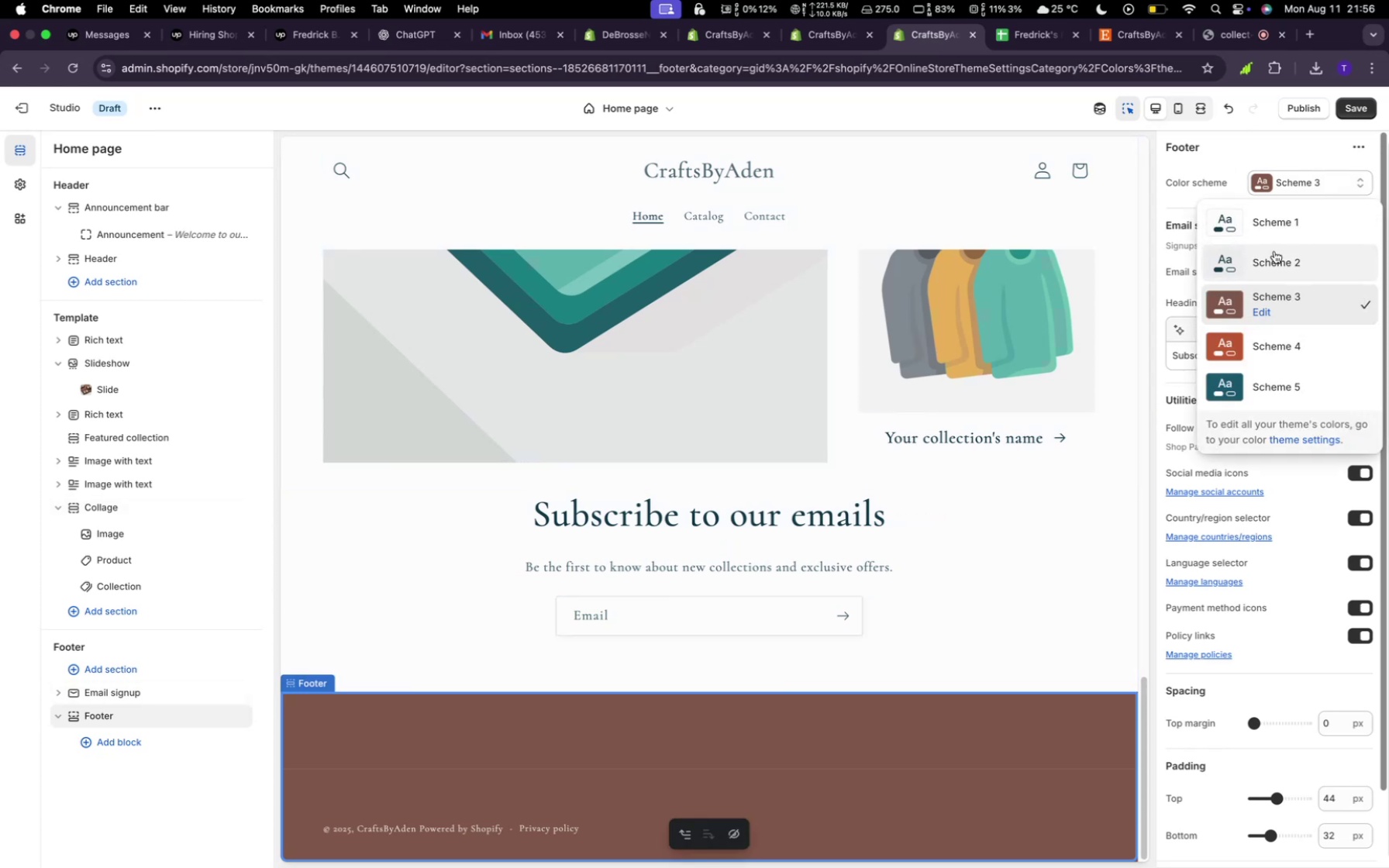 
left_click([1272, 255])
 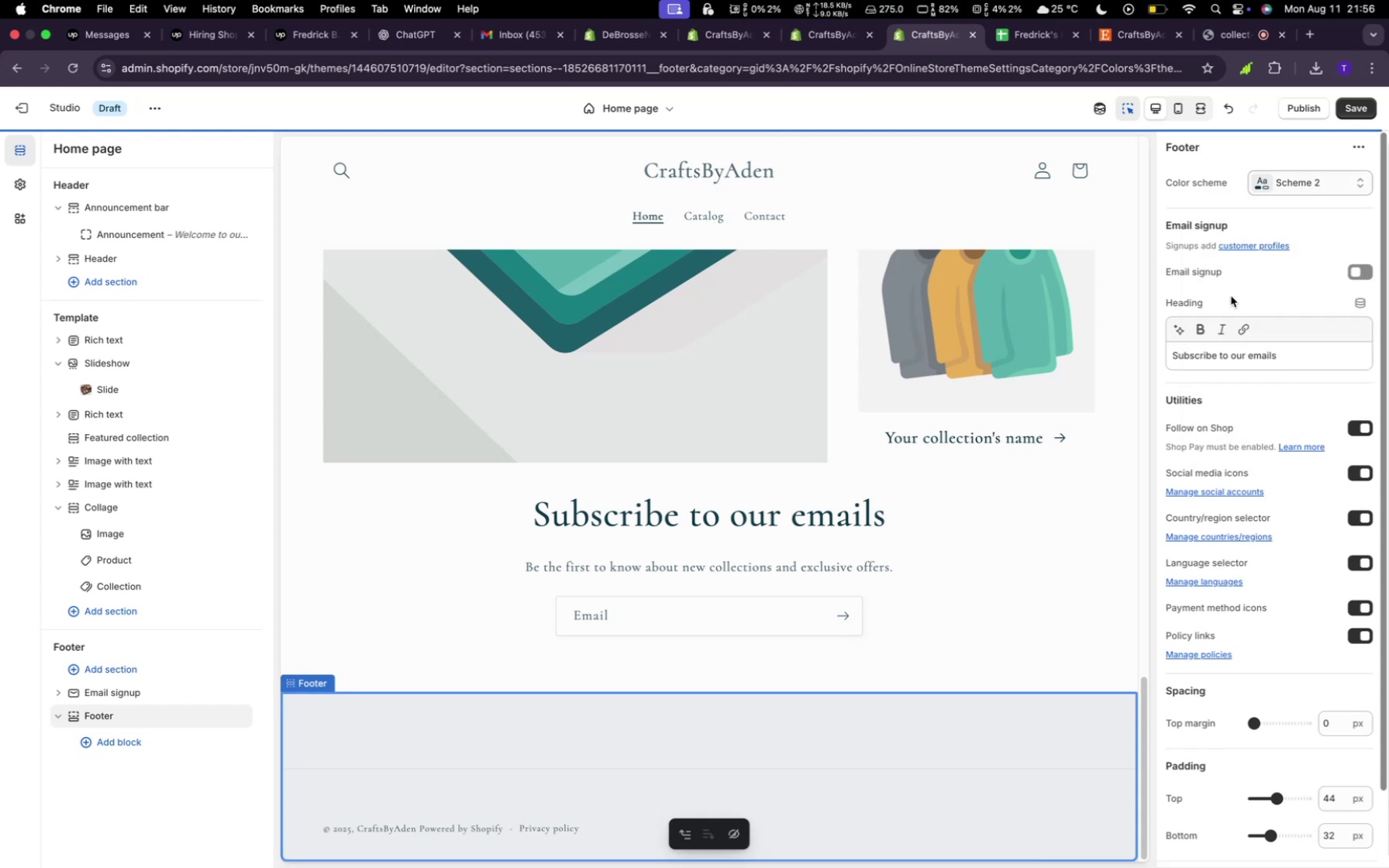 
scroll: coordinate [908, 744], scroll_direction: down, amount: 11.0
 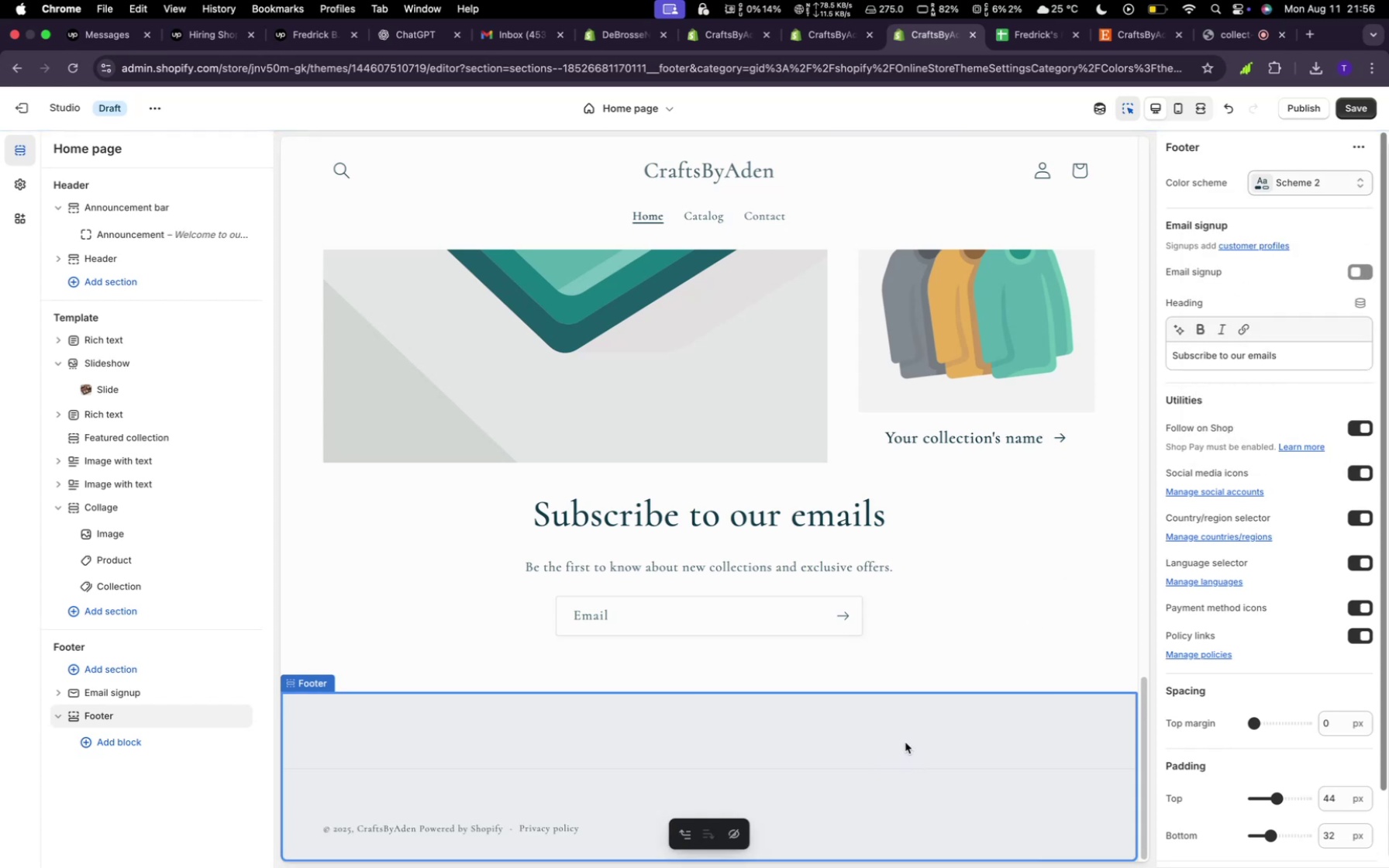 
wait(6.25)
 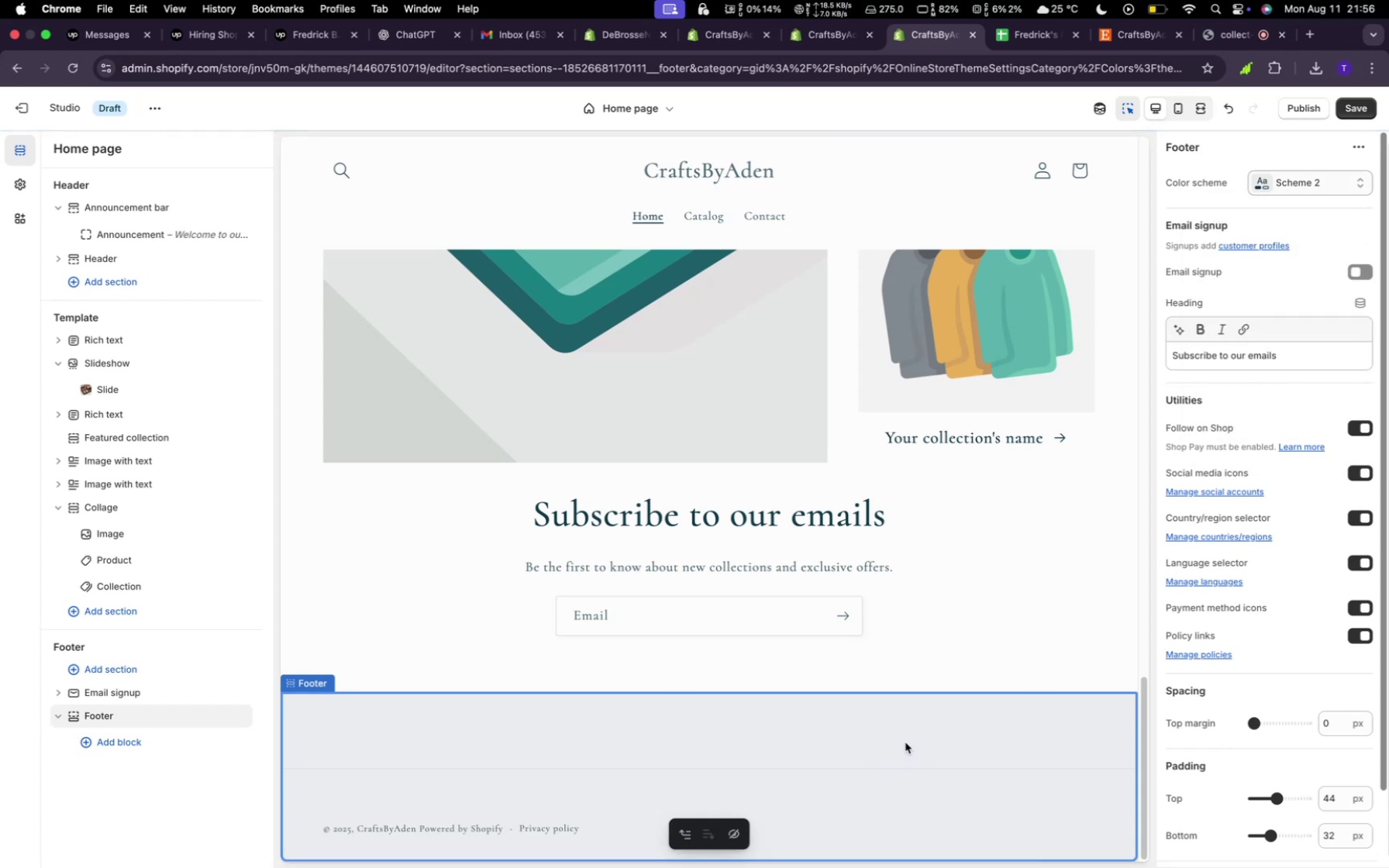 
scroll: coordinate [864, 735], scroll_direction: down, amount: 4.0
 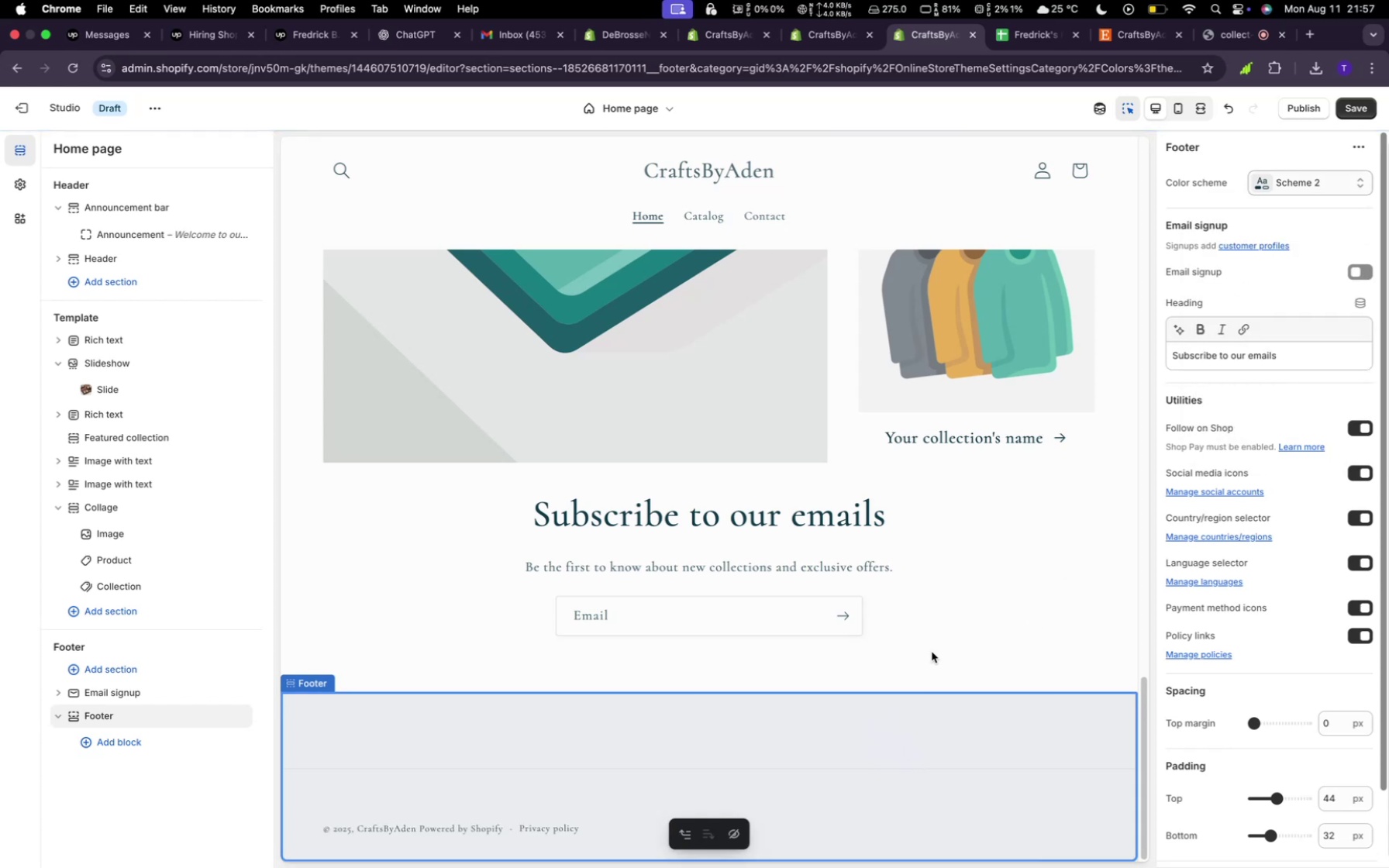 
scroll: coordinate [954, 581], scroll_direction: up, amount: 3.0
 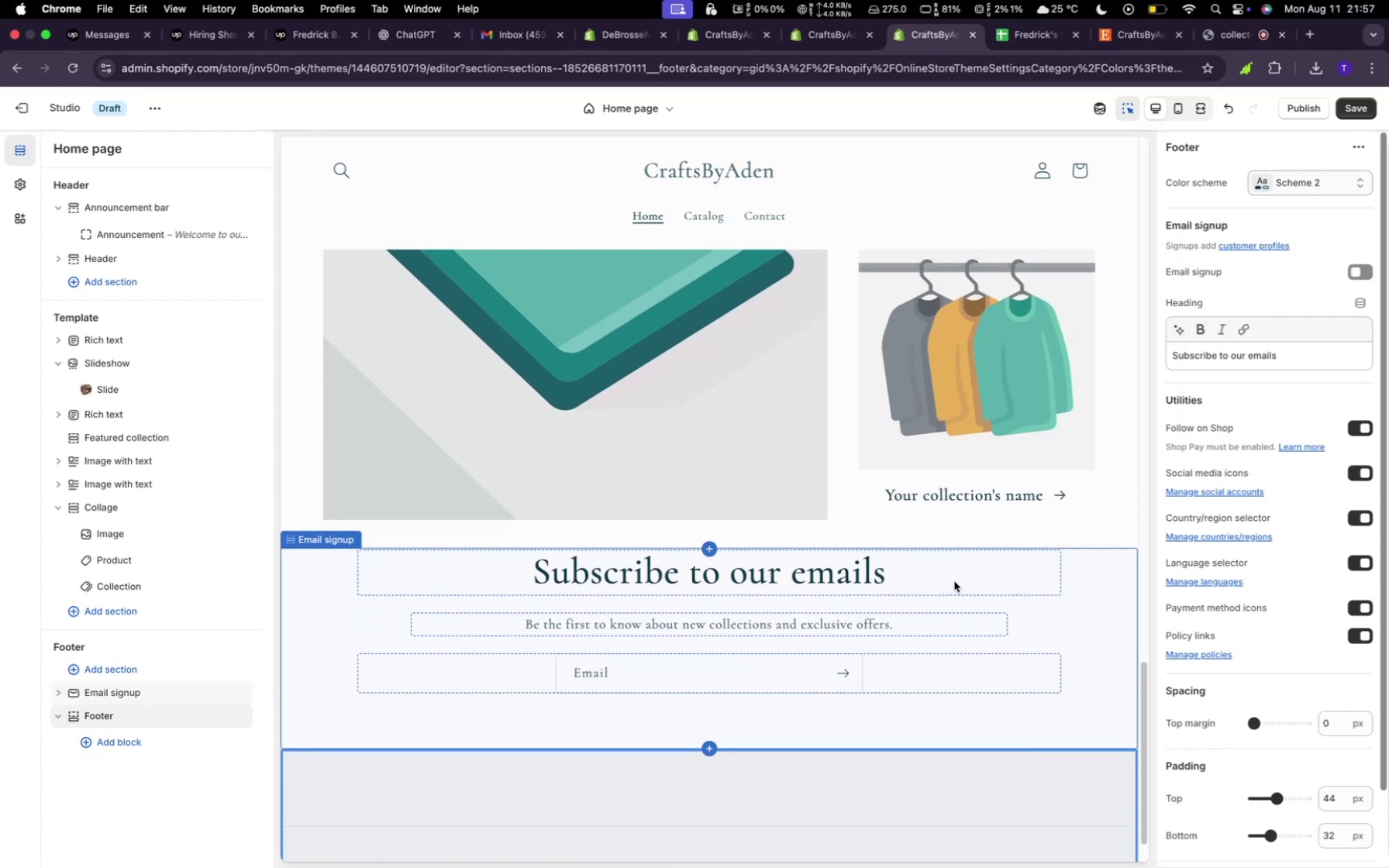 
scroll: coordinate [954, 581], scroll_direction: down, amount: 4.0
 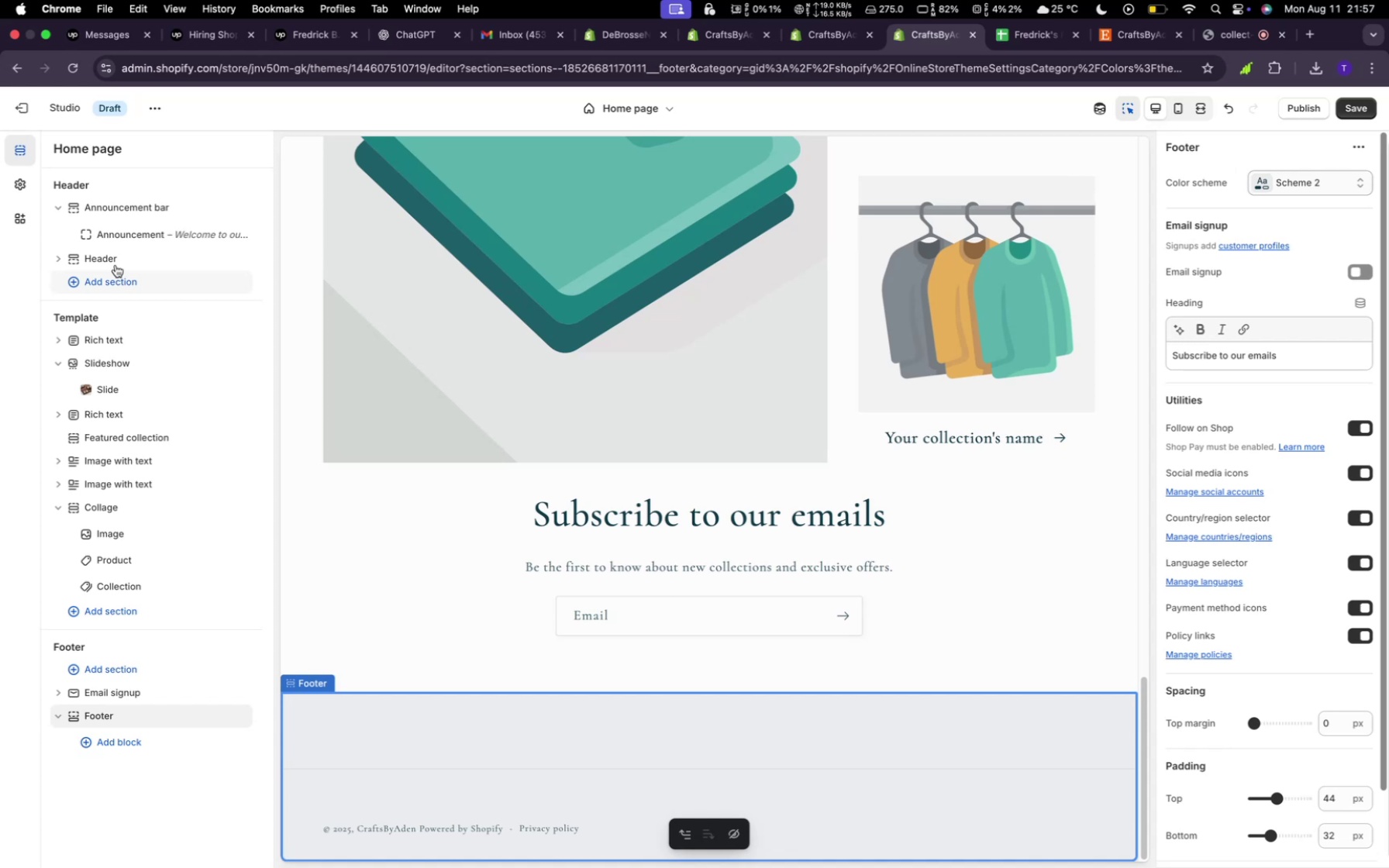 
wait(57.38)
 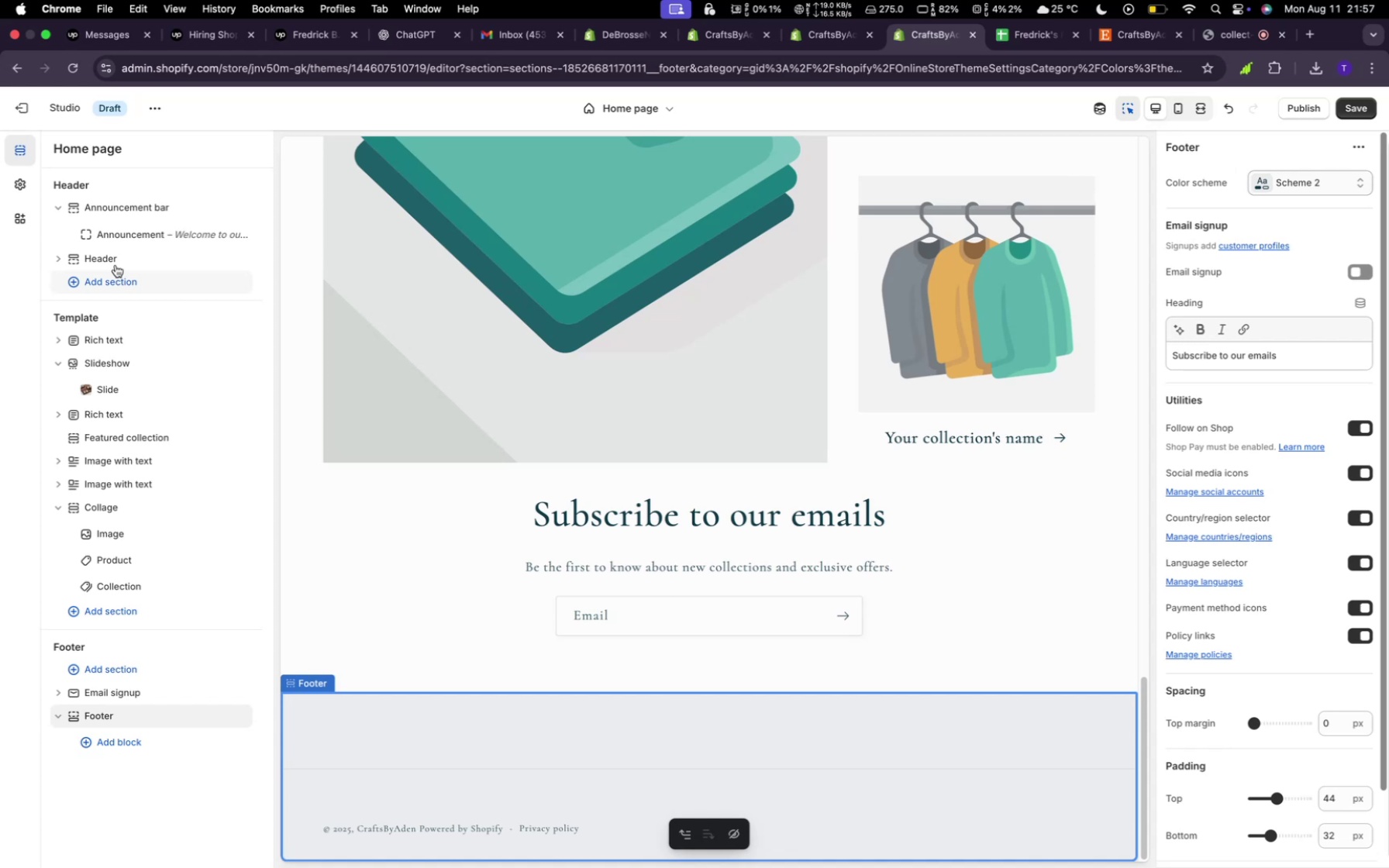 
left_click([419, 777])
 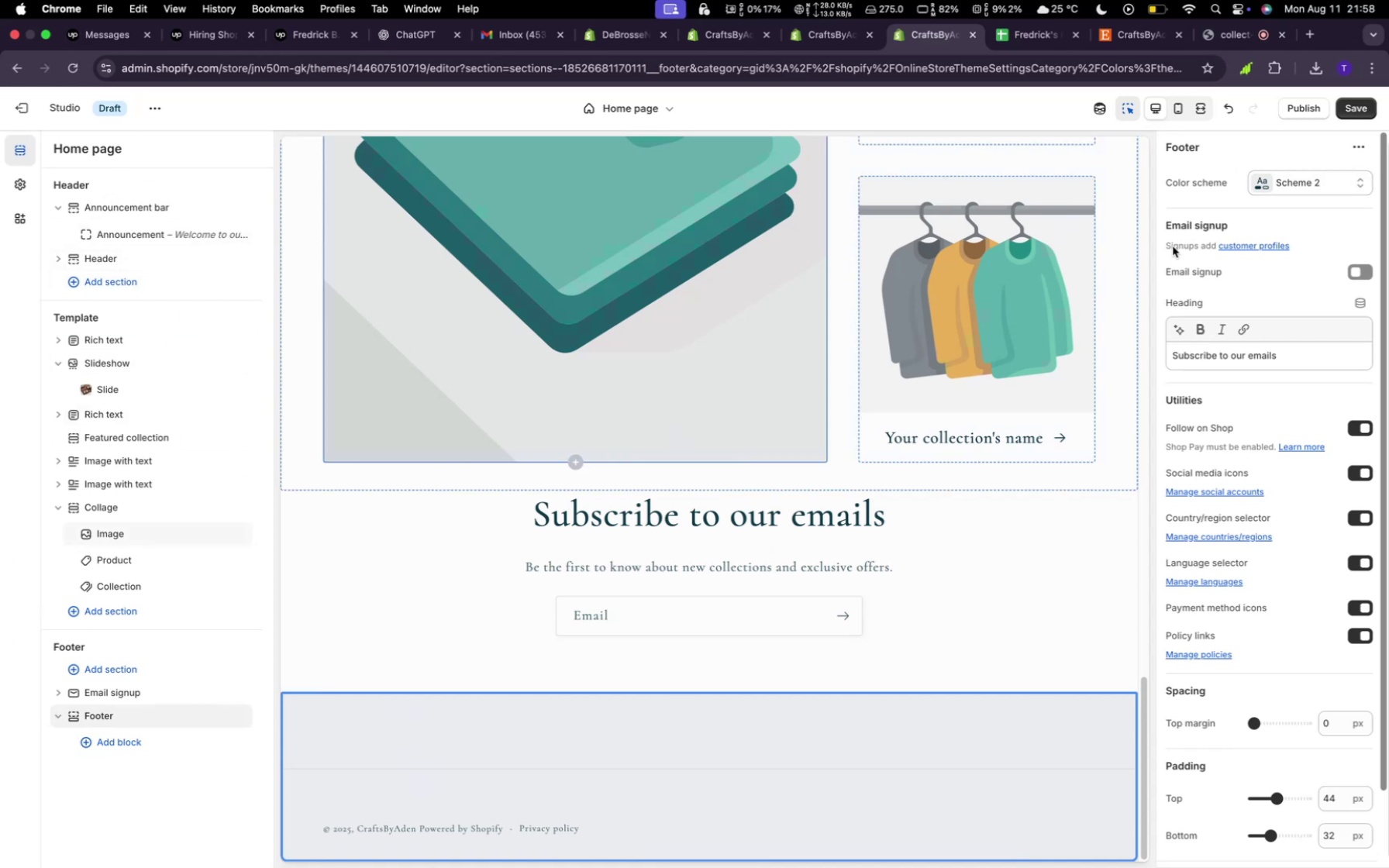 
left_click([1319, 176])
 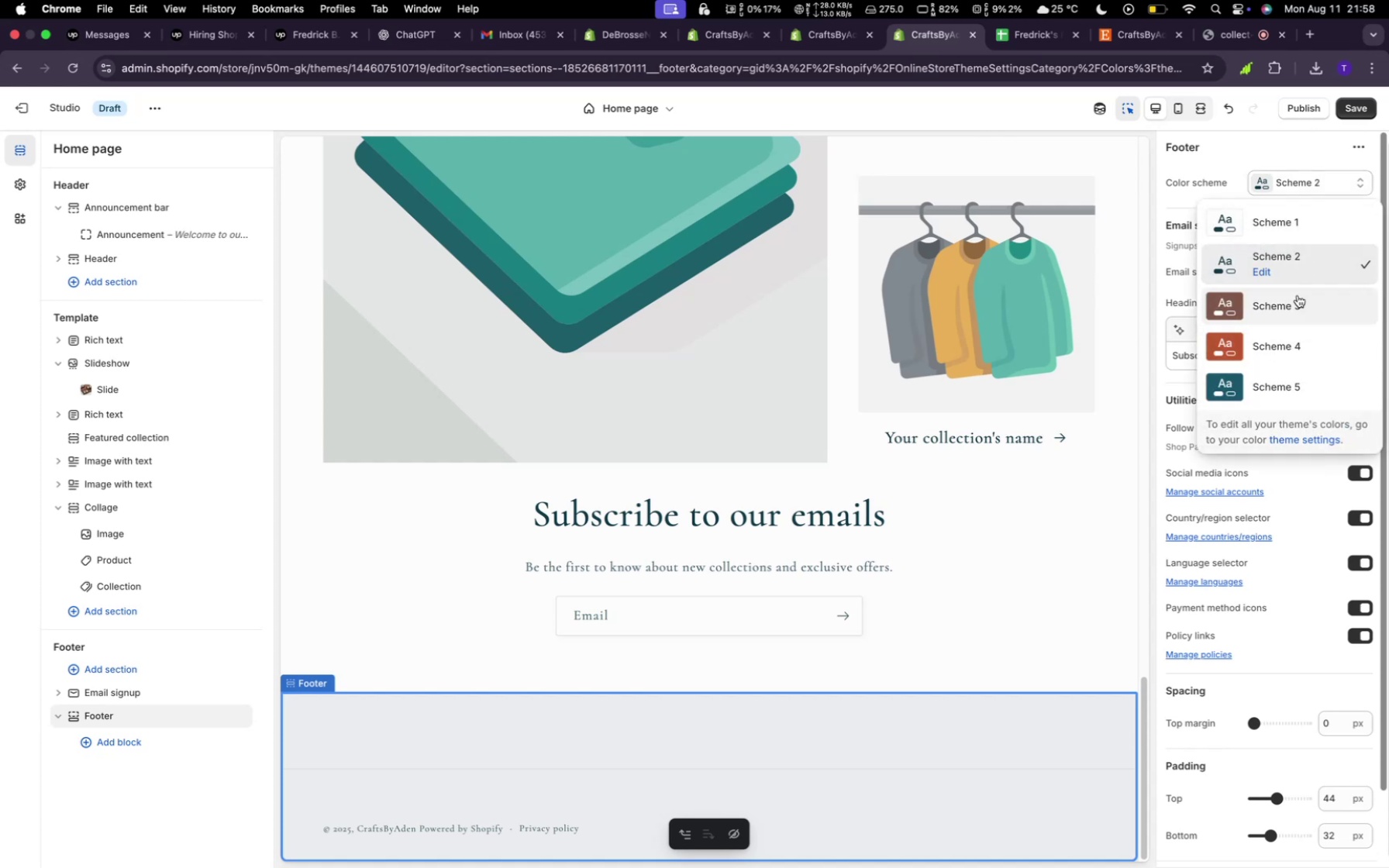 
left_click([1298, 310])
 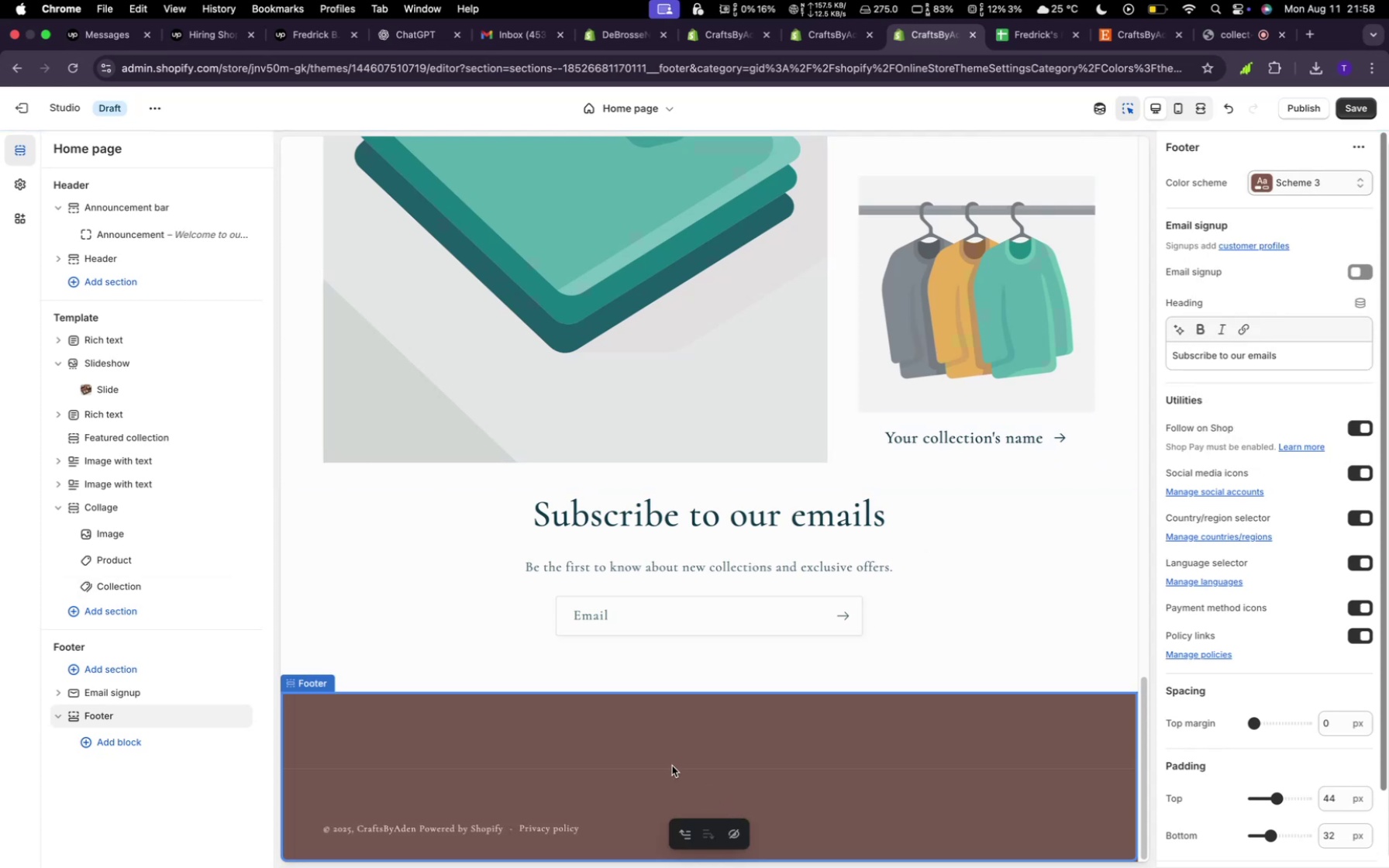 
scroll: coordinate [753, 657], scroll_direction: up, amount: 89.0
 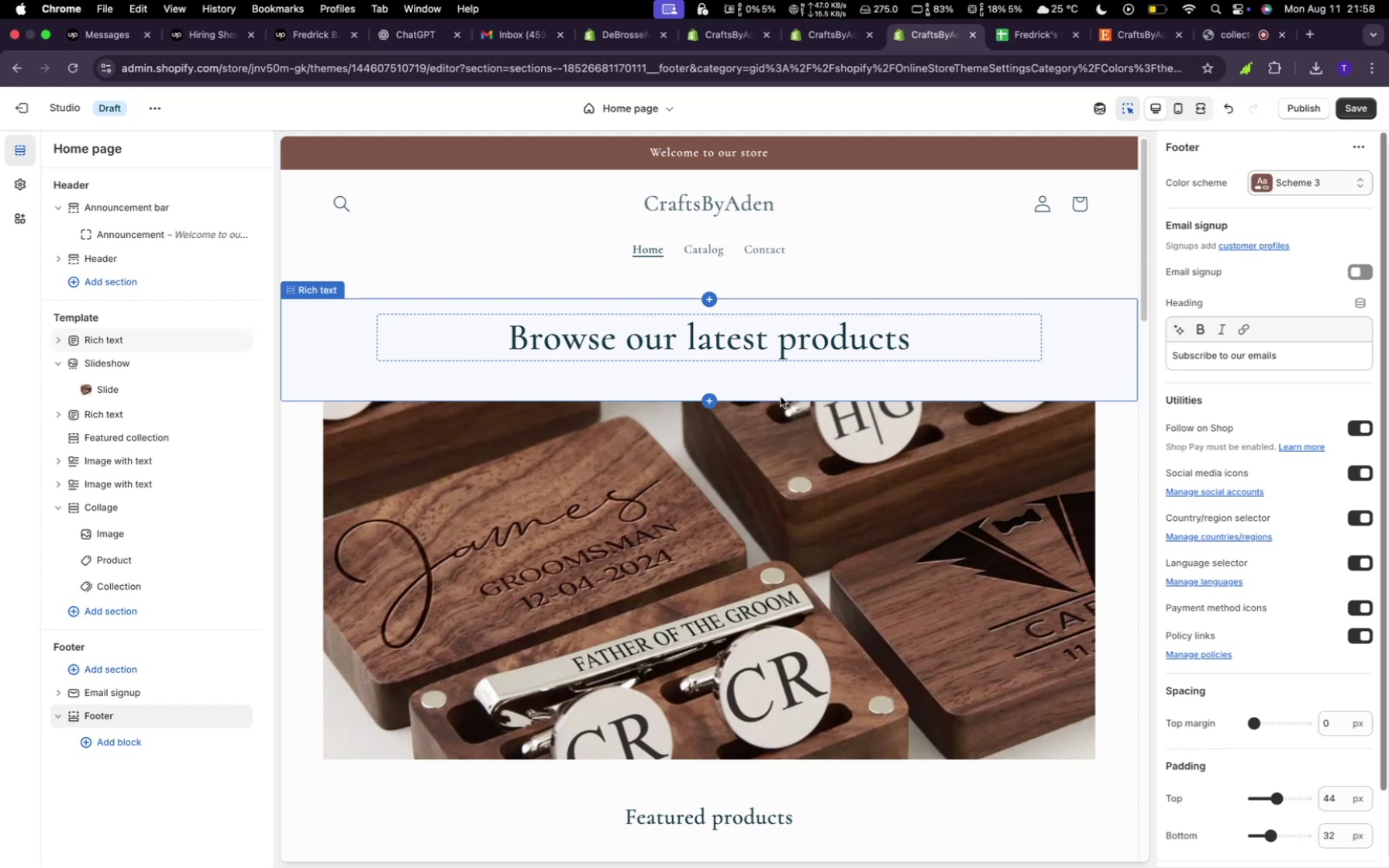 
wait(10.7)
 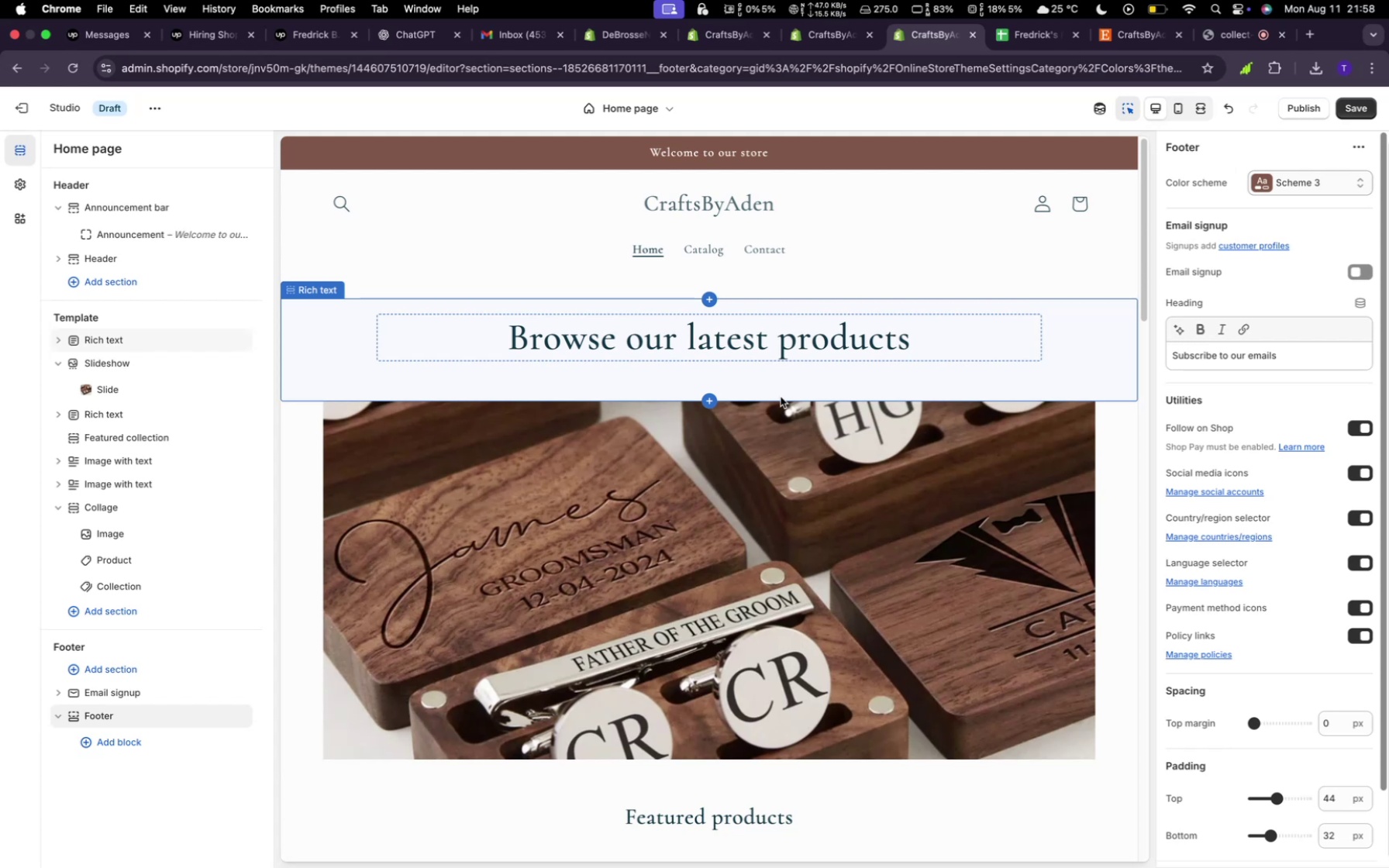 
scroll: coordinate [784, 487], scroll_direction: down, amount: 22.0
 